 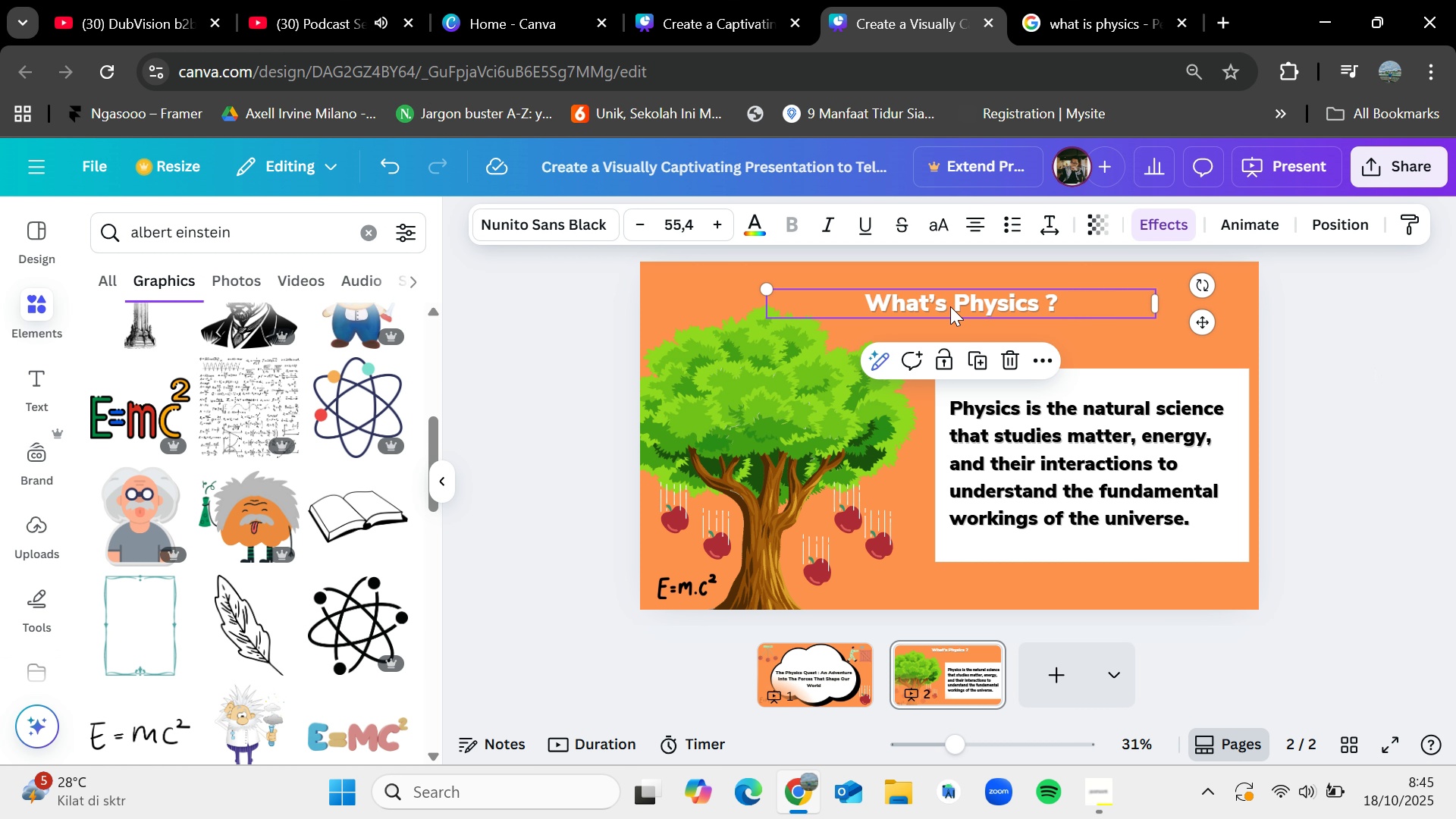 
key(Control+C)
 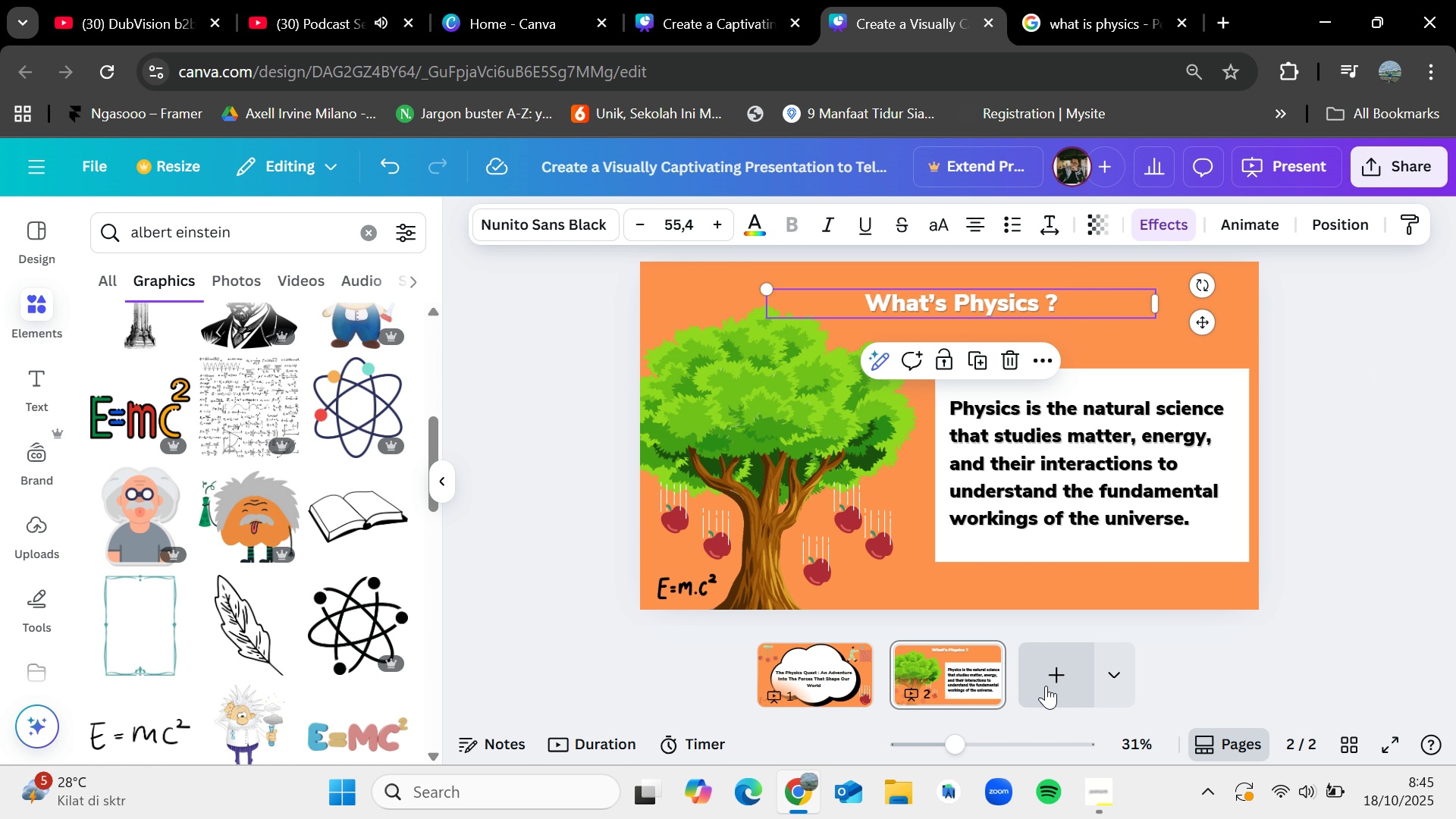 
left_click([1046, 686])
 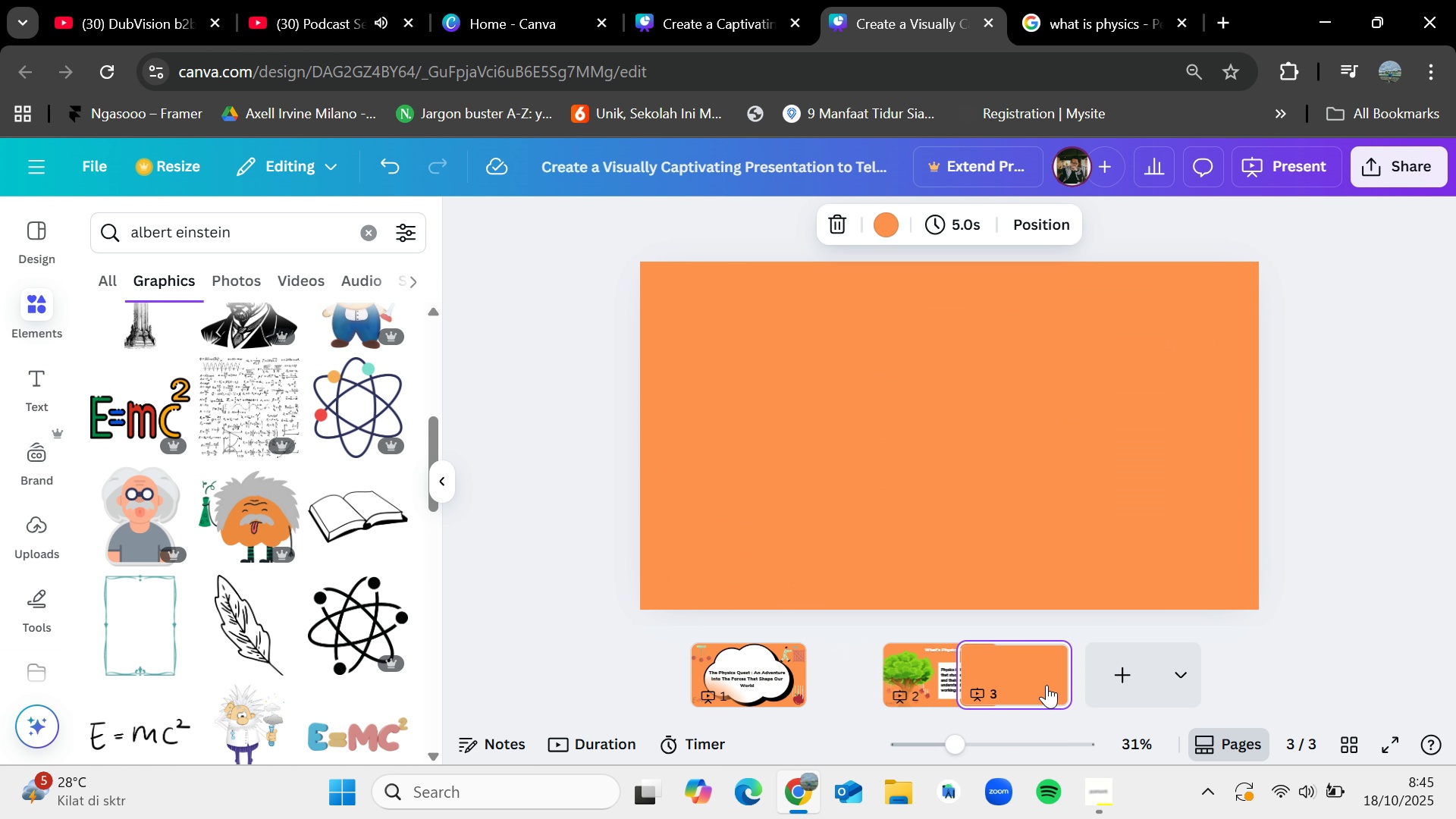 
key(Control+V)
 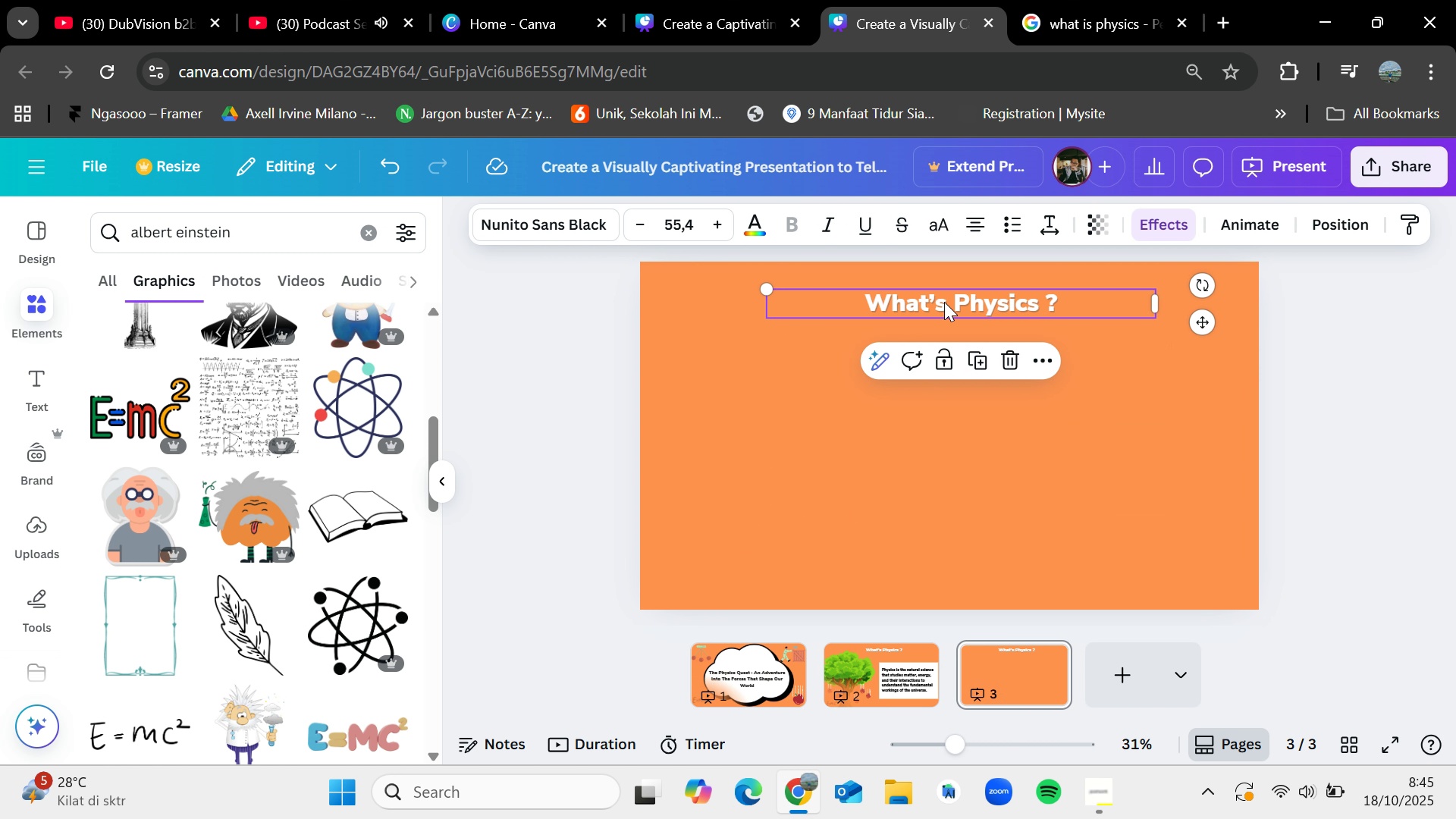 
double_click([944, 302])
 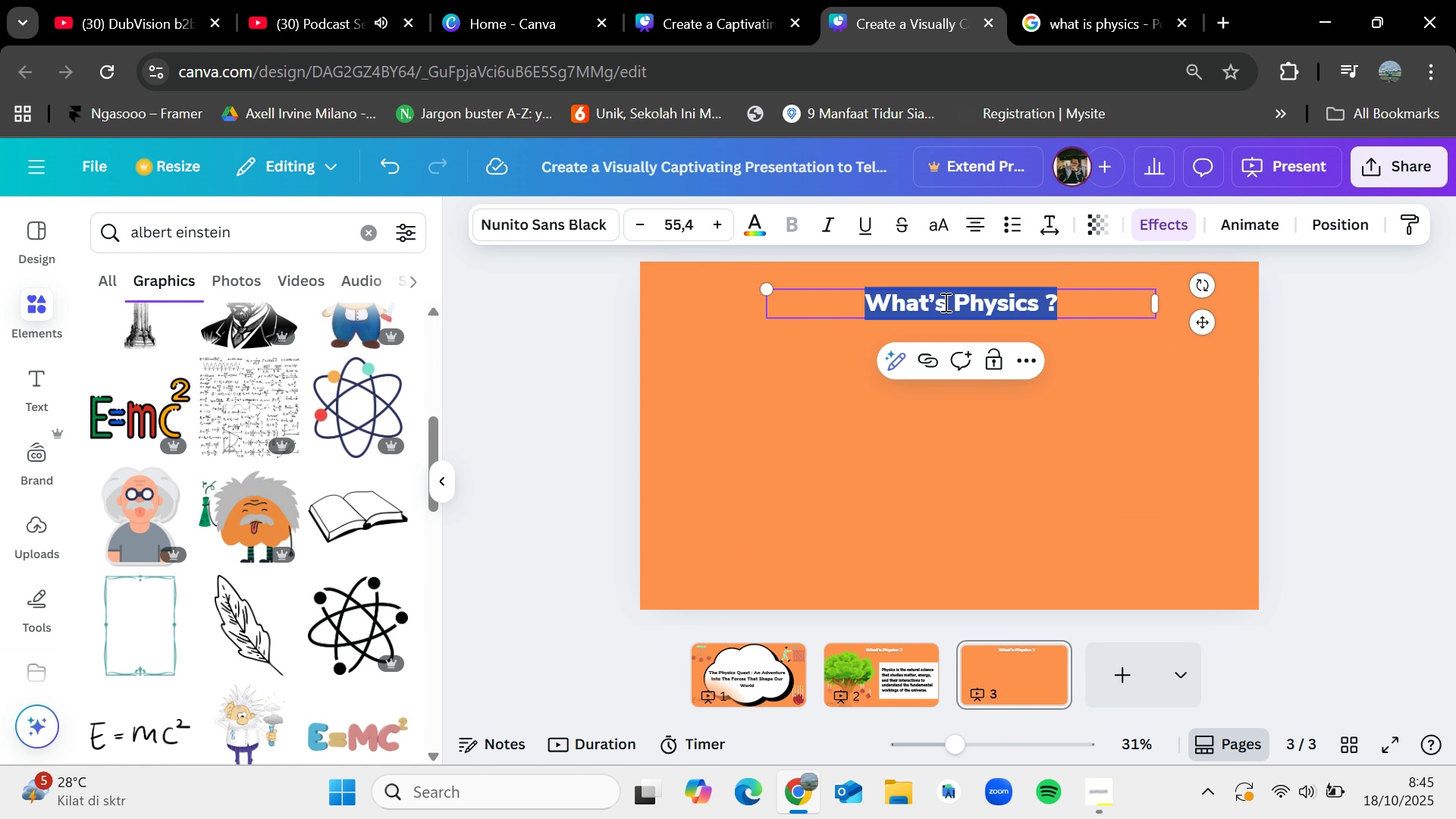 
key(Backspace)
type(NE)
key(Backspace)
type(w)
key(Backspace)
type(ewto)
 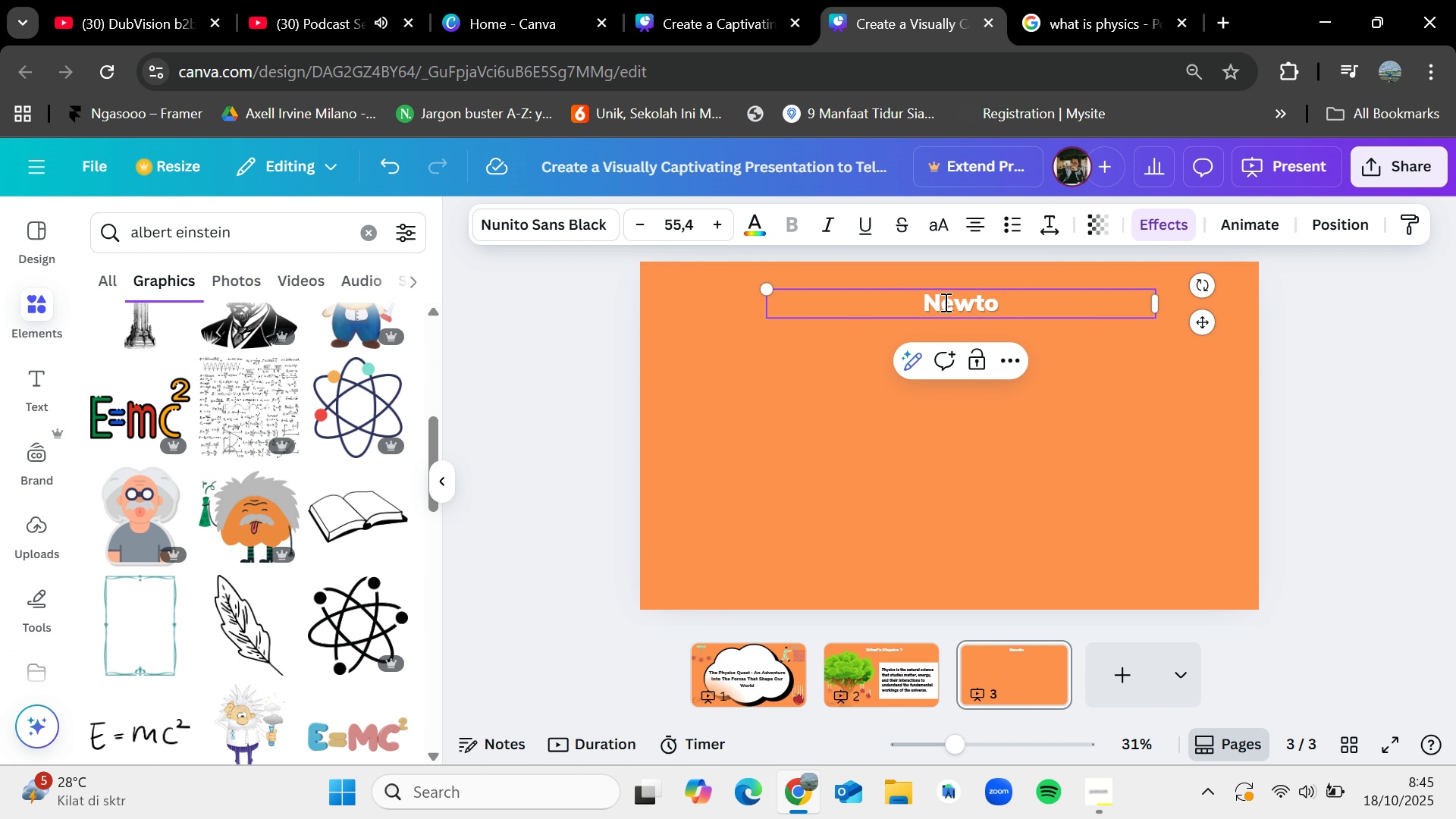 
type(n's #)
key(Backspace)
type(3 lawws)
key(Backspace)
key(Backspace)
type(s)
 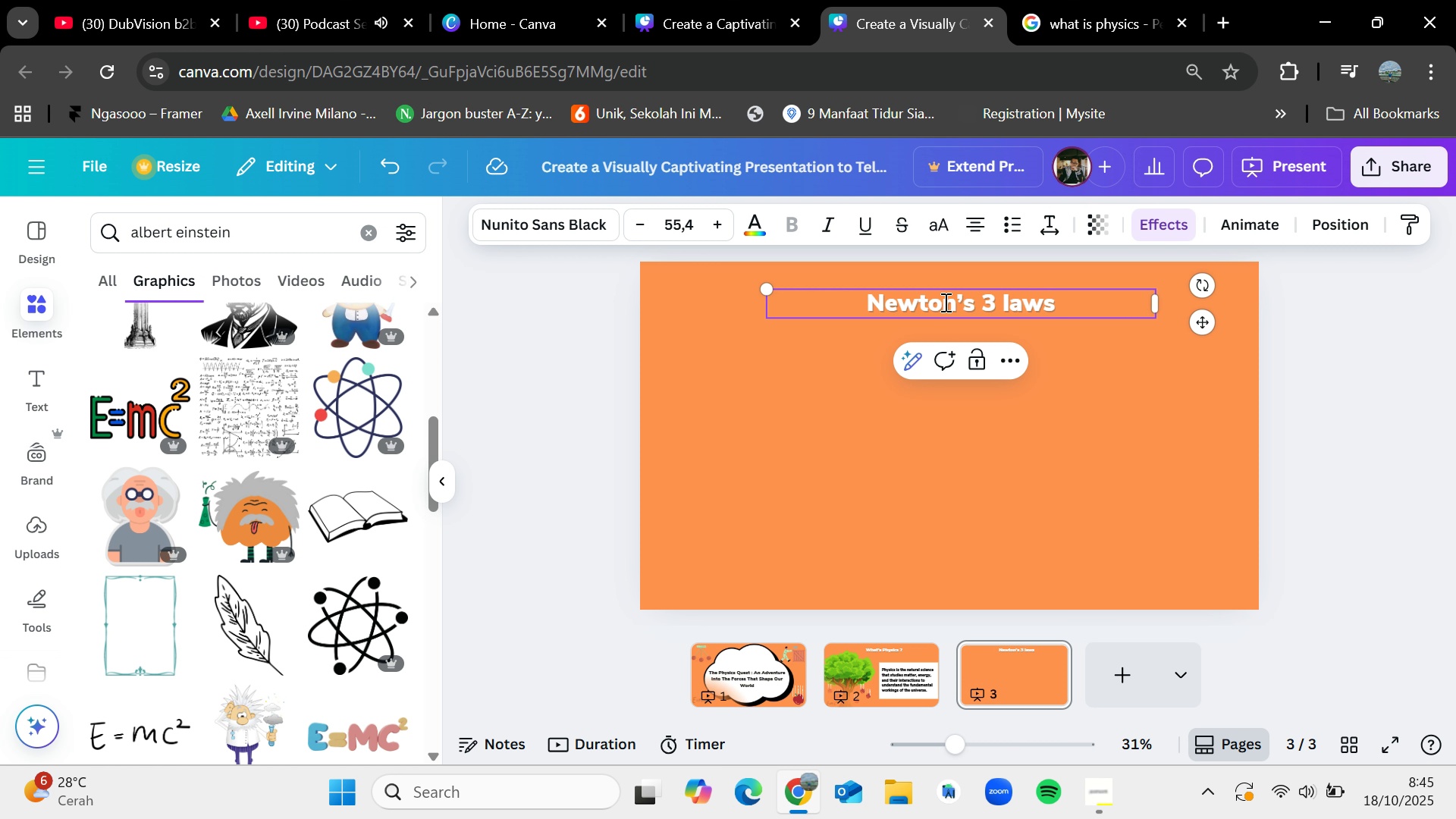 
left_click([1072, 24])
 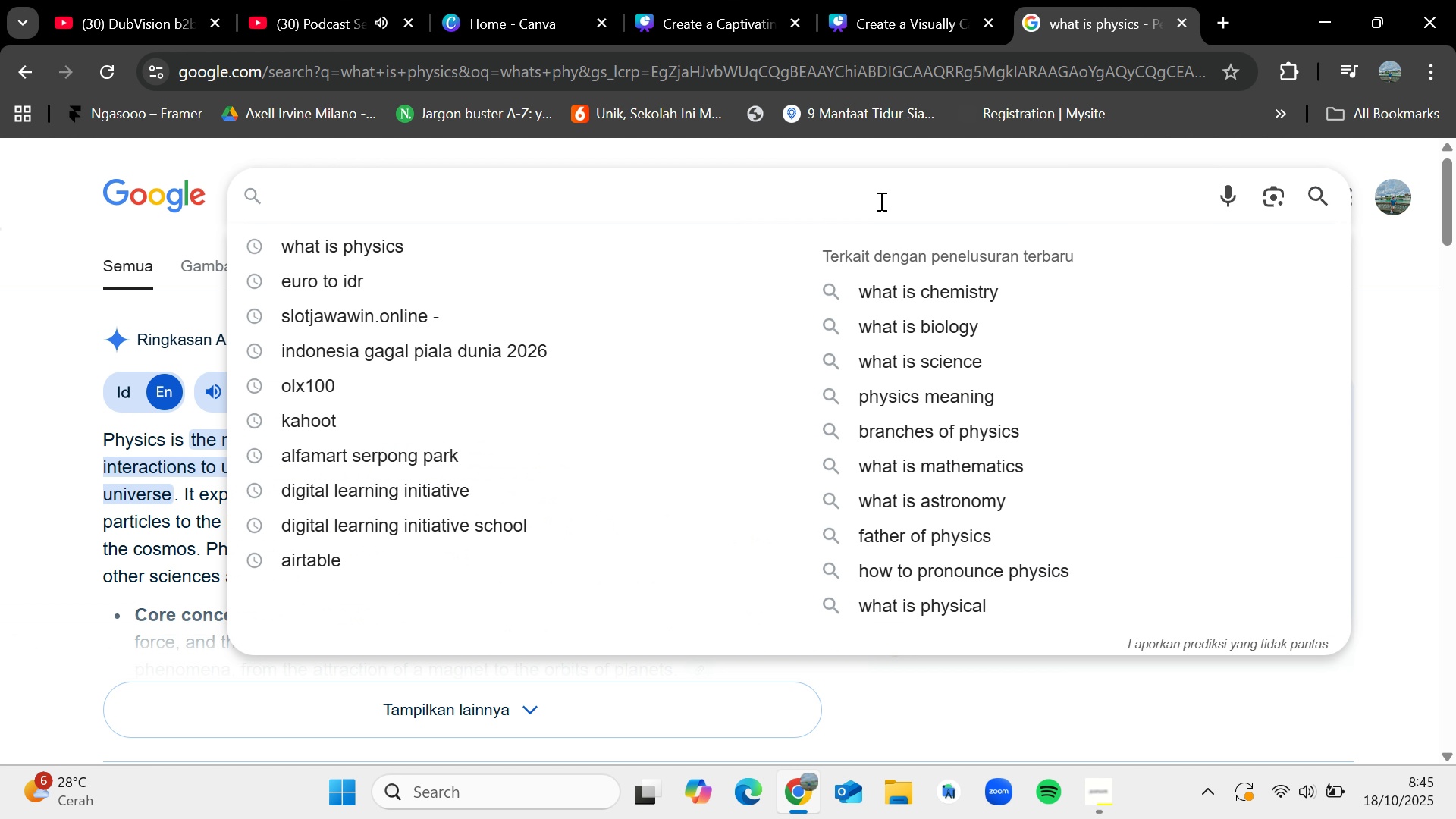 
type(newton3 )
 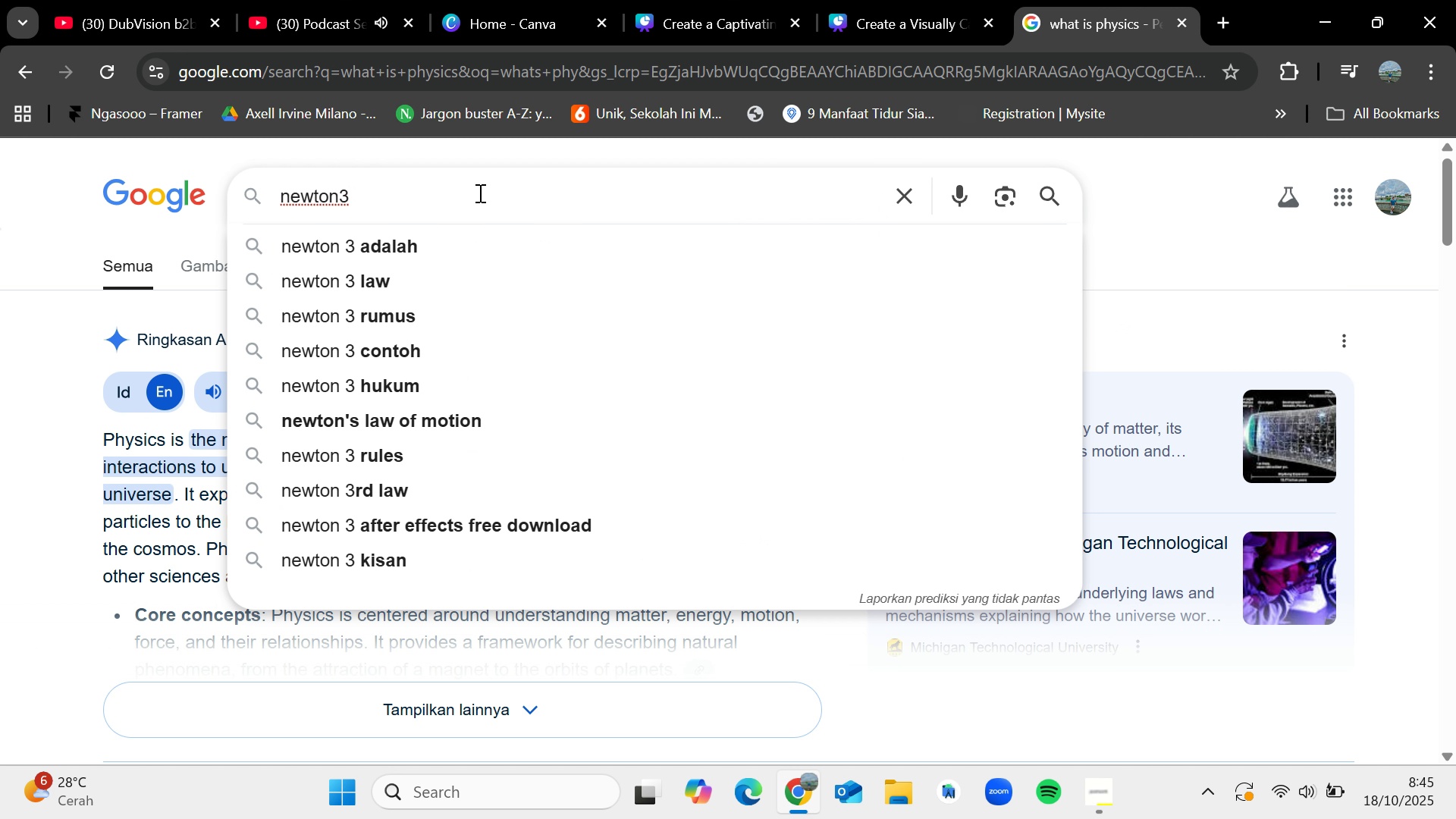 
left_click([440, 278])
 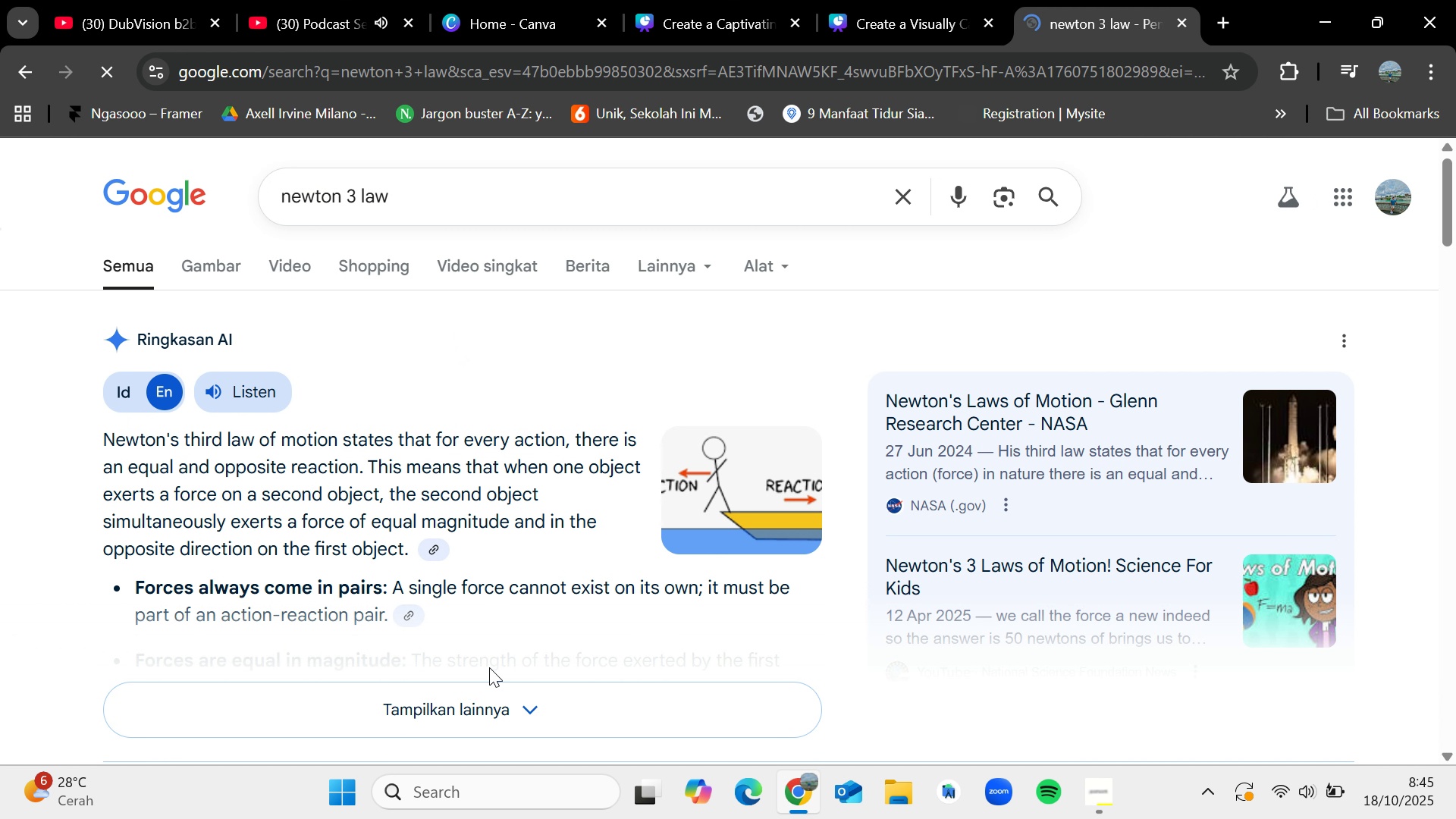 
left_click([499, 692])
 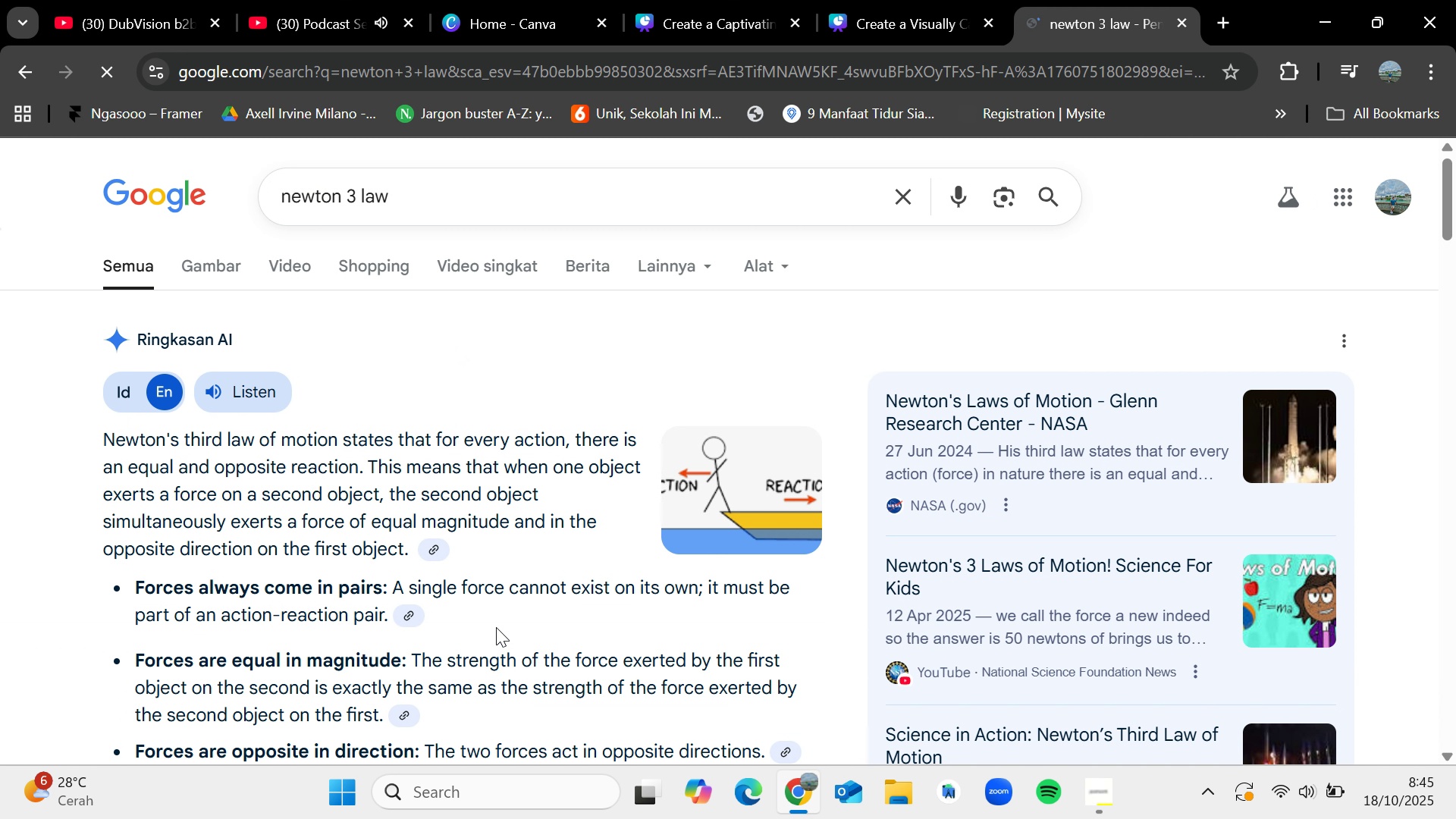 
scroll: coordinate [493, 627], scroll_direction: down, amount: 2.0
 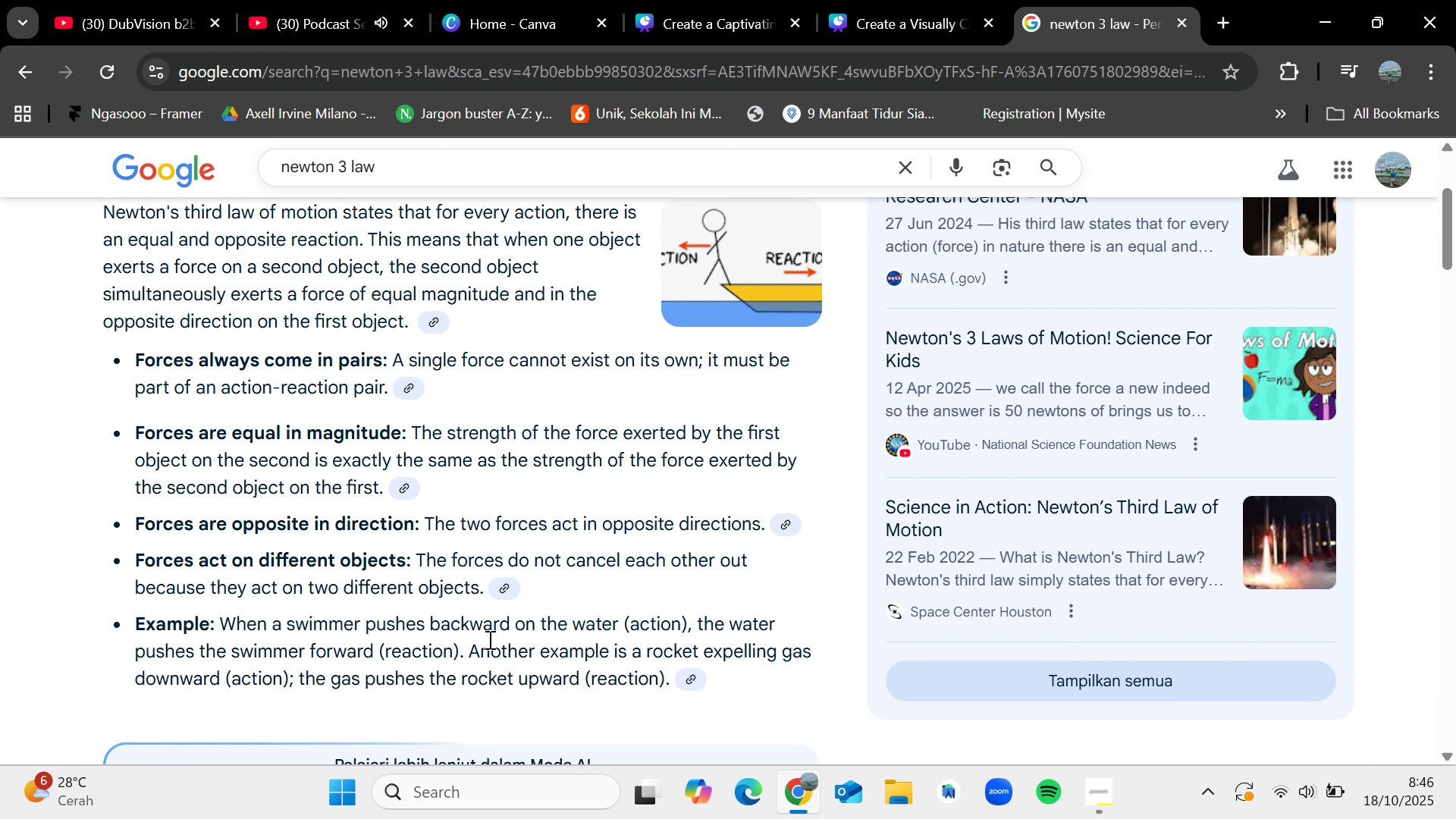 
wait(9.37)
 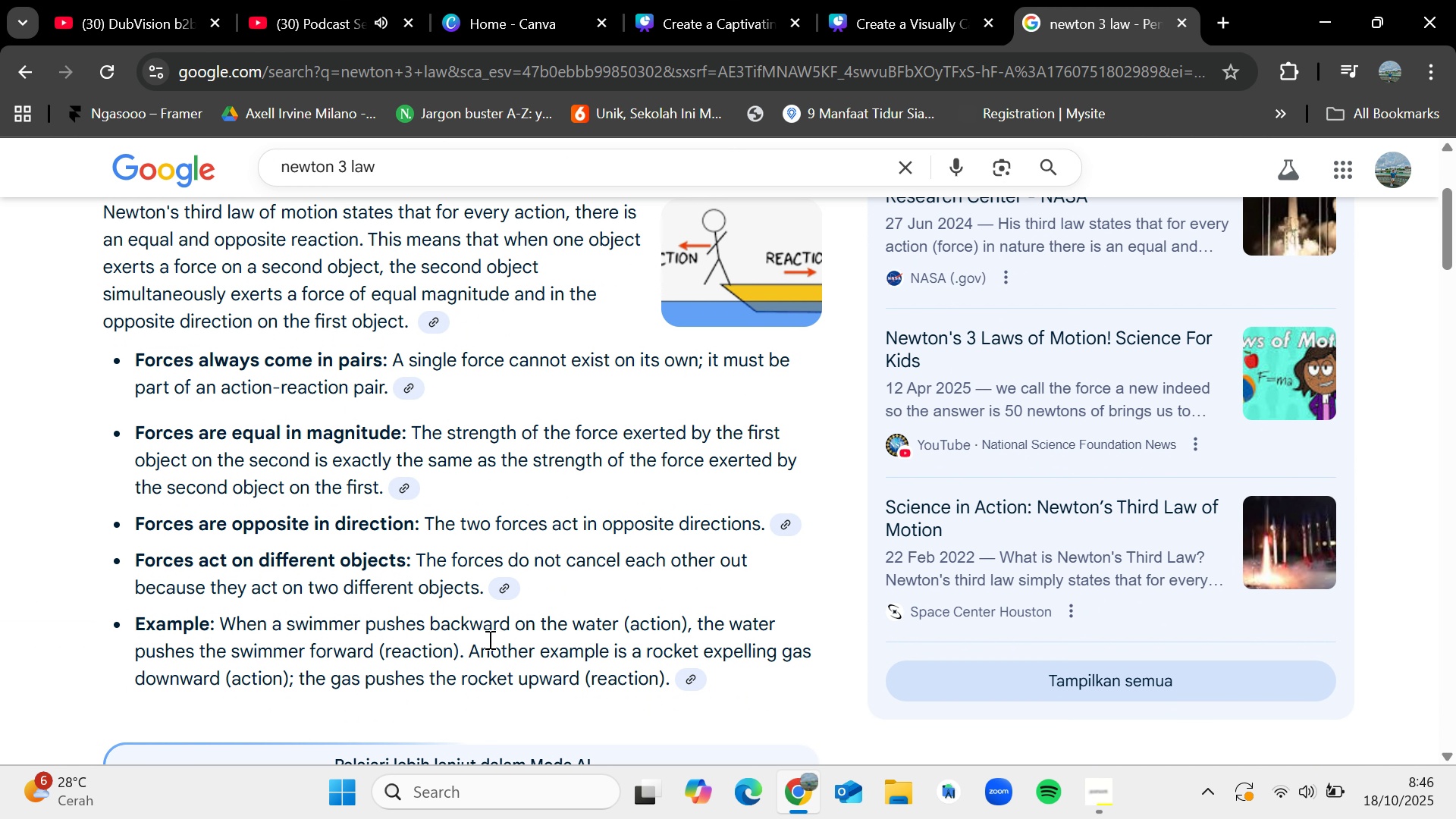 
scroll: coordinate [505, 604], scroll_direction: down, amount: 4.0
 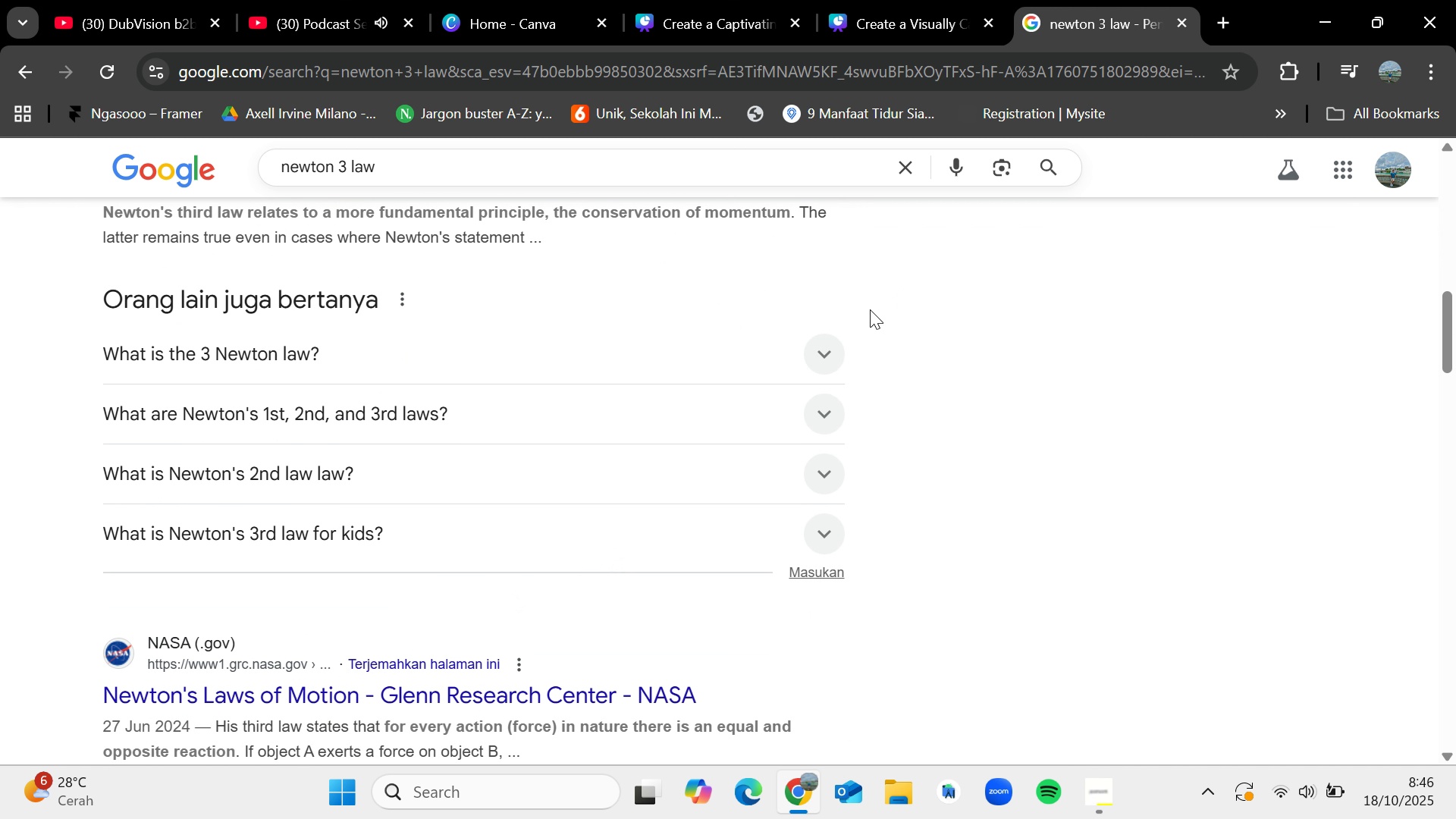 
left_click([839, 349])
 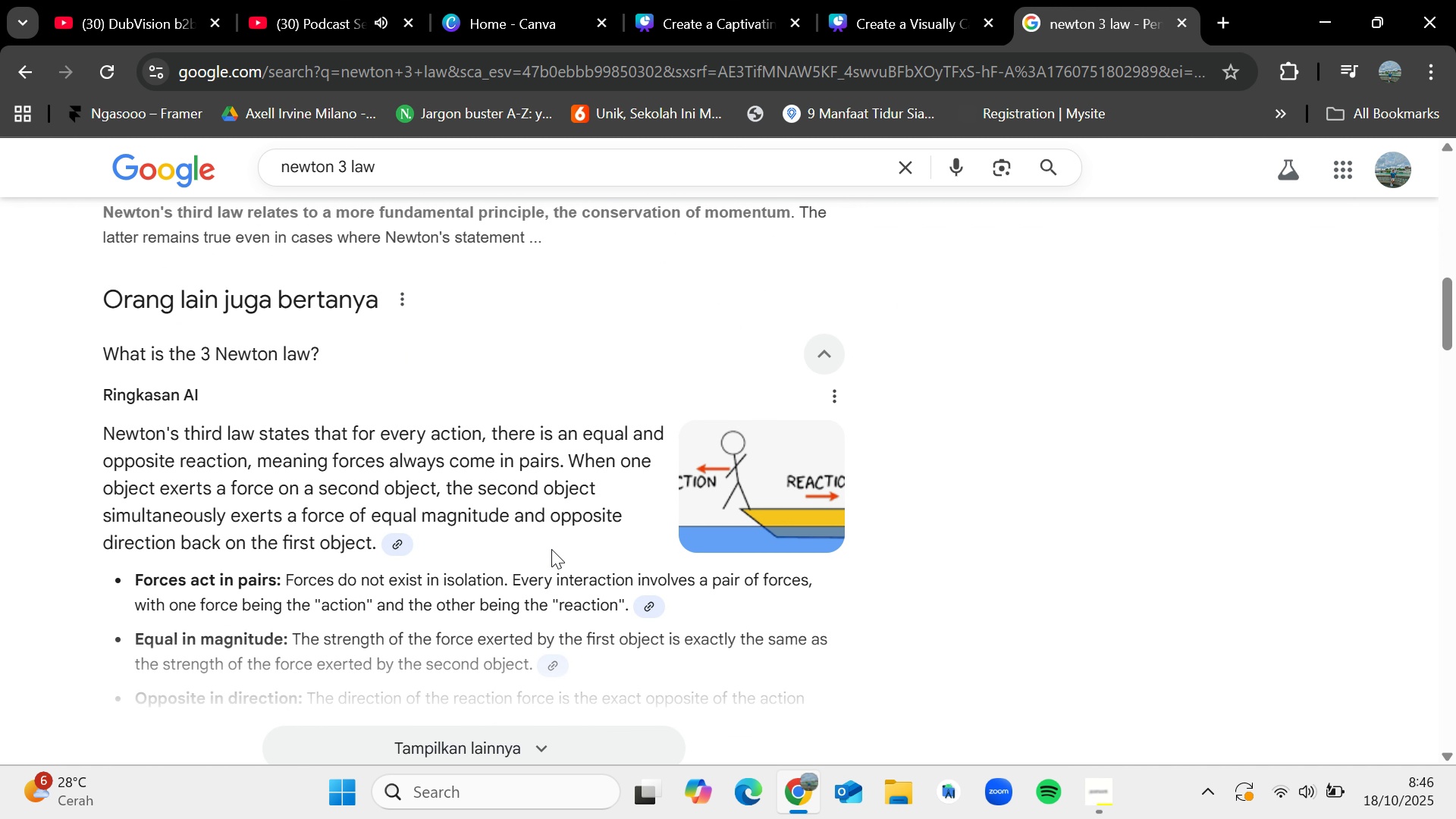 
scroll: coordinate [508, 570], scroll_direction: down, amount: 1.0
 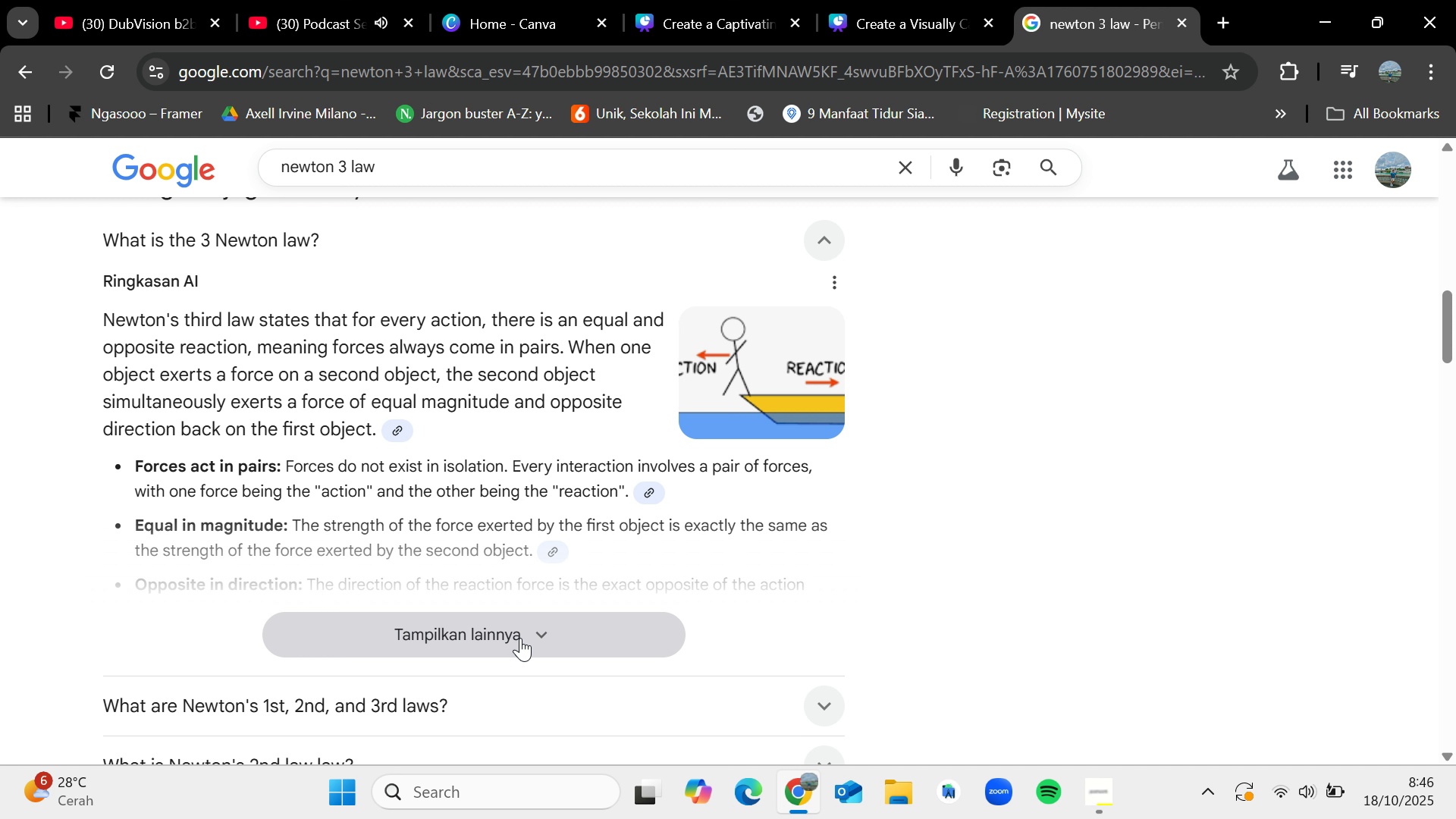 
left_click([525, 626])
 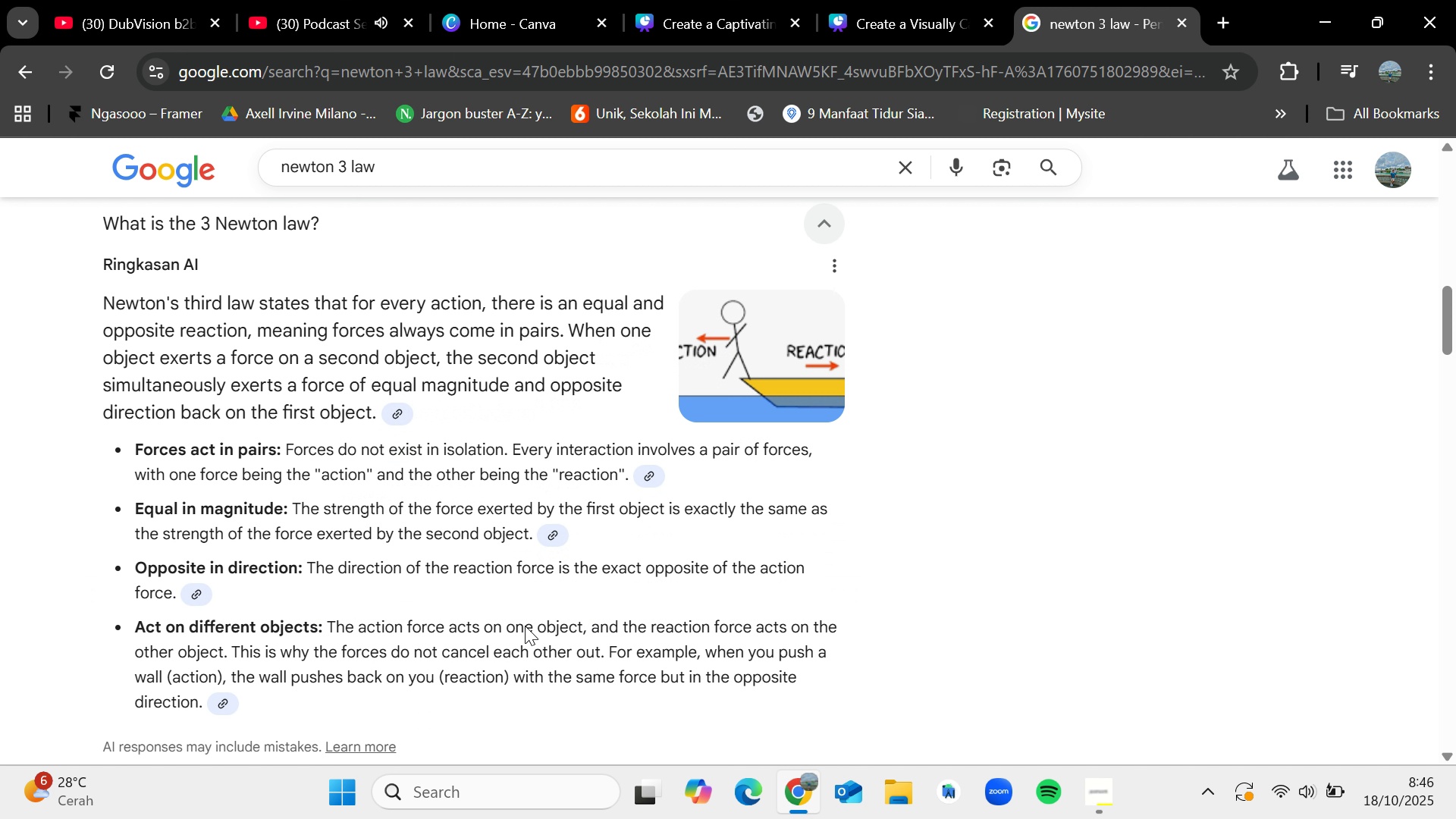 
scroll: coordinate [525, 626], scroll_direction: down, amount: 1.0
 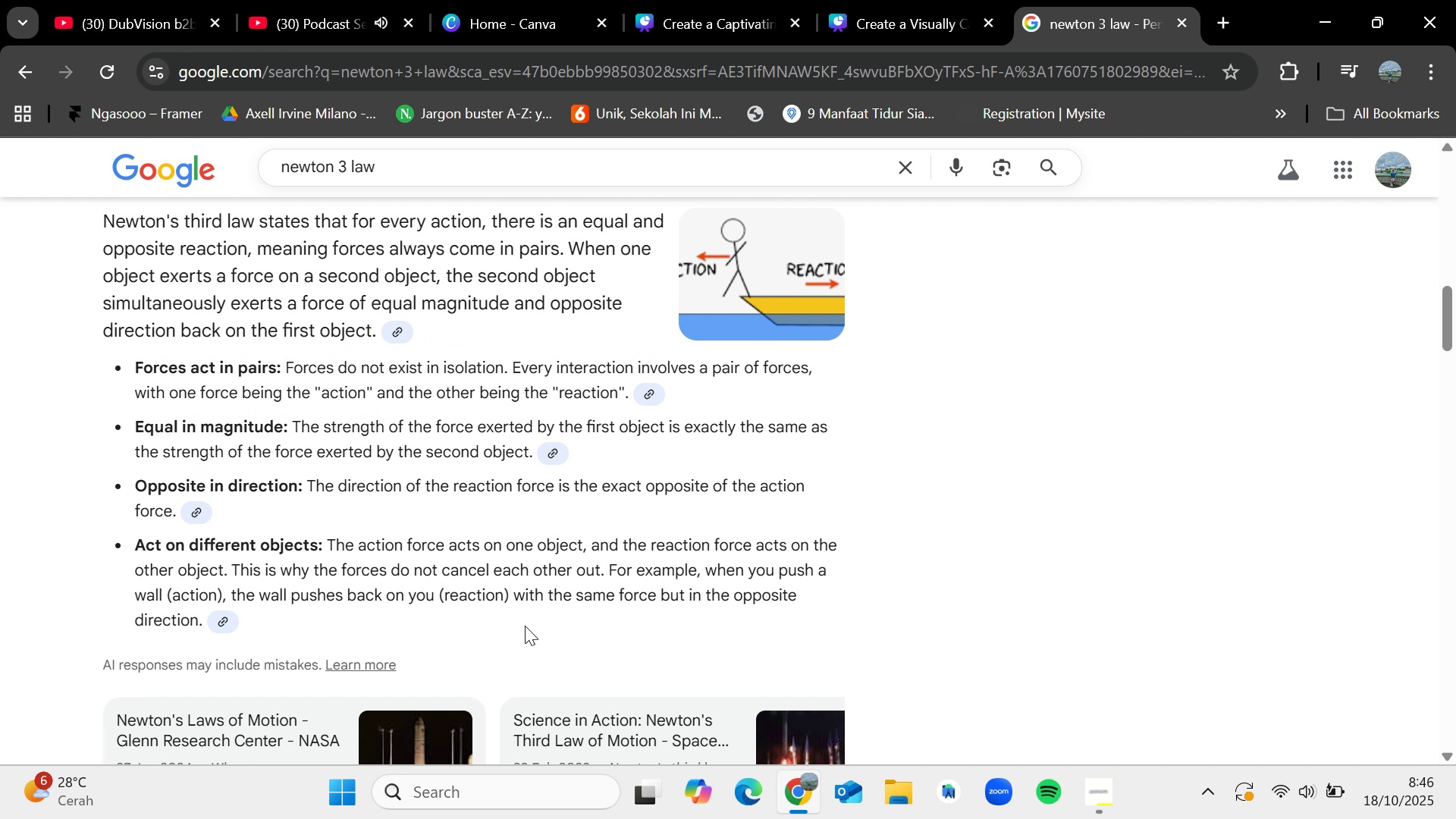 
scroll: coordinate [525, 626], scroll_direction: up, amount: 1.0
 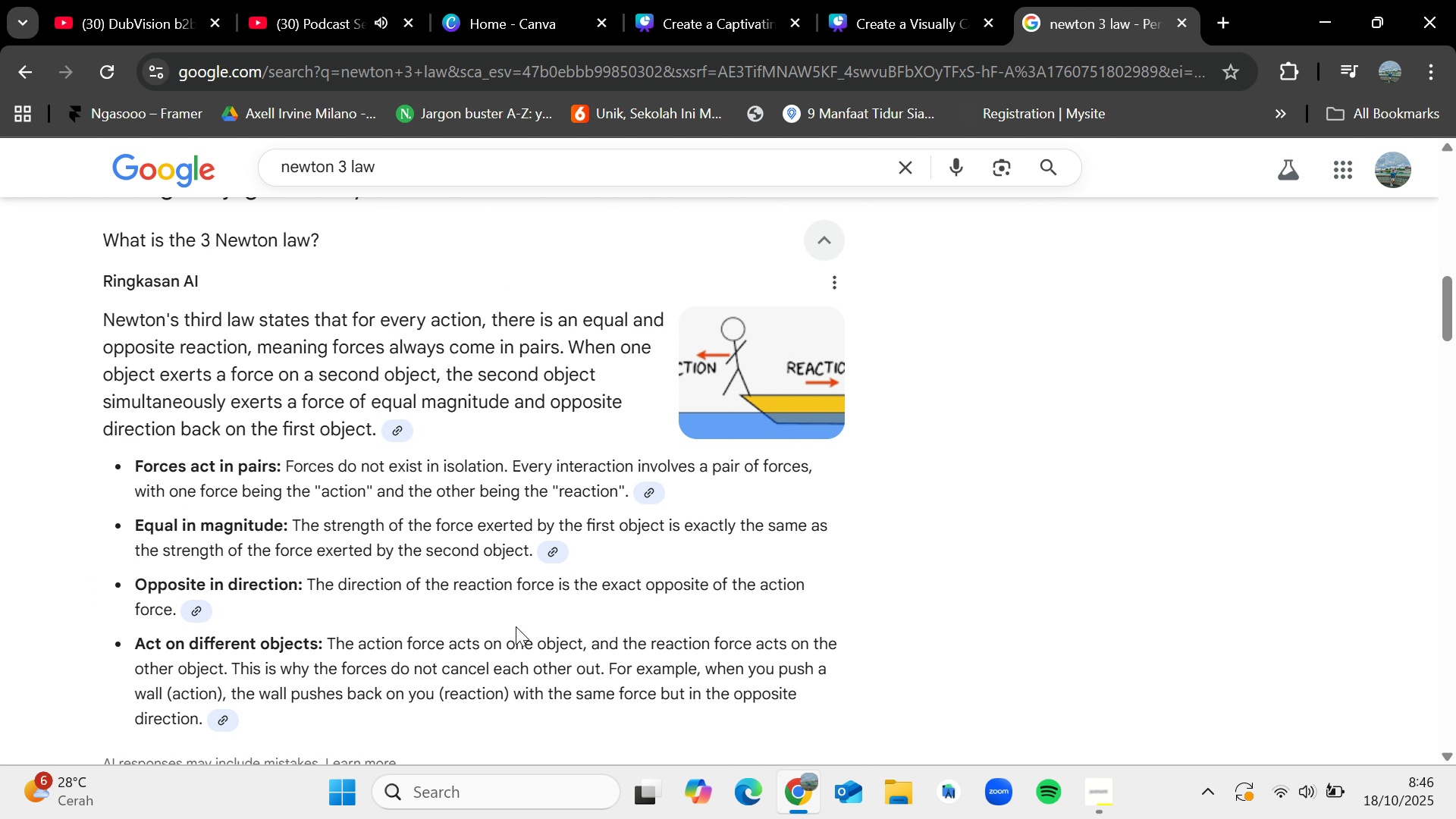 
wait(9.84)
 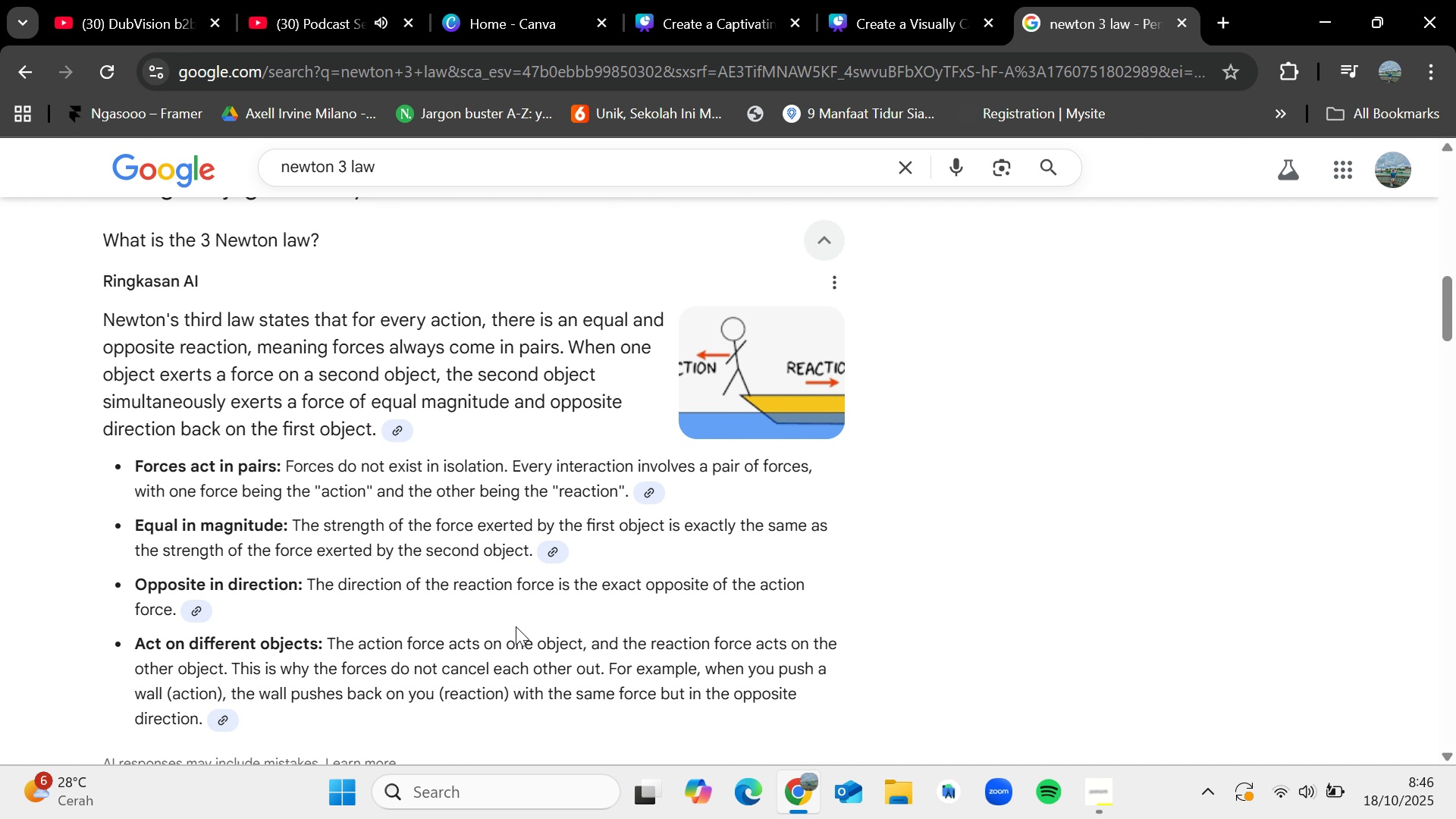 
scroll: coordinate [500, 356], scroll_direction: up, amount: 7.0
 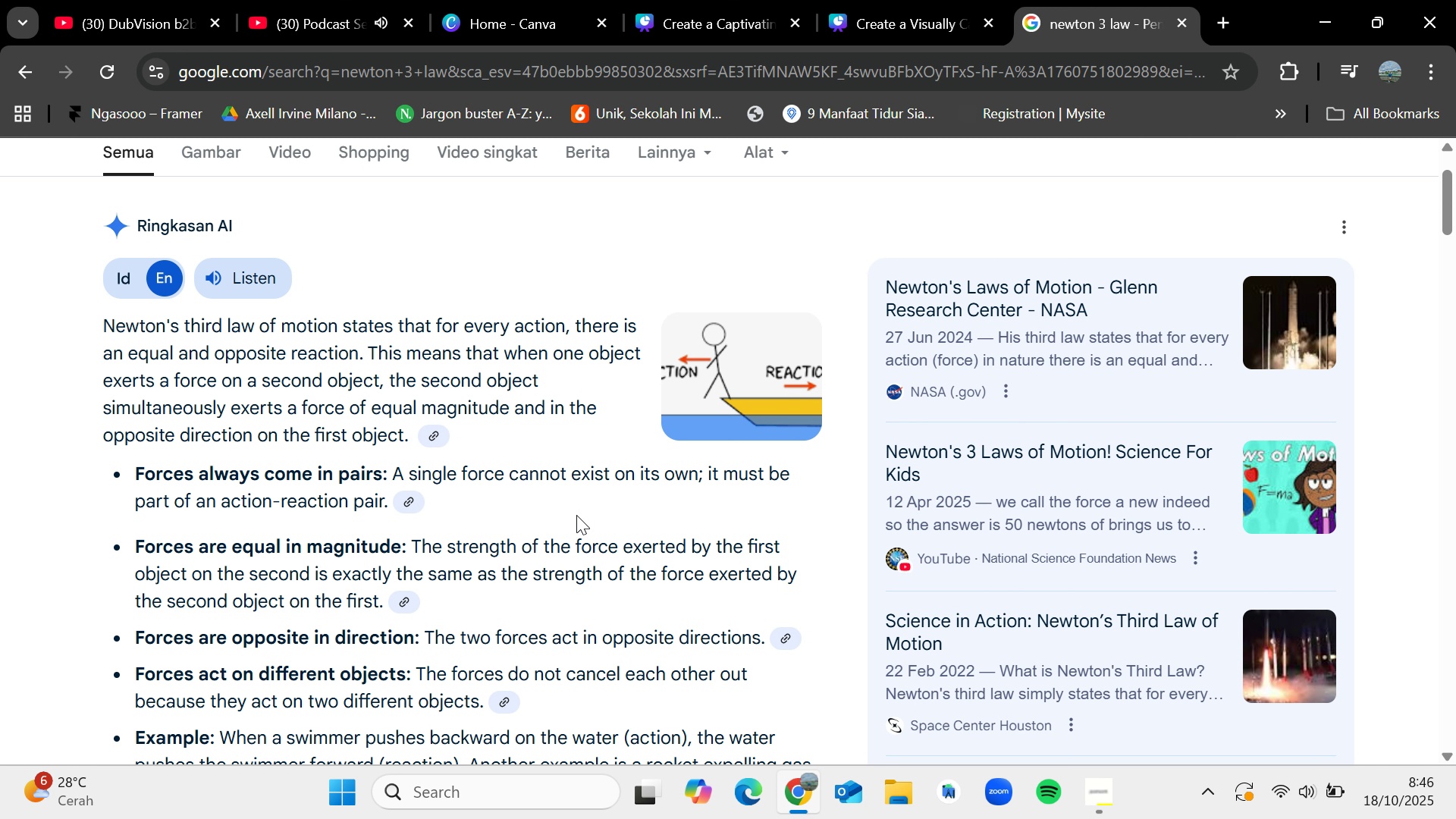 
wait(14.33)
 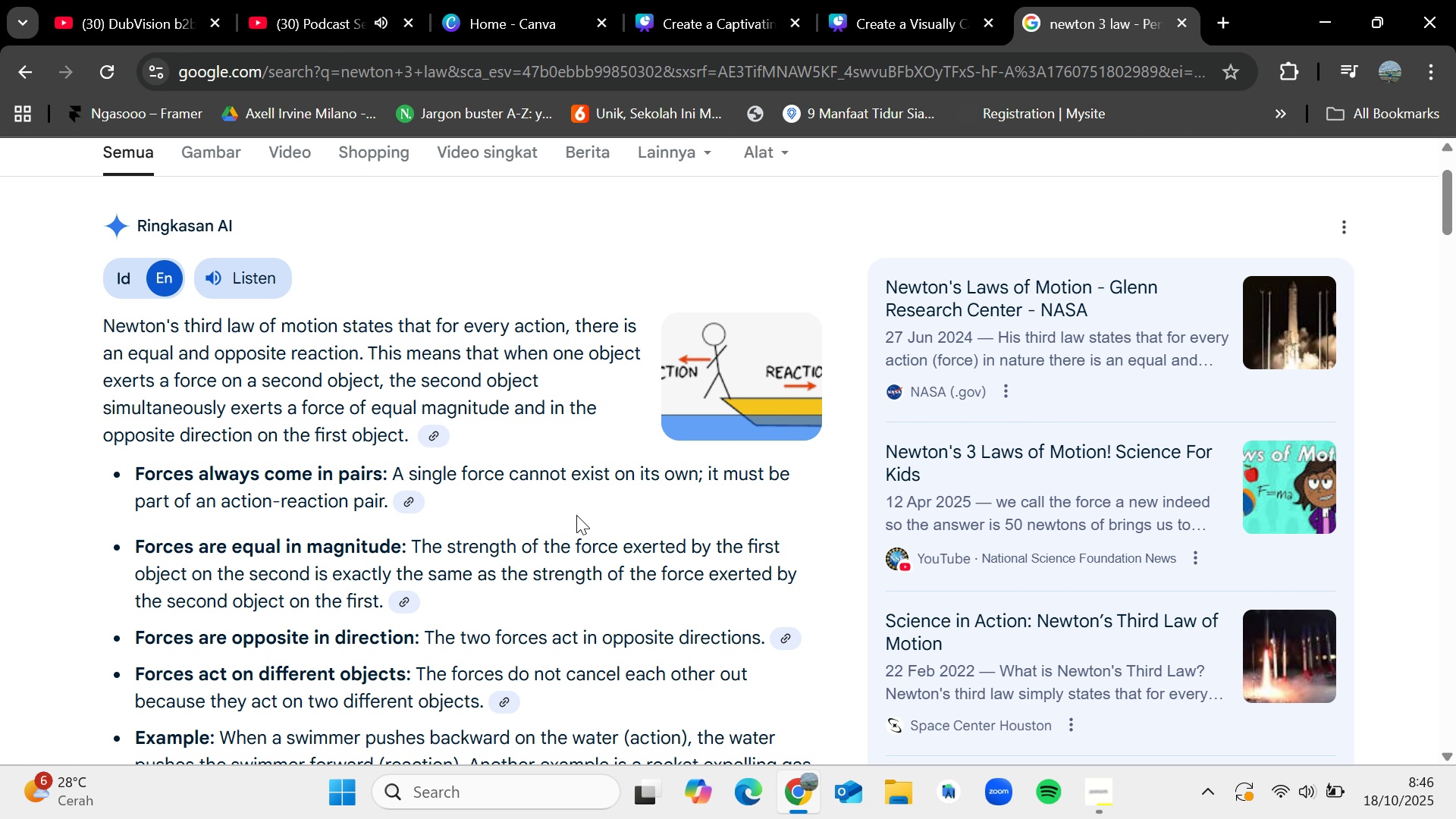 
left_click([898, 17])
 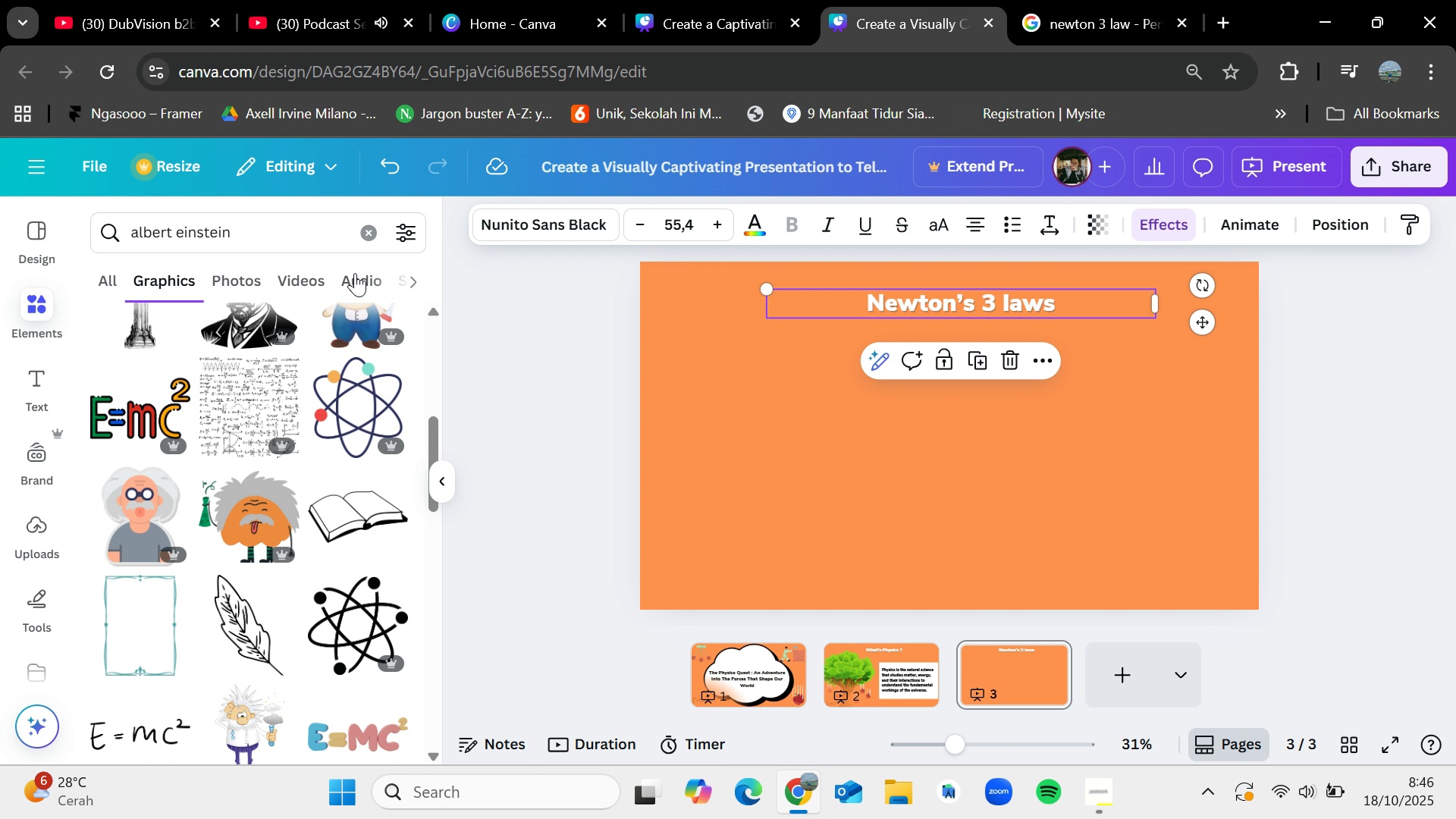 
left_click([378, 220])
 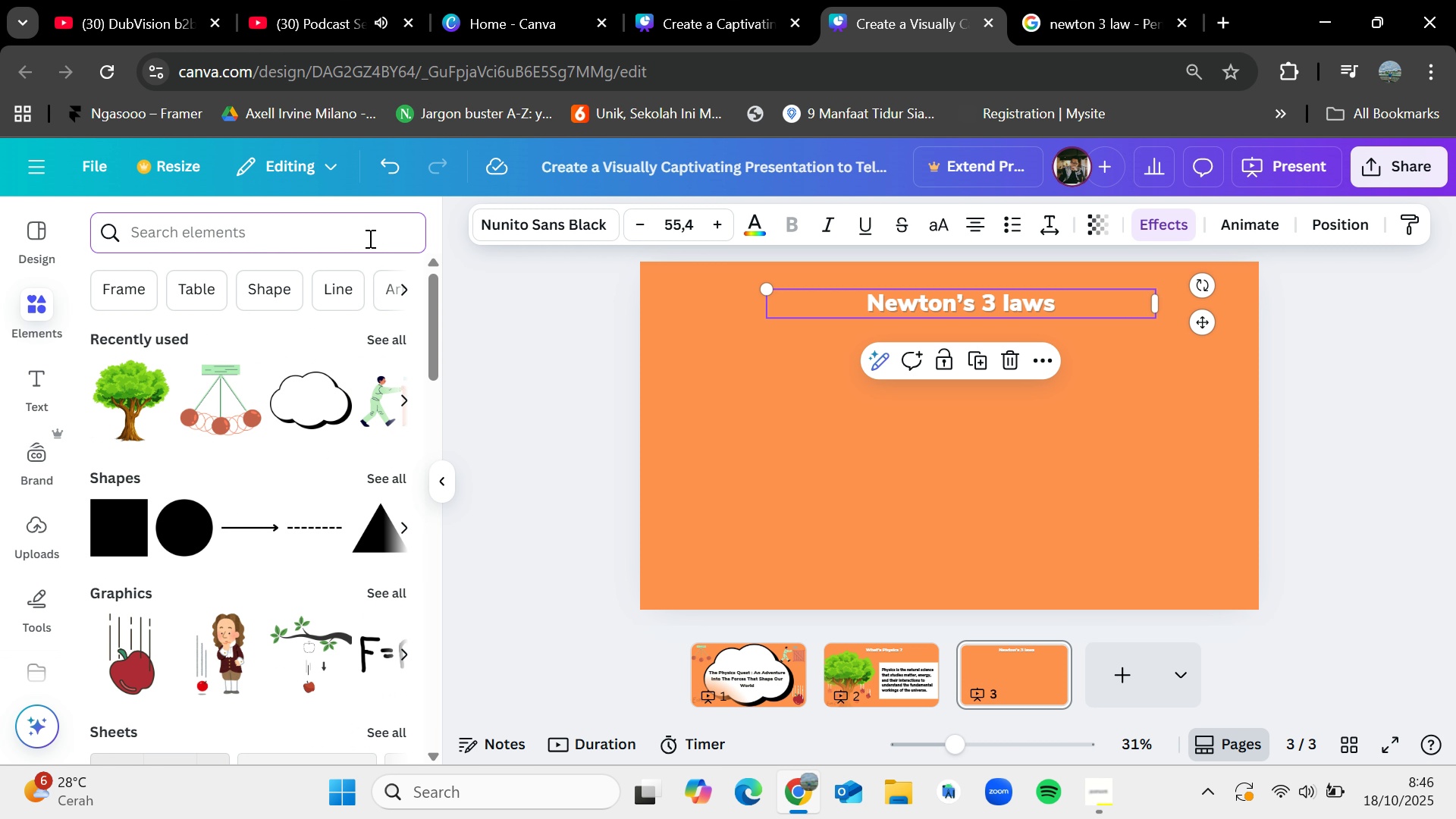 
type(newton)
 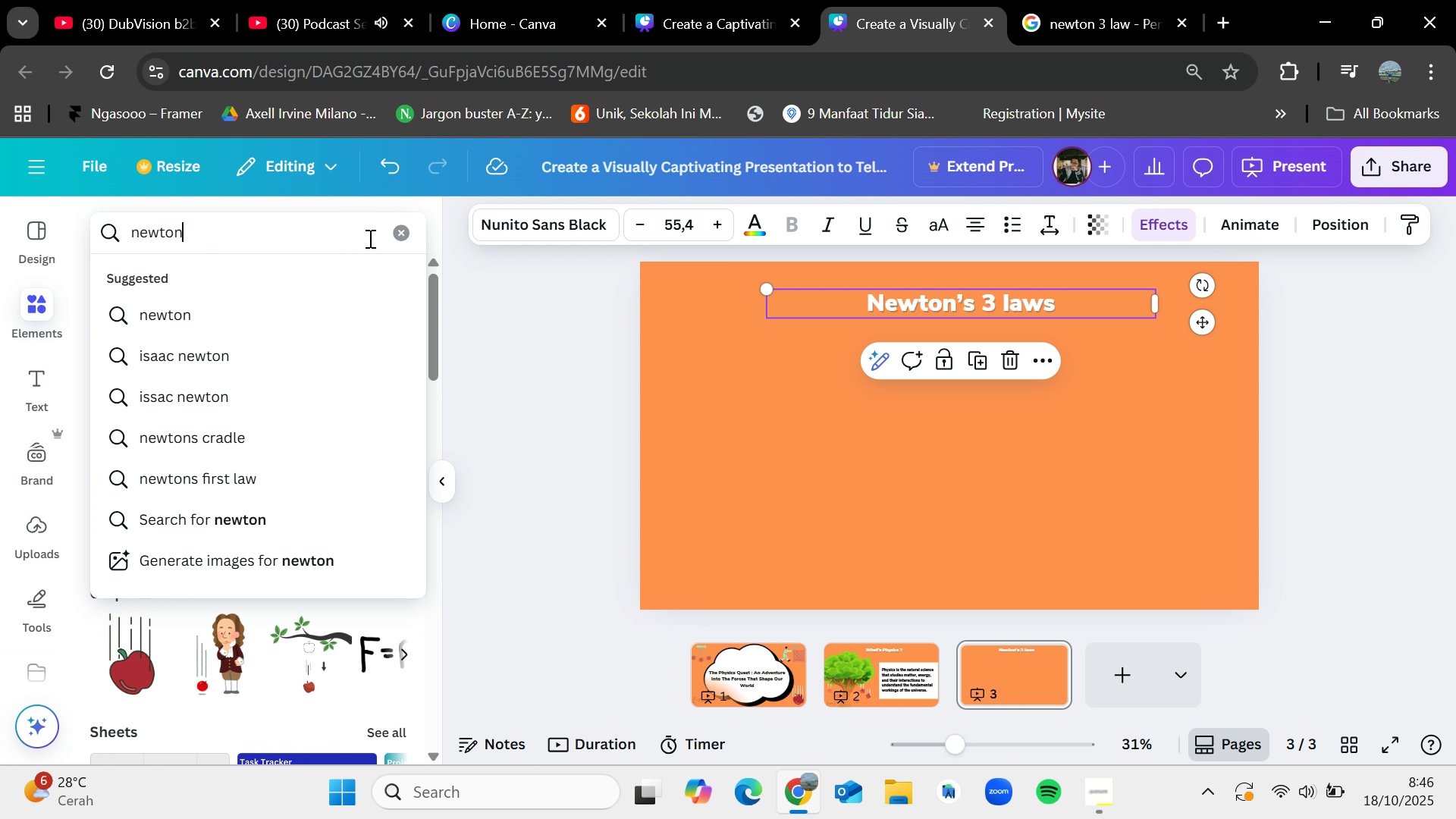 
key(Enter)
 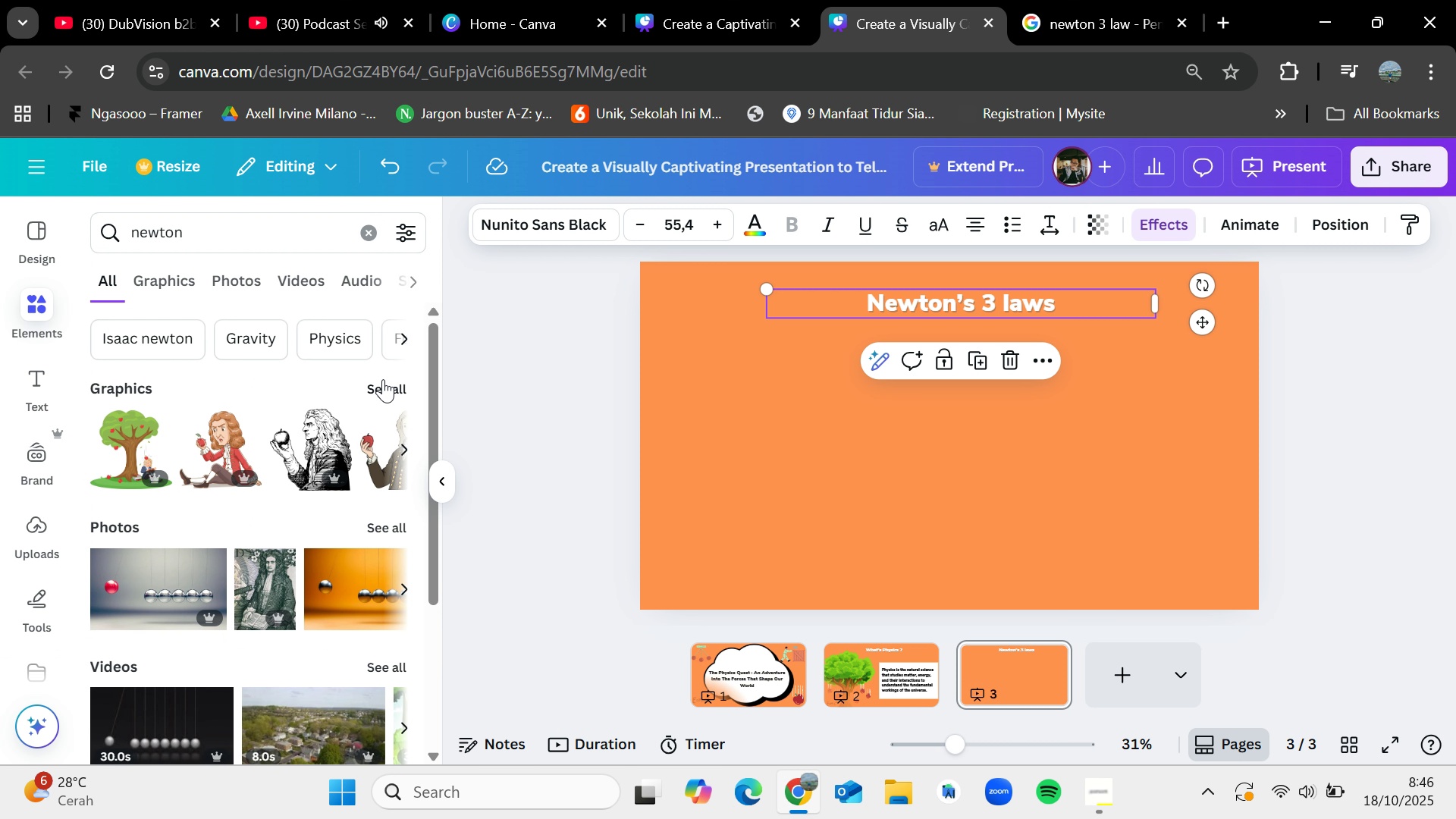 
left_click([383, 379])
 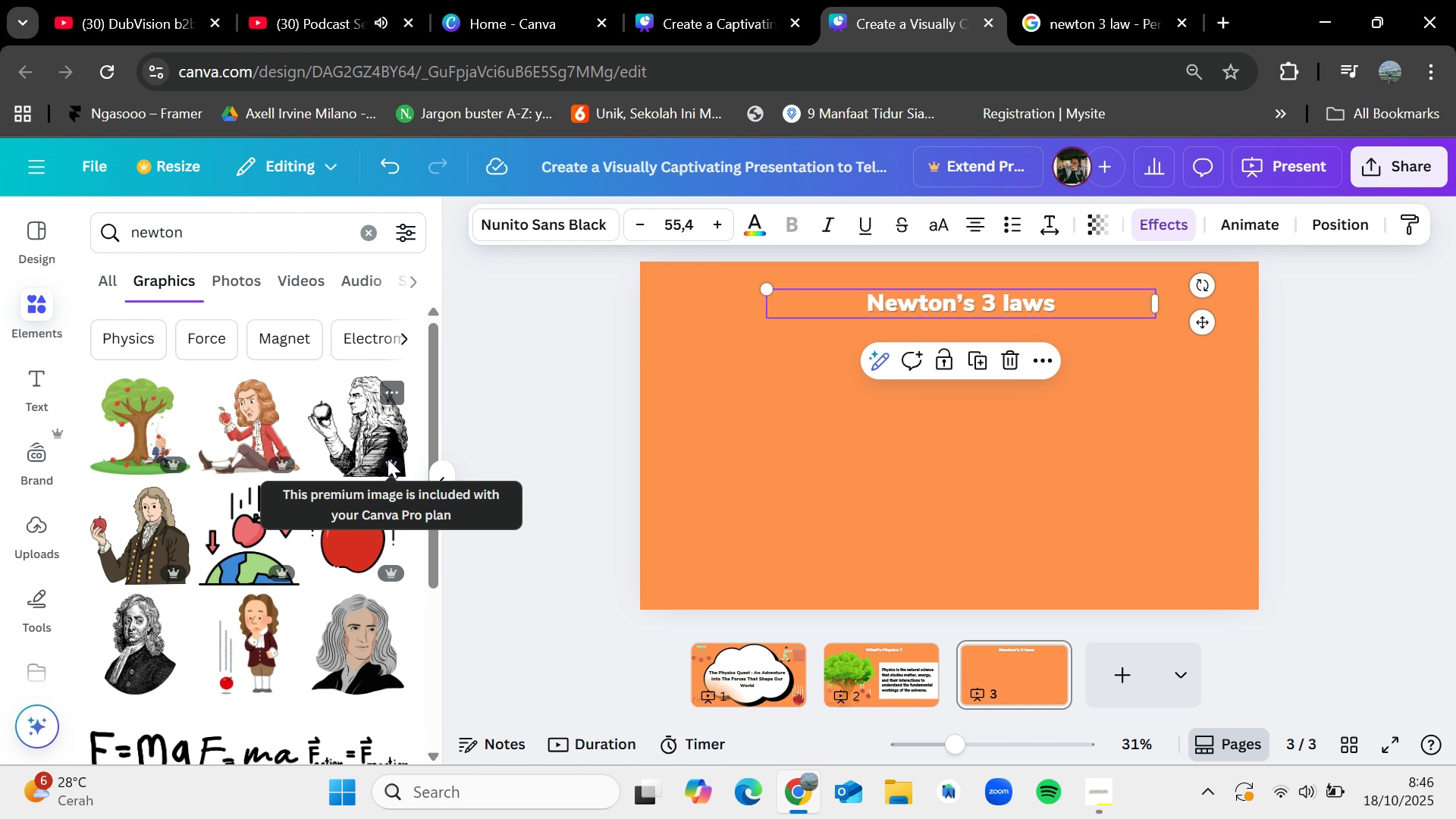 
scroll: coordinate [398, 515], scroll_direction: down, amount: 1.0
 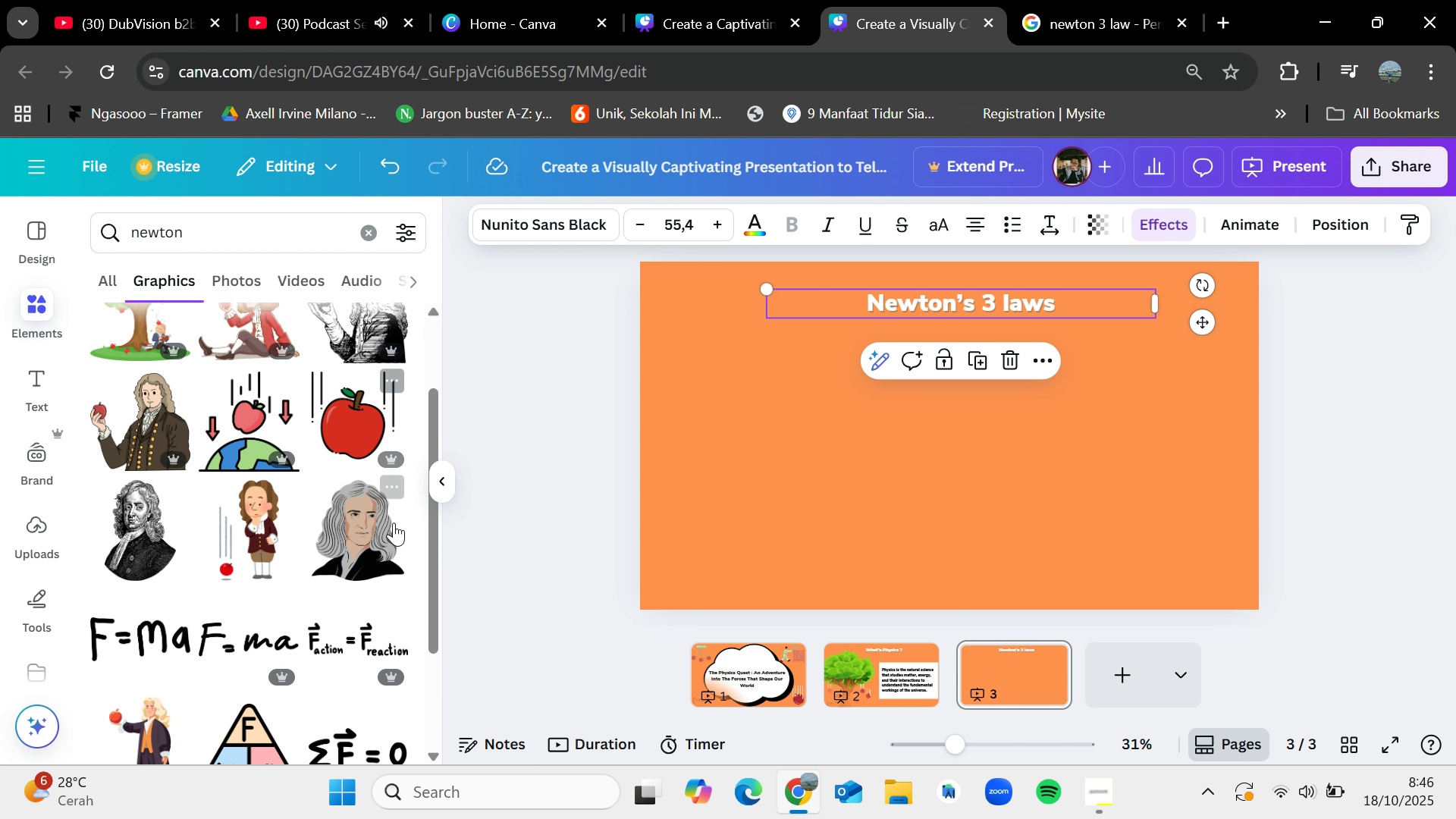 
mouse_move([362, 535])
 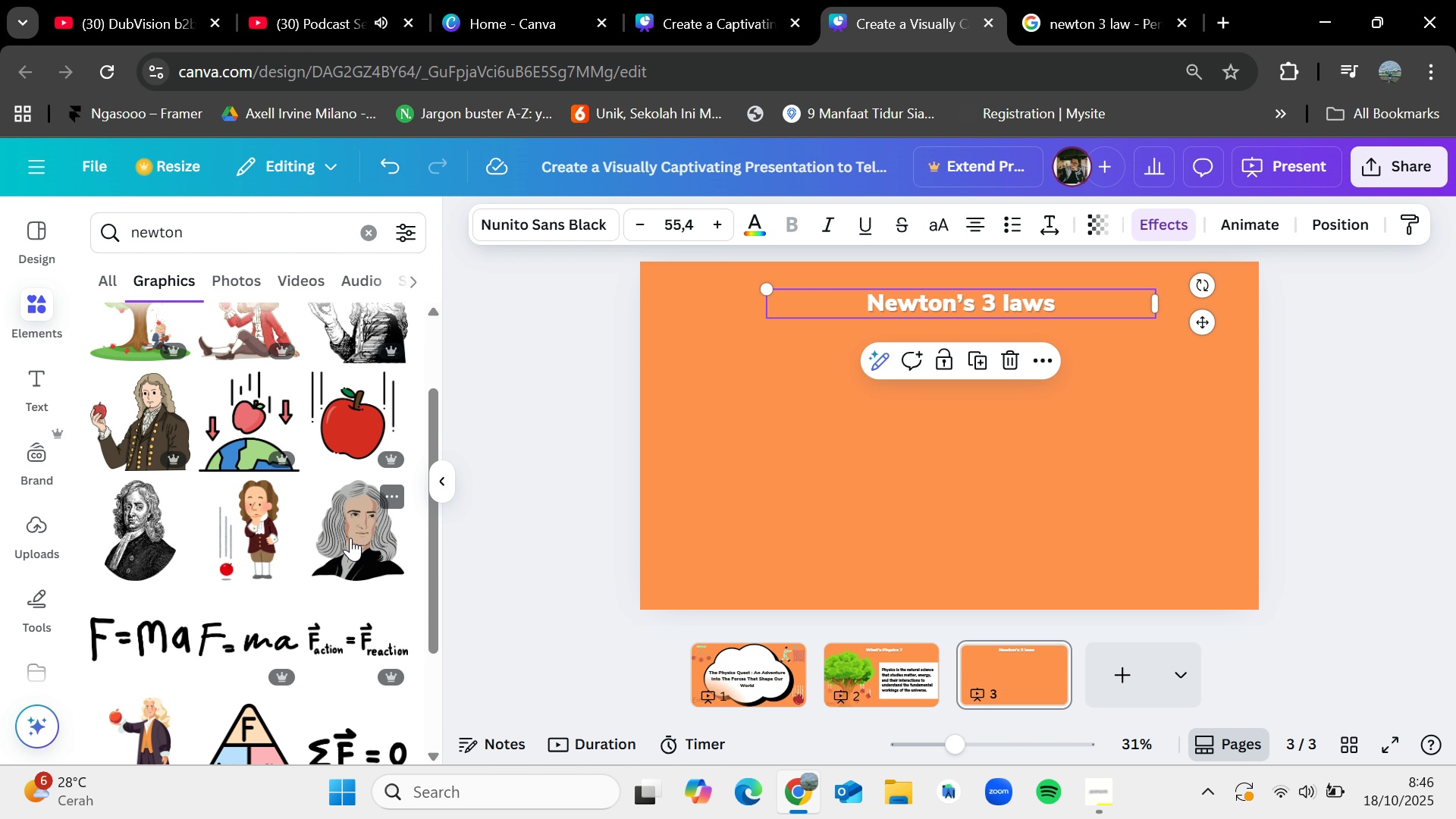 
left_click_drag(start_coordinate=[350, 538], to_coordinate=[355, 548])
 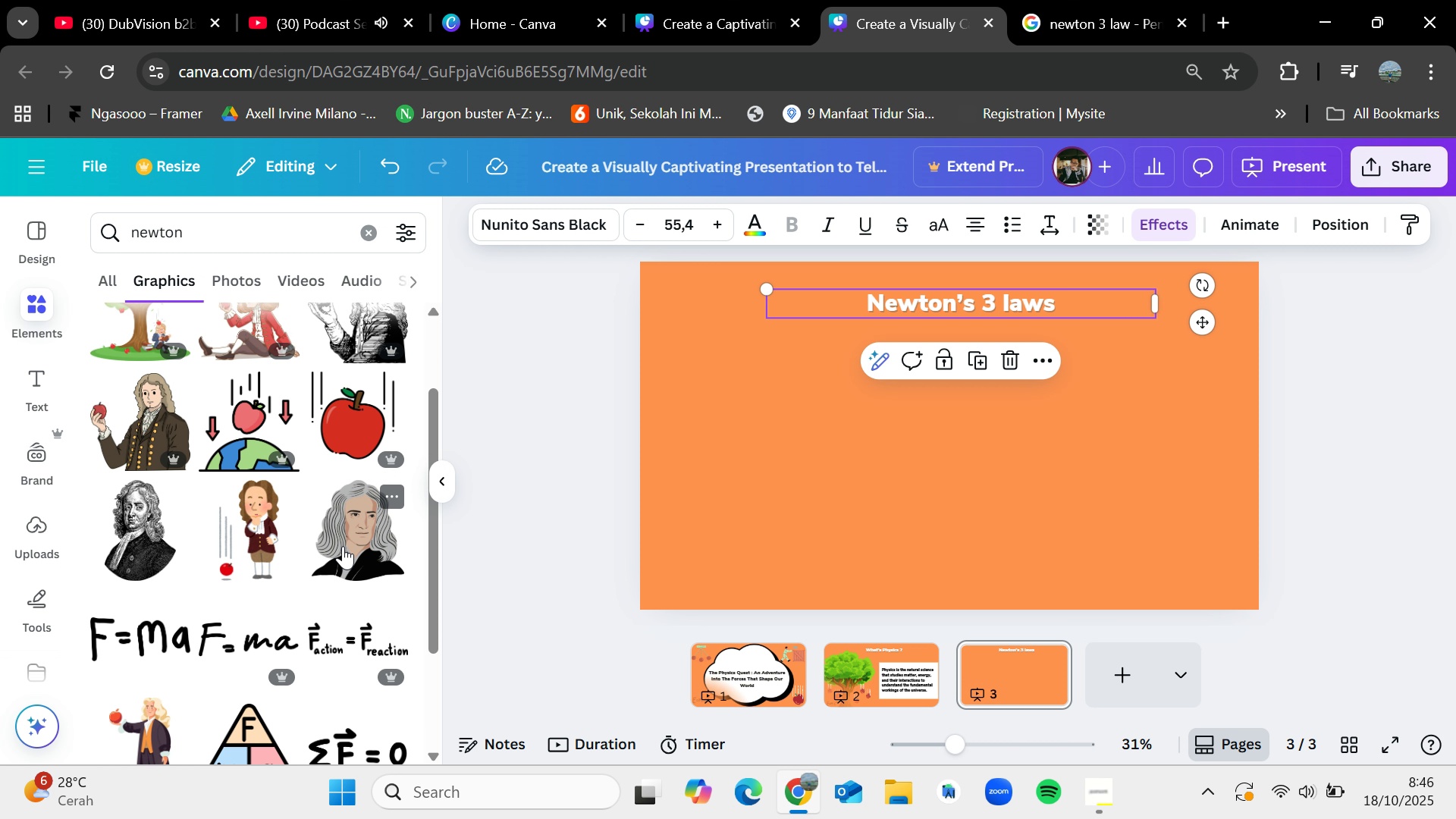 
left_click_drag(start_coordinate=[343, 546], to_coordinate=[767, 430])
 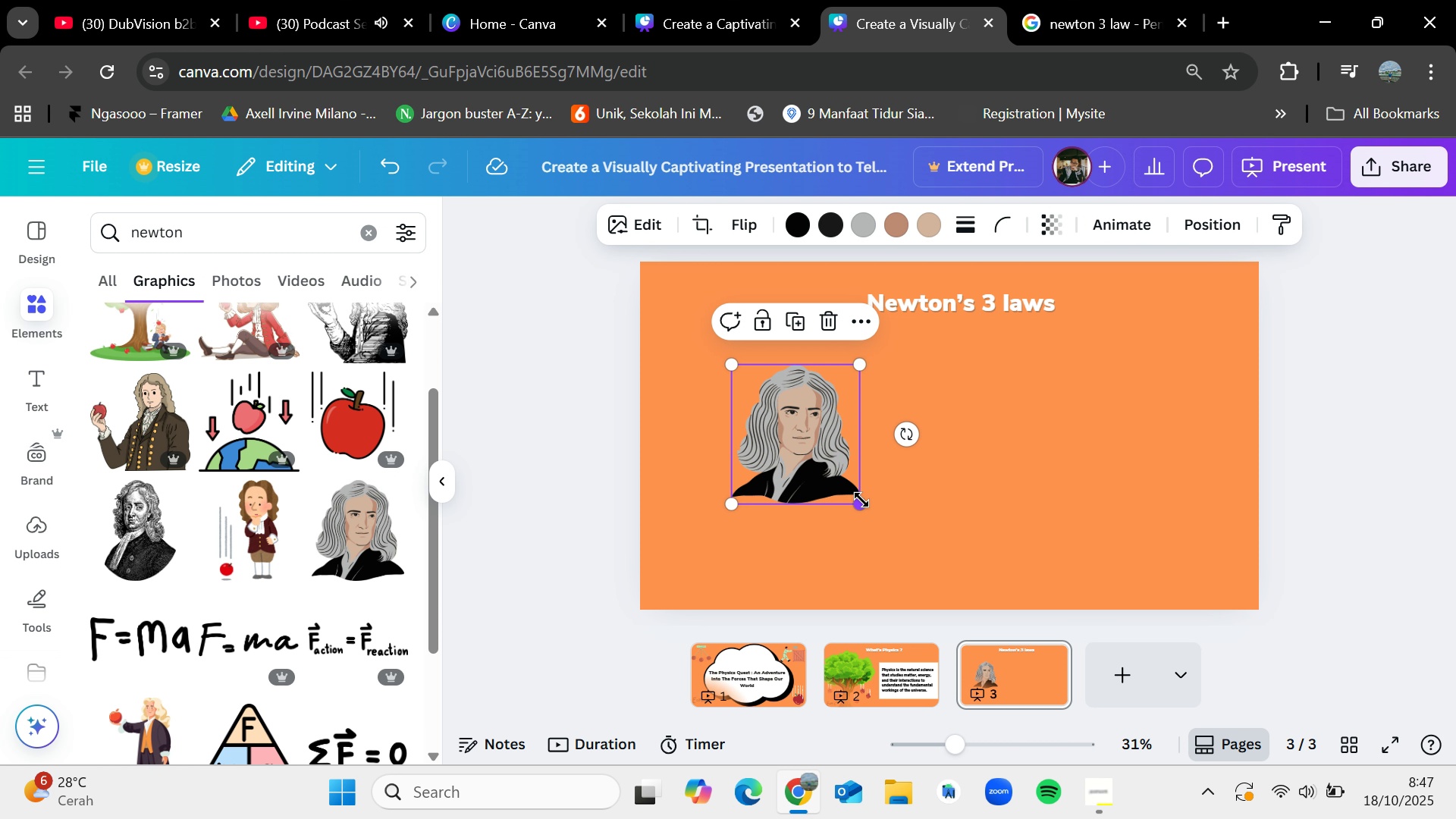 
left_click_drag(start_coordinate=[862, 499], to_coordinate=[940, 546])
 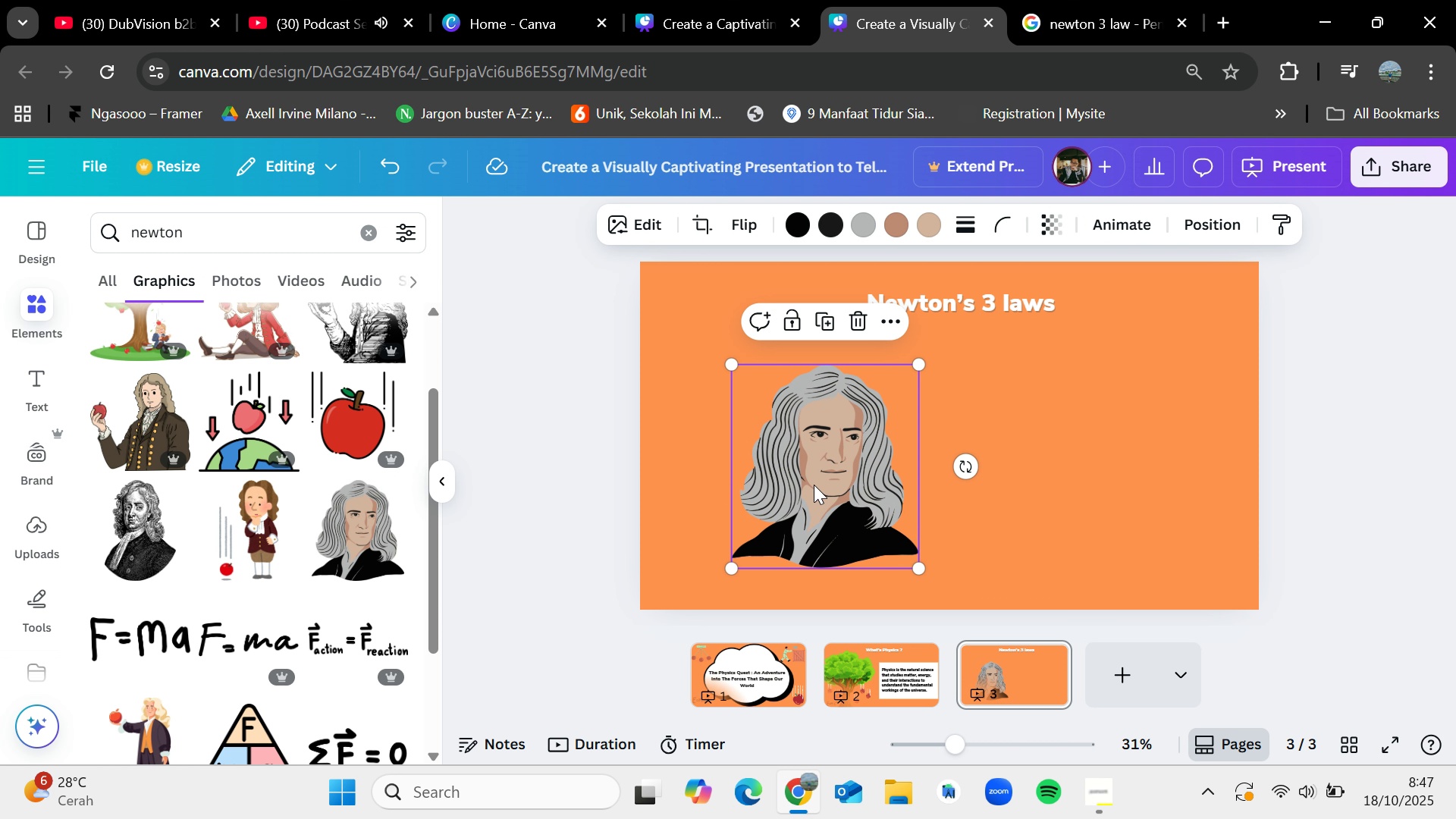 
left_click_drag(start_coordinate=[814, 485], to_coordinate=[751, 466])
 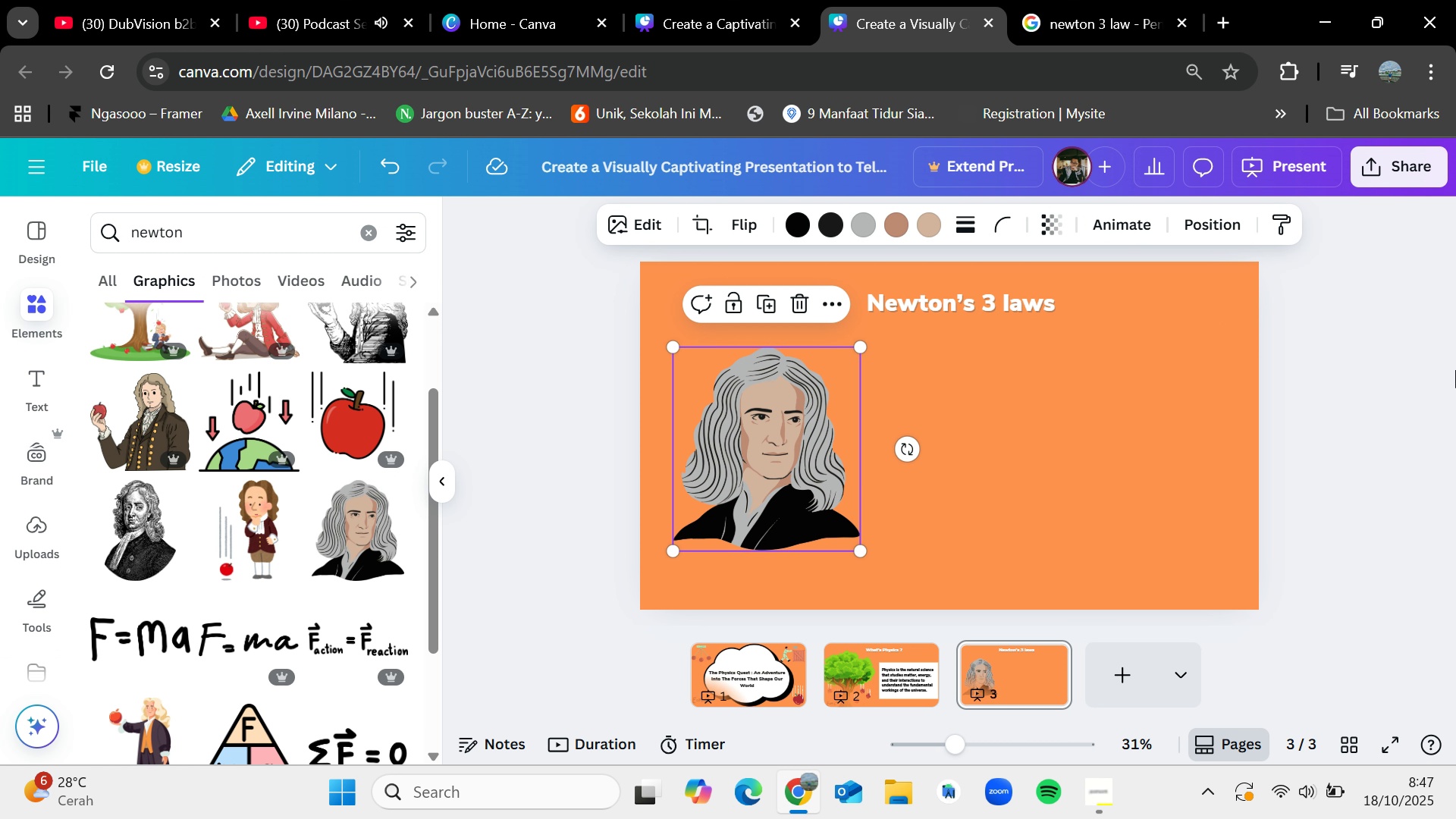 
left_click([1455, 370])
 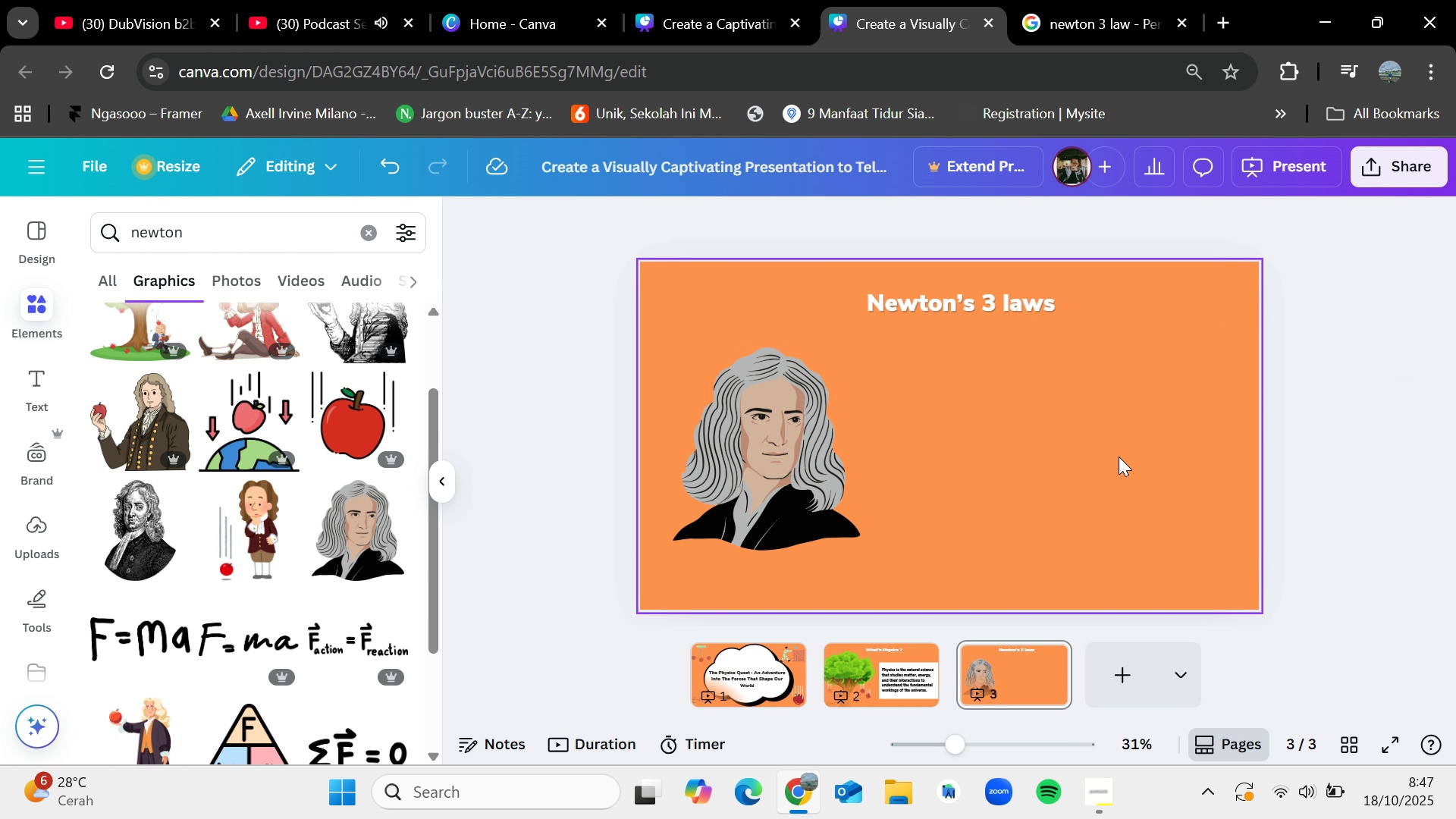 
left_click([783, 0])
 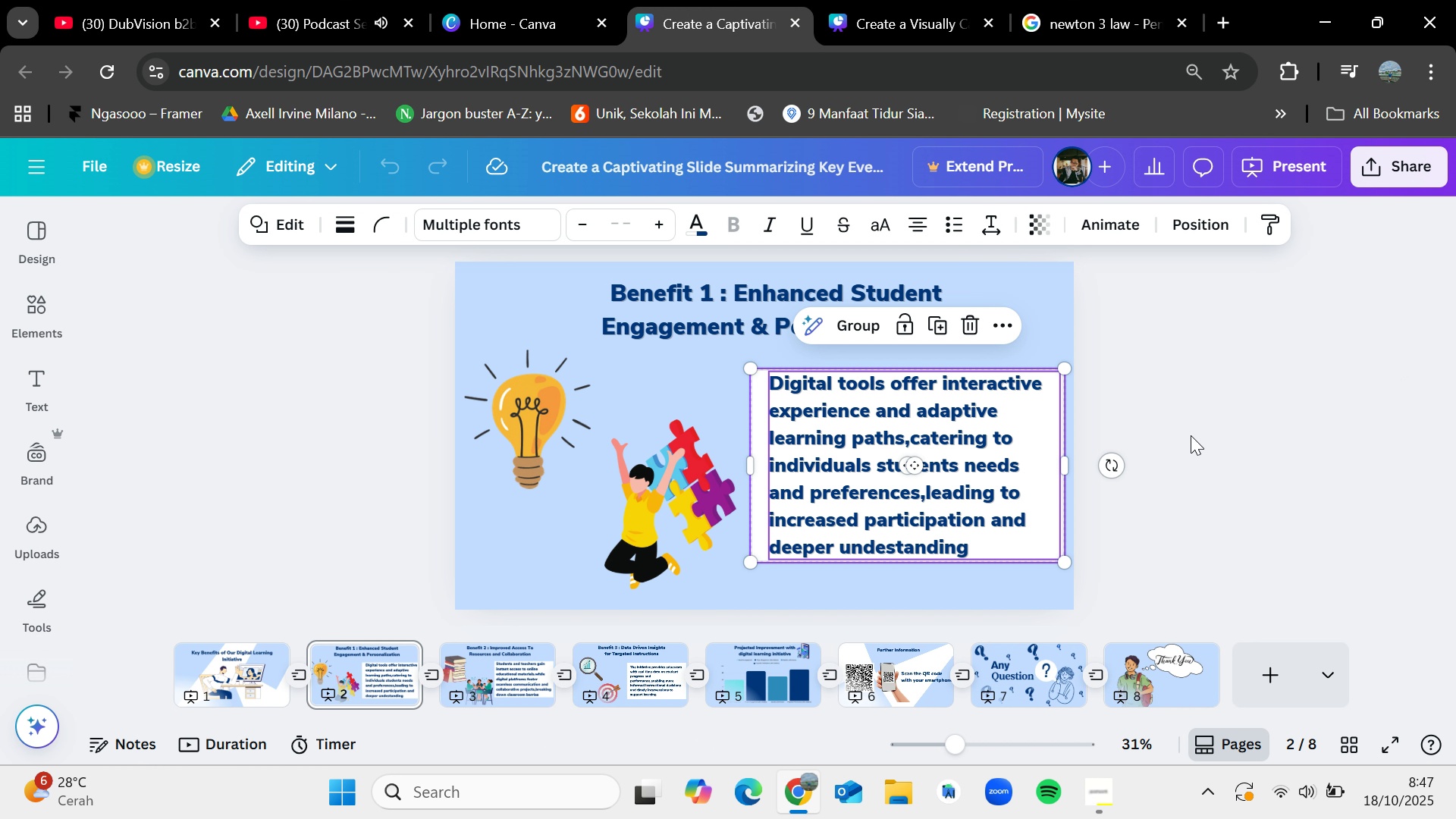 
left_click([1191, 435])
 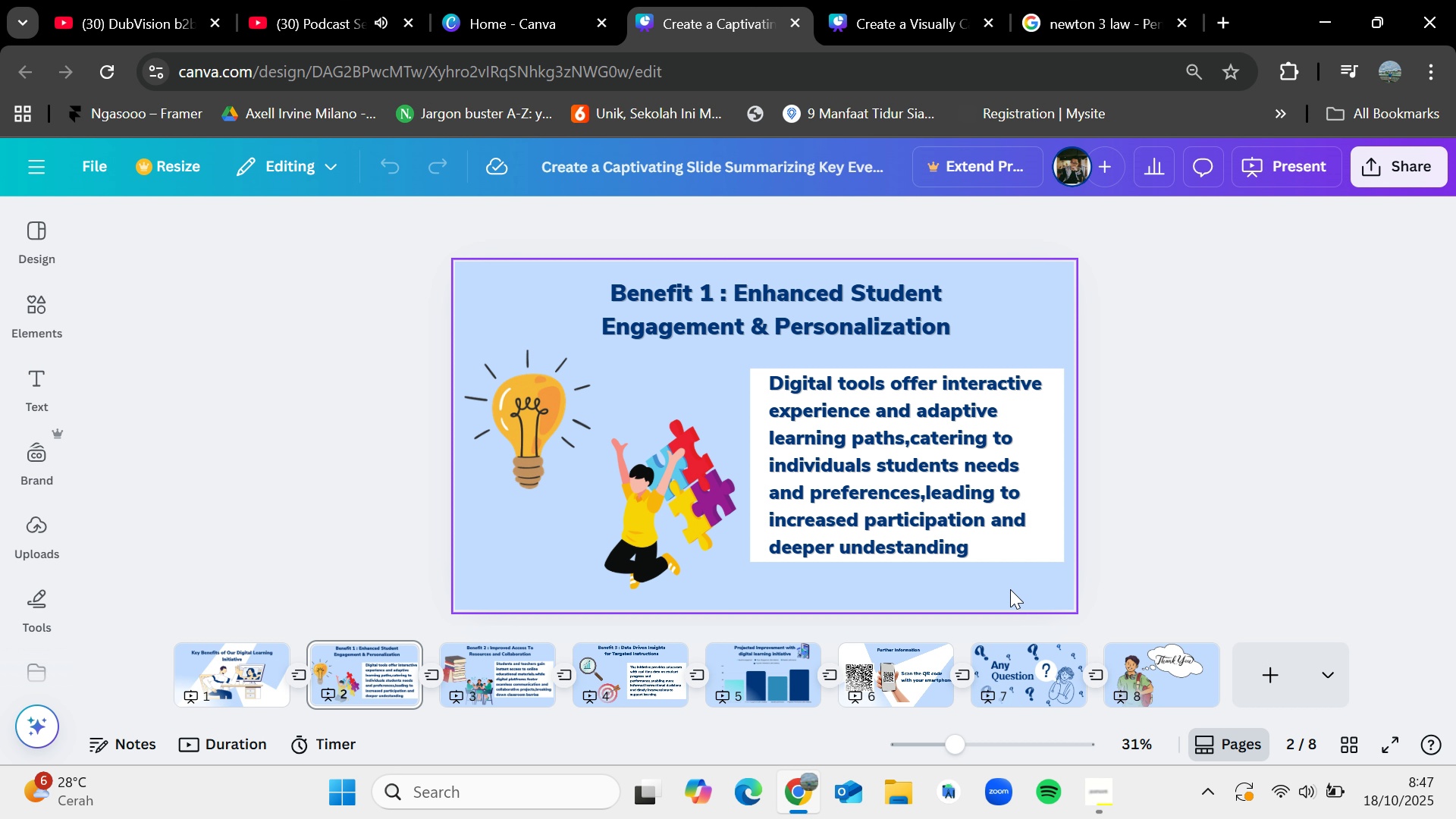 
left_click_drag(start_coordinate=[1010, 589], to_coordinate=[760, 357])
 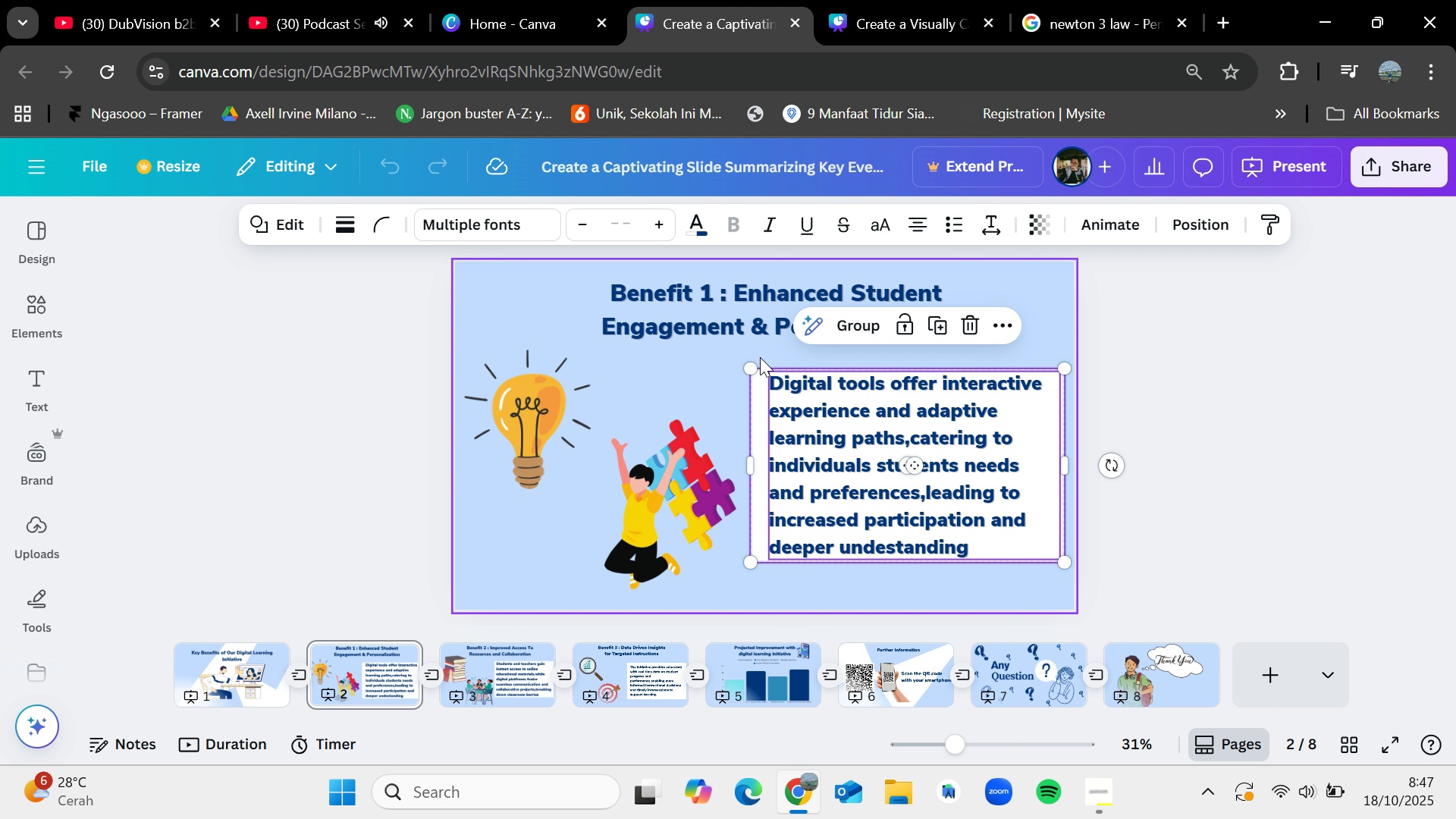 
key(Control+C)
 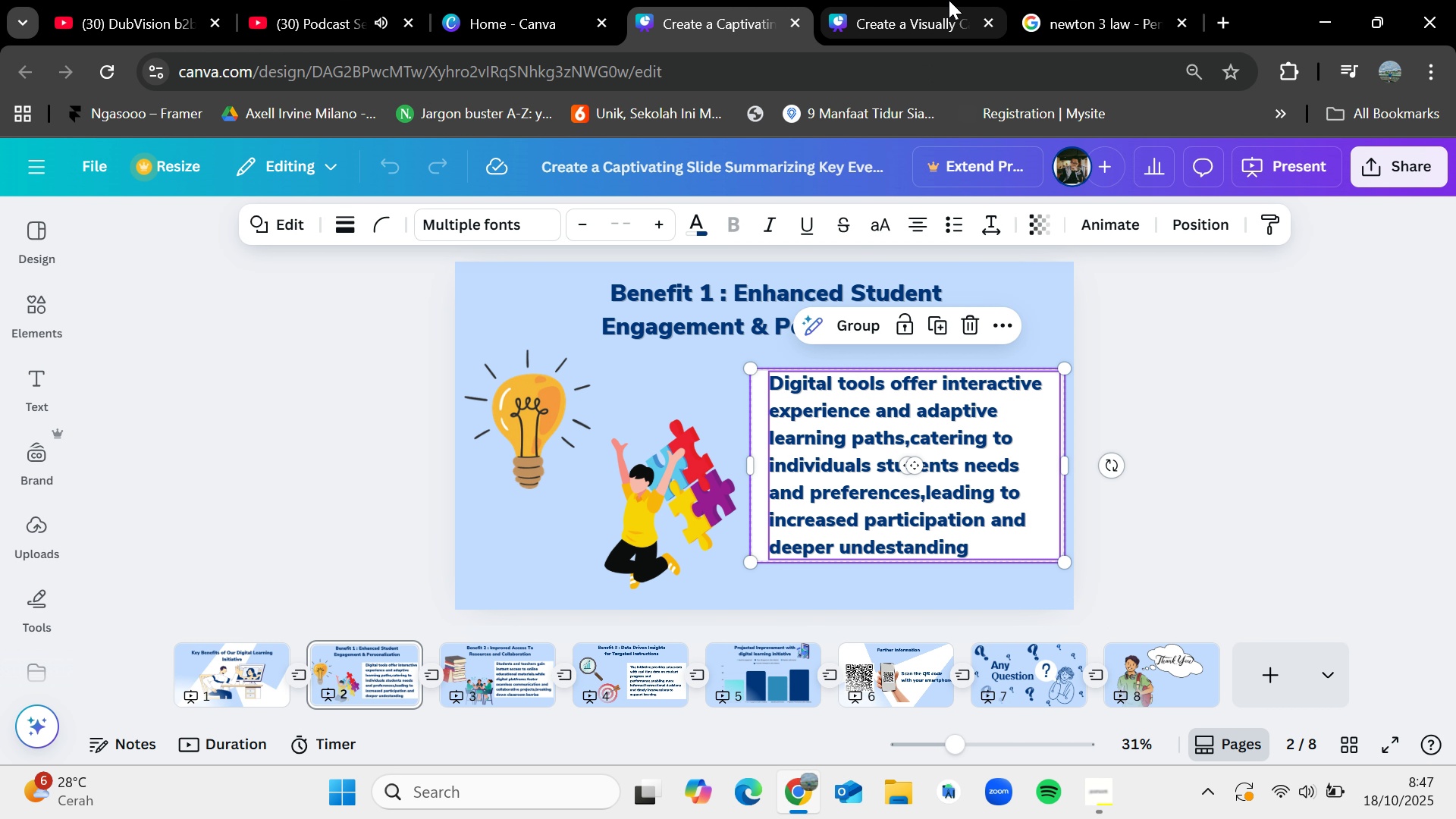 
left_click([949, 0])
 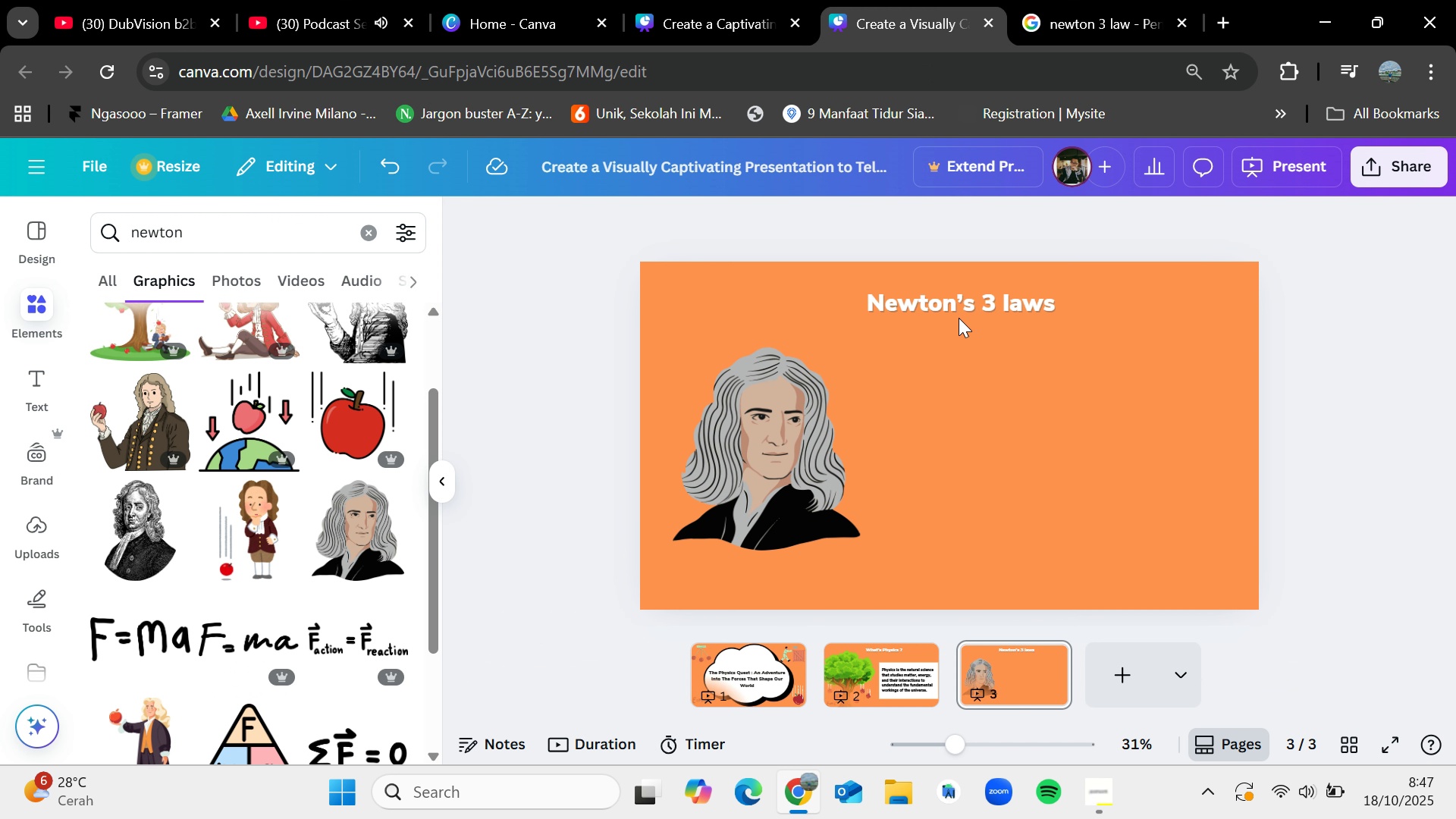 
key(Control+V)
 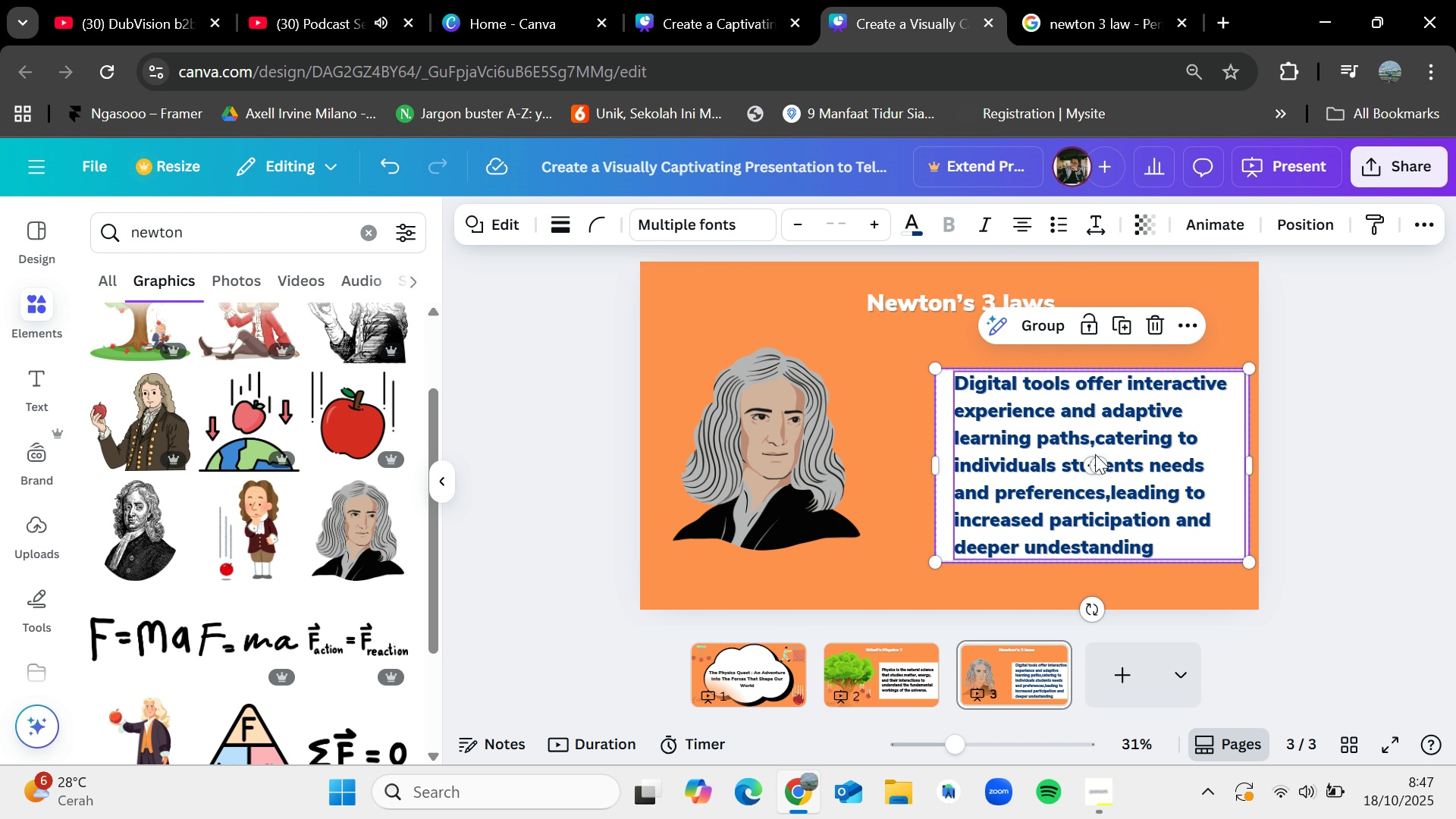 
double_click([1095, 454])
 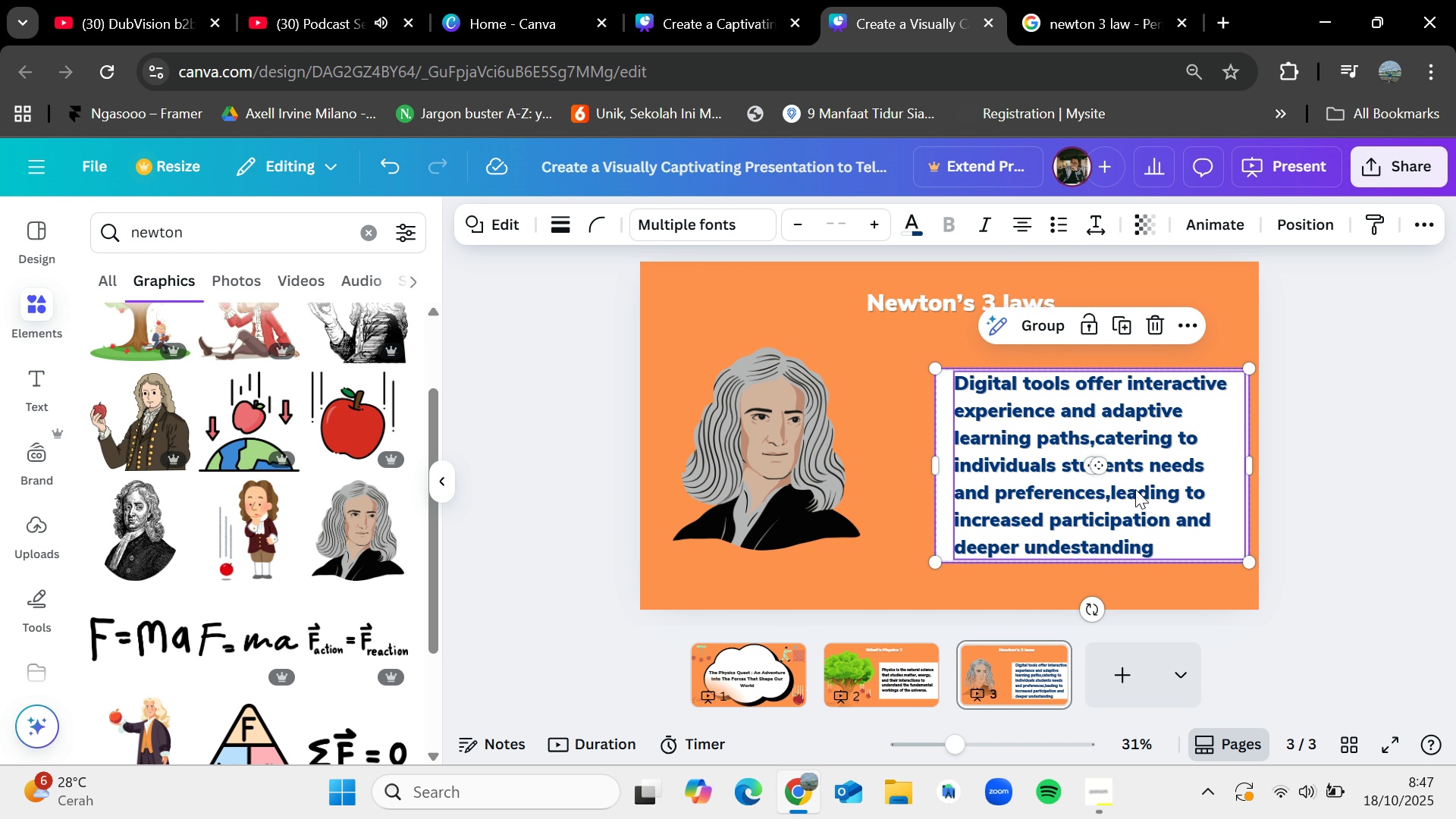 
double_click([1135, 489])
 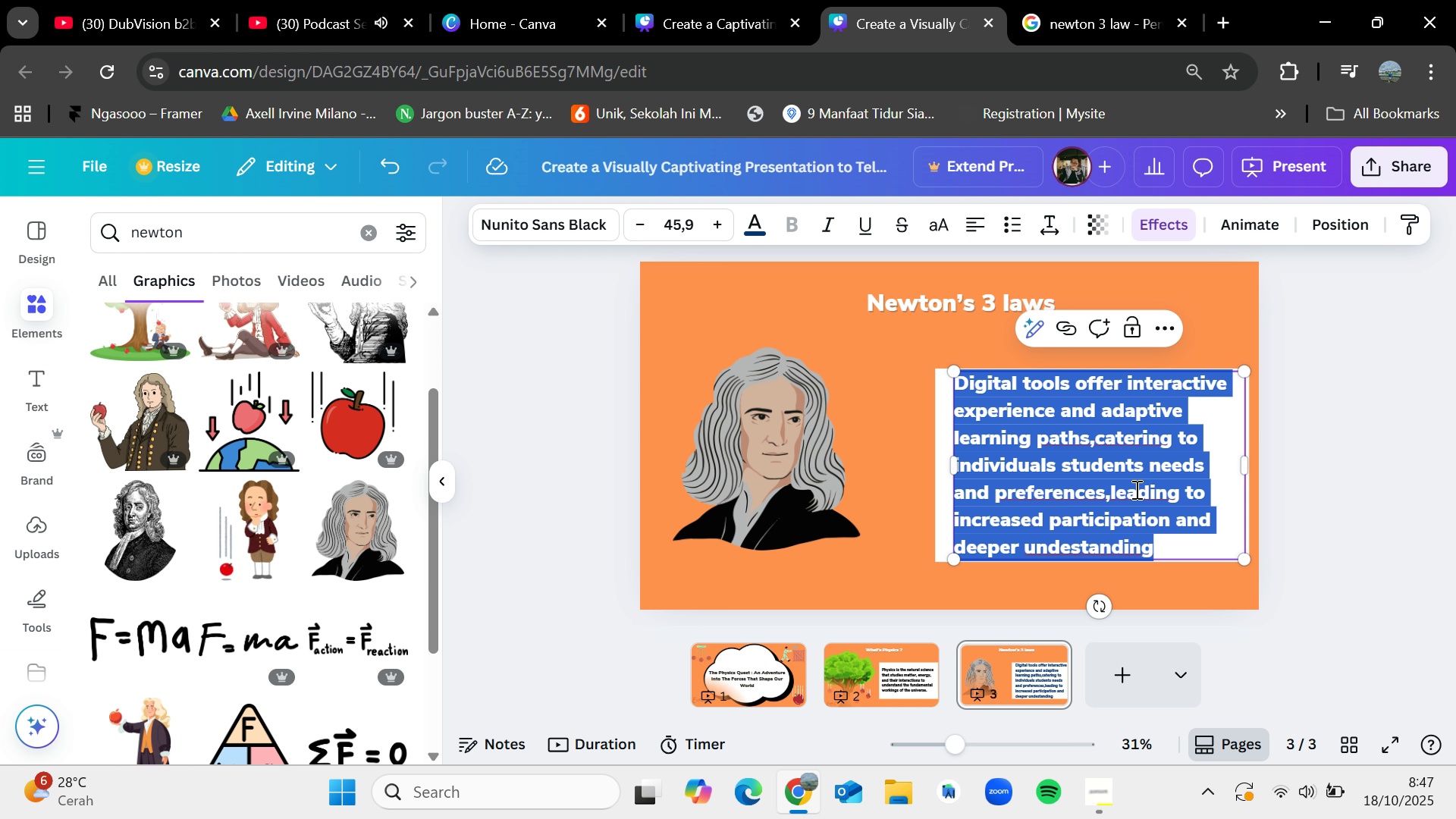 
key(Backspace)
 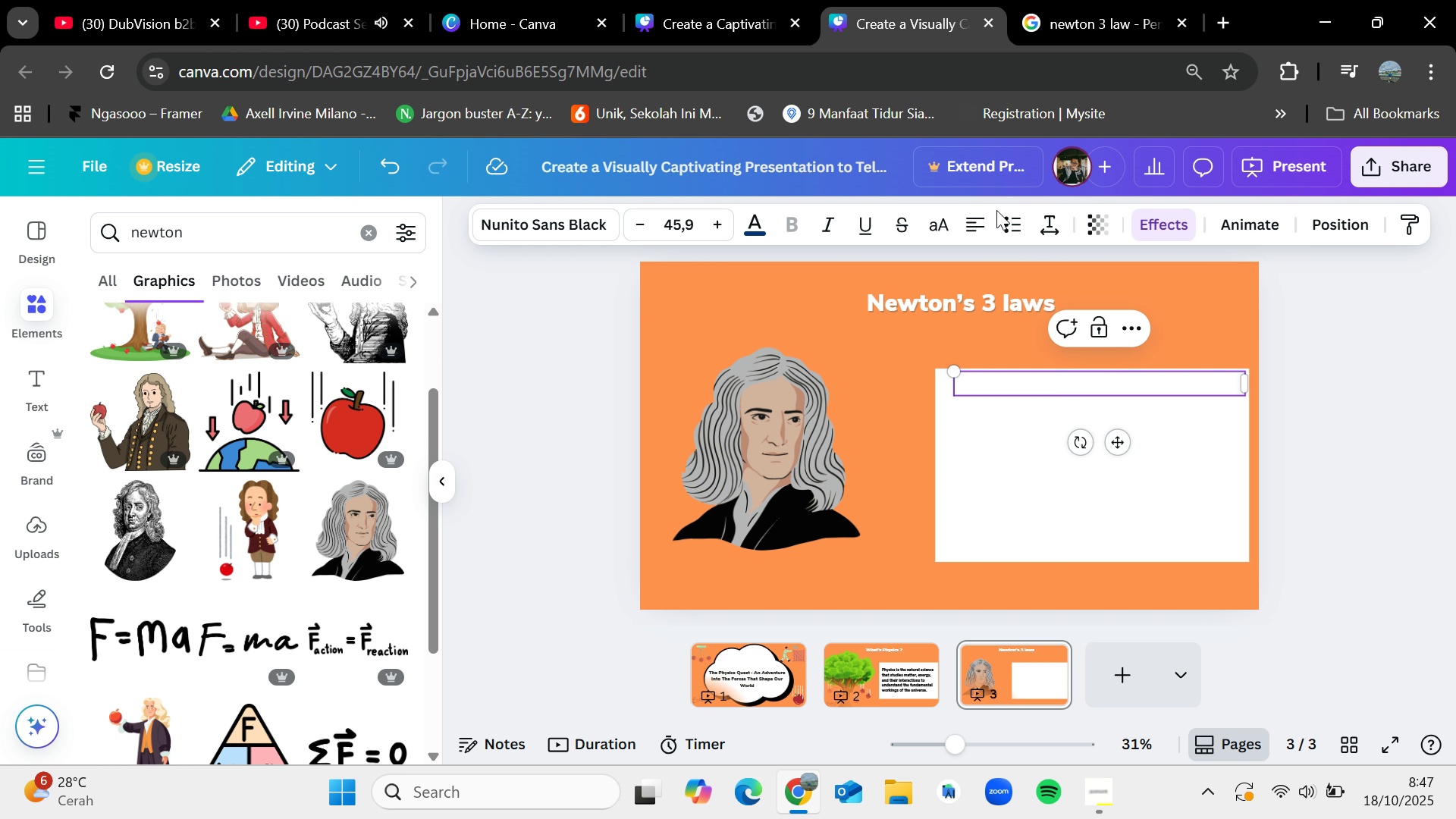 
left_click([1015, 222])
 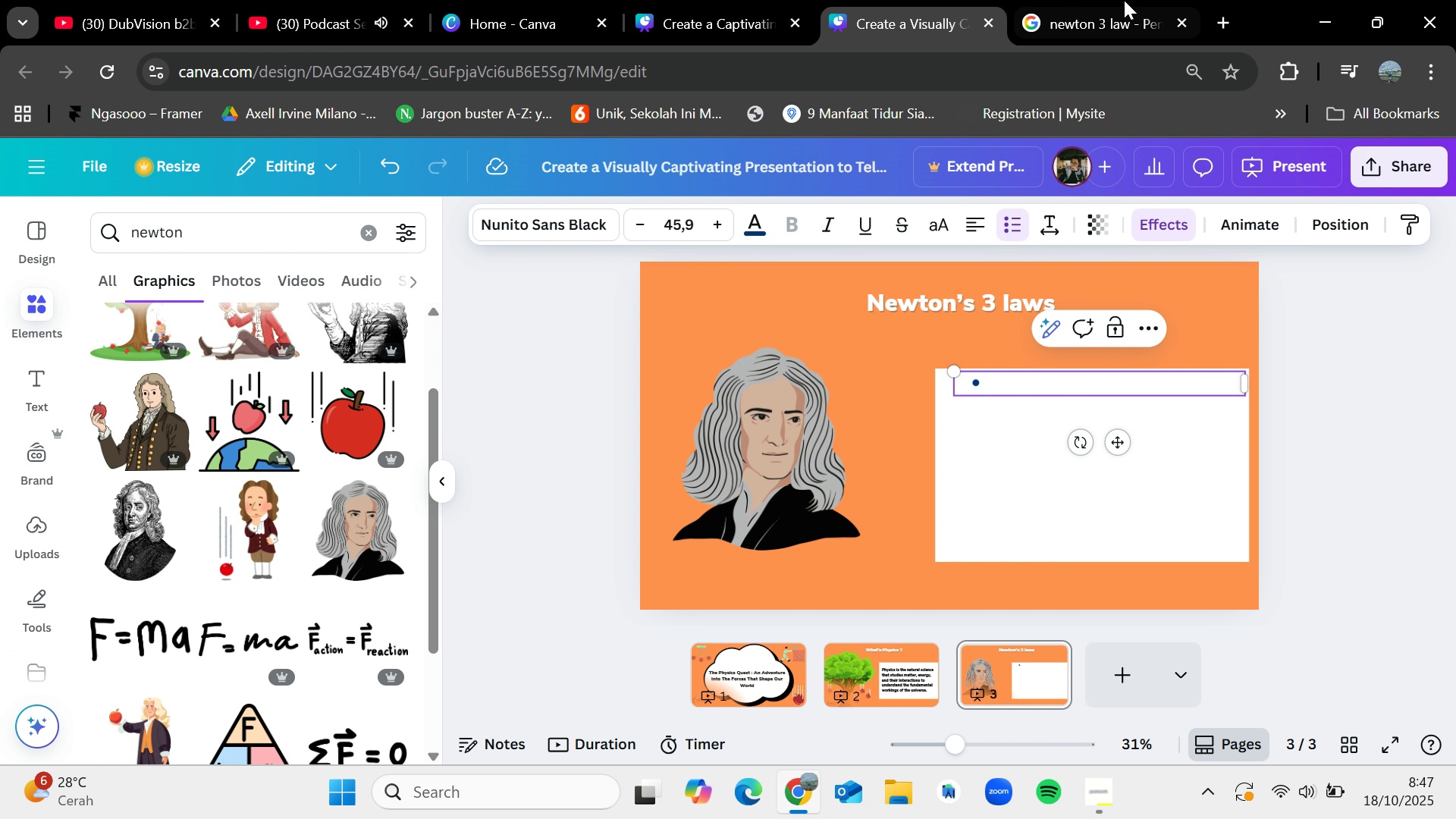 
left_click([1131, 0])
 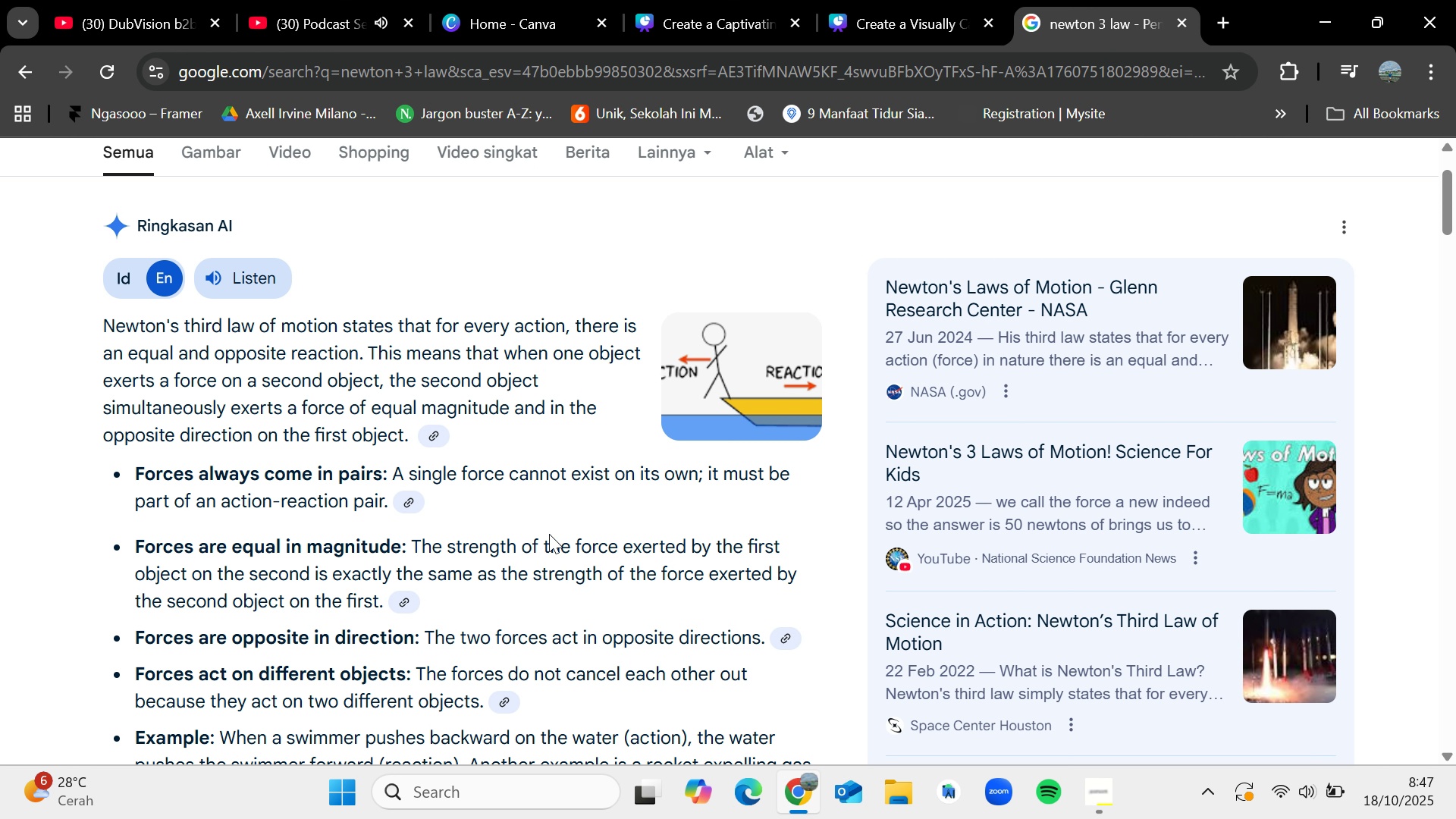 
scroll: coordinate [551, 537], scroll_direction: down, amount: 2.0
 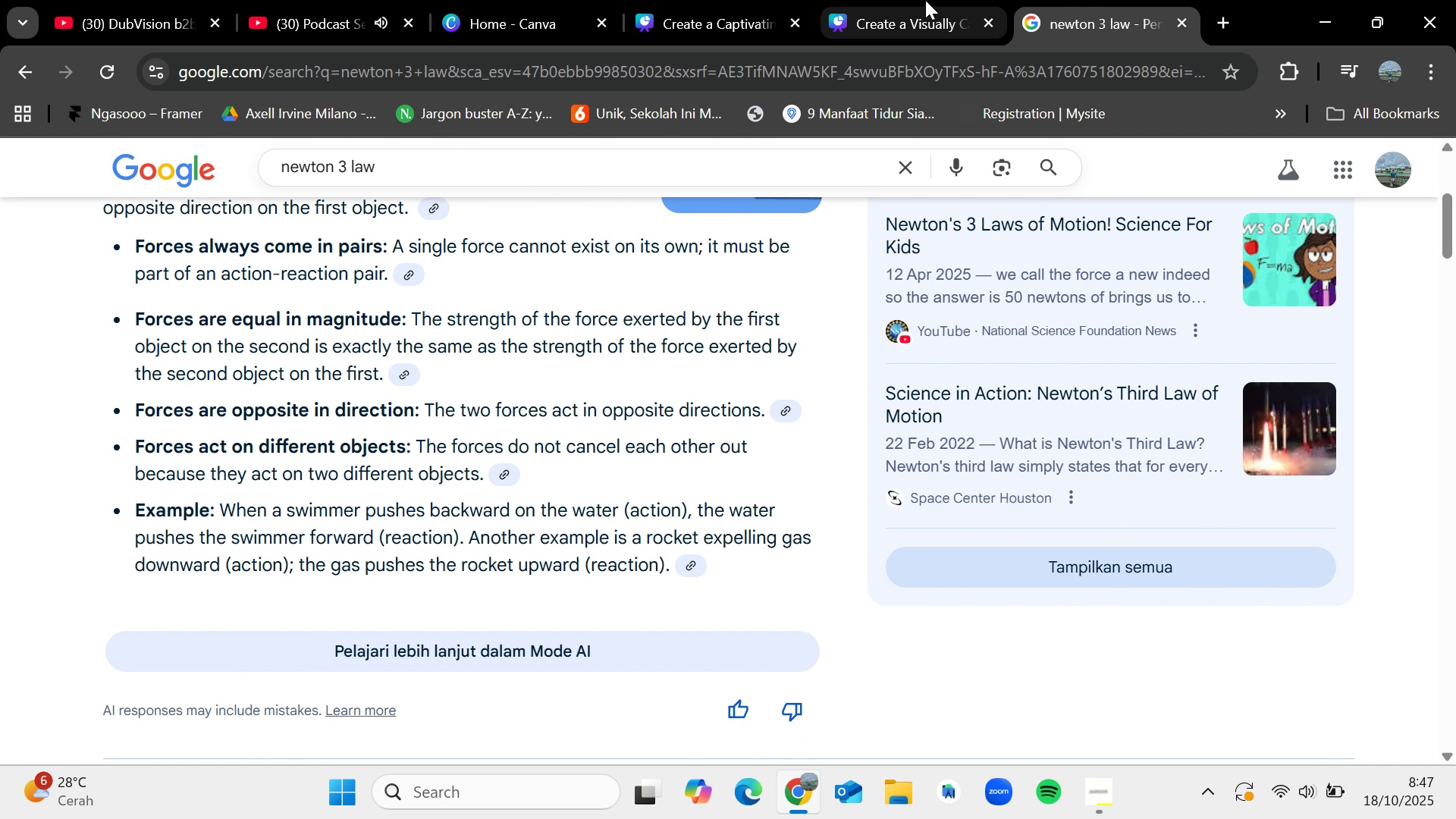 
left_click([924, 0])
 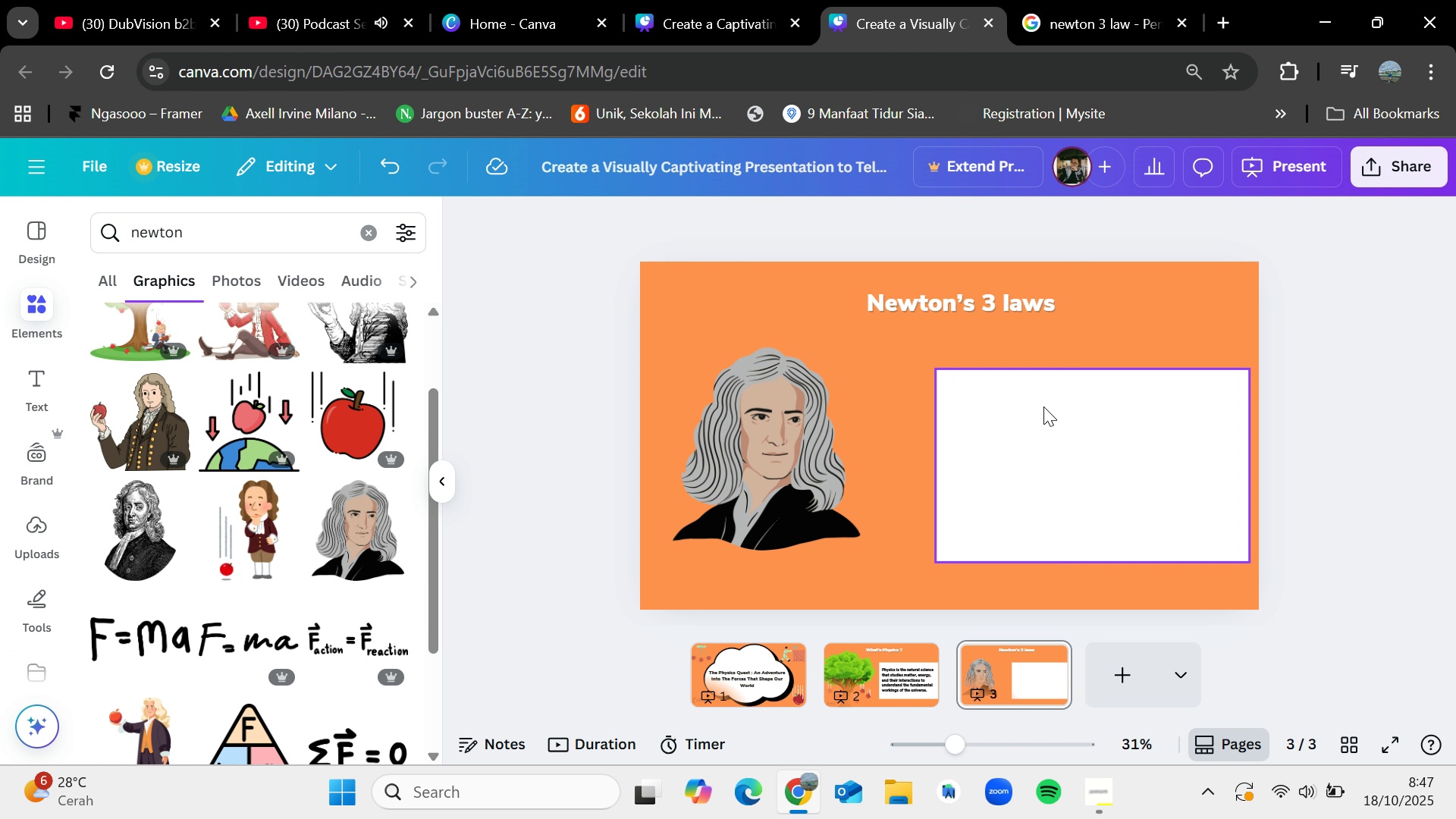 
left_click([1046, 409])
 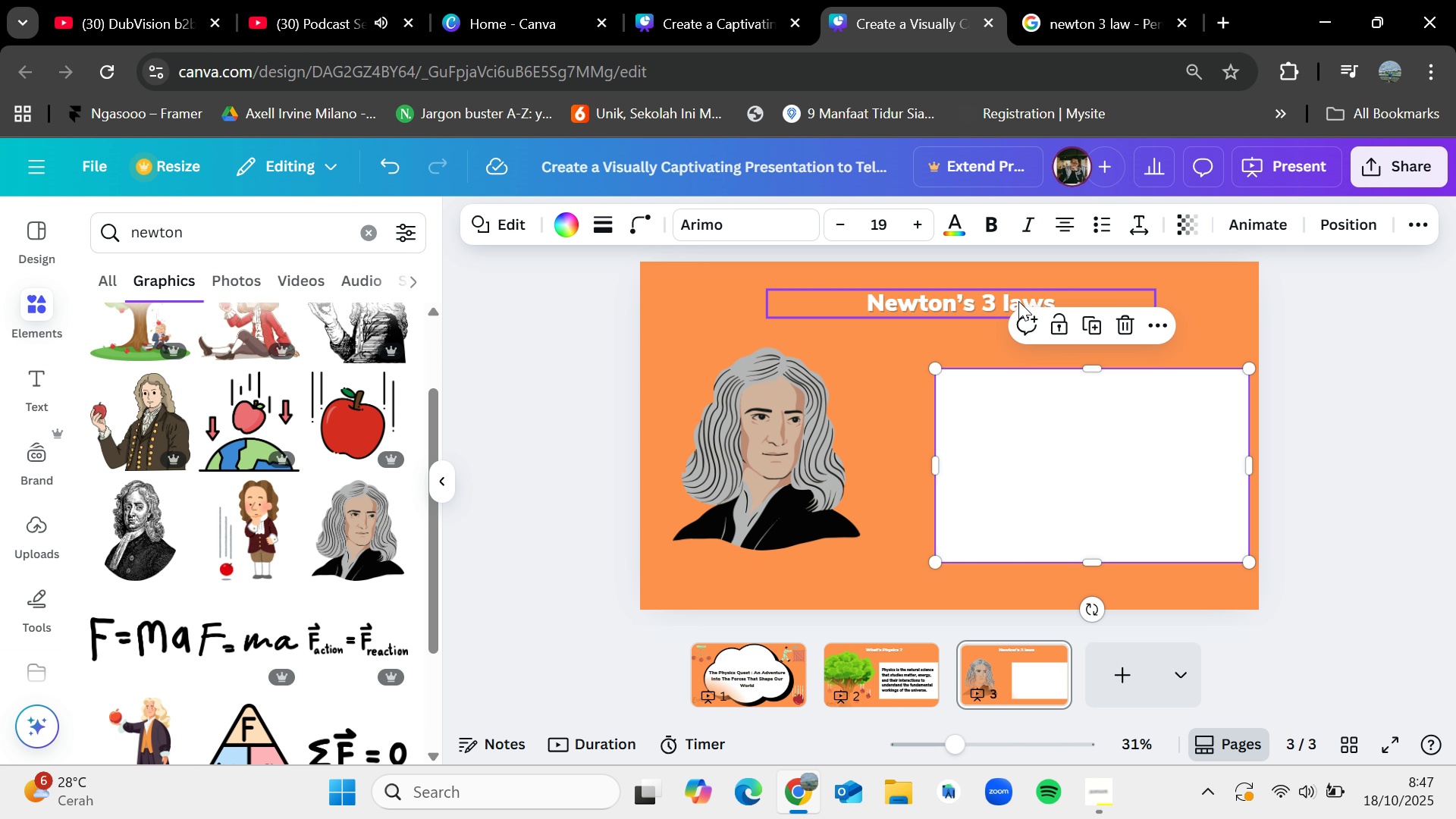 
key(Control+Z)
 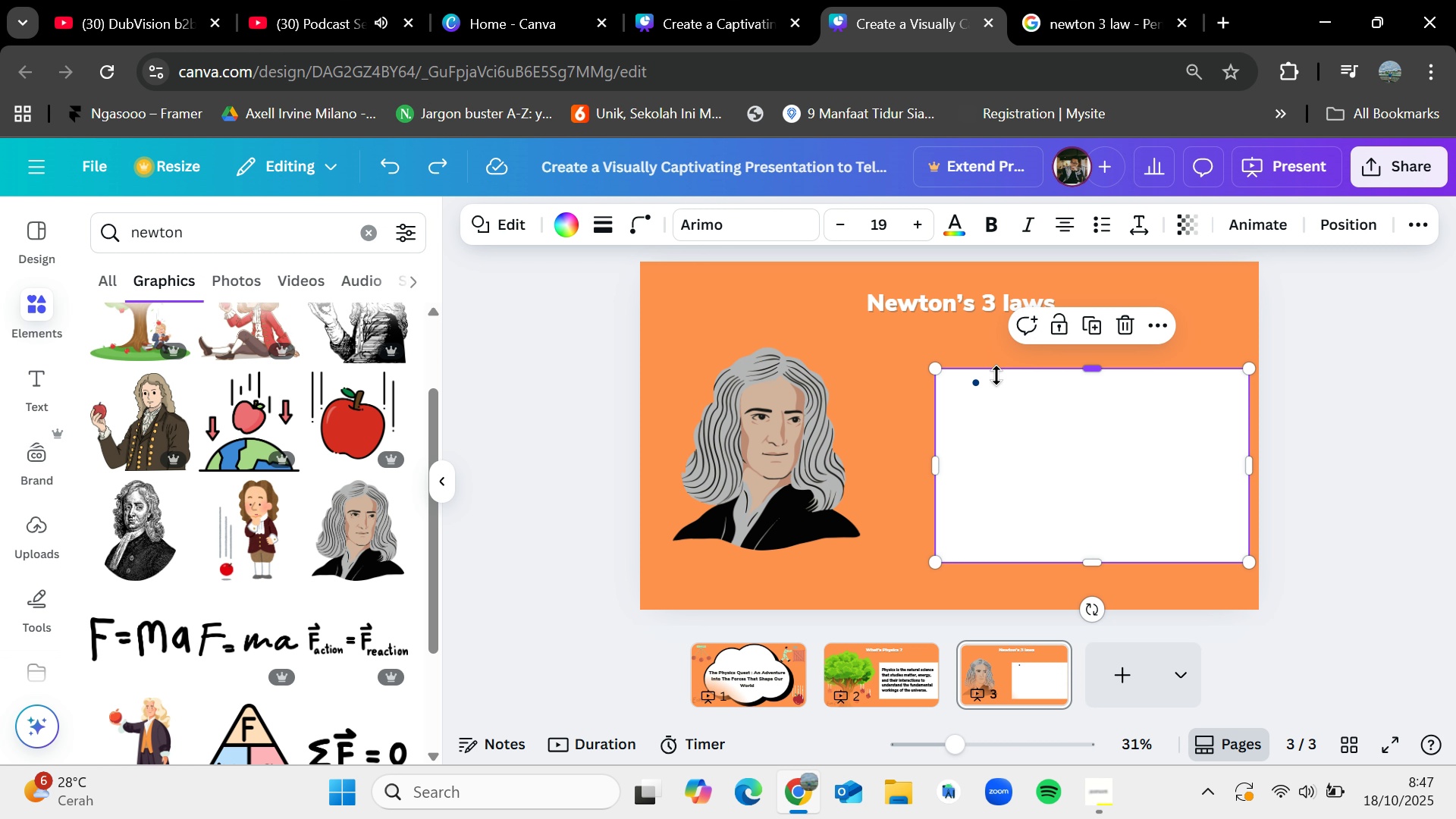 
left_click([996, 375])
 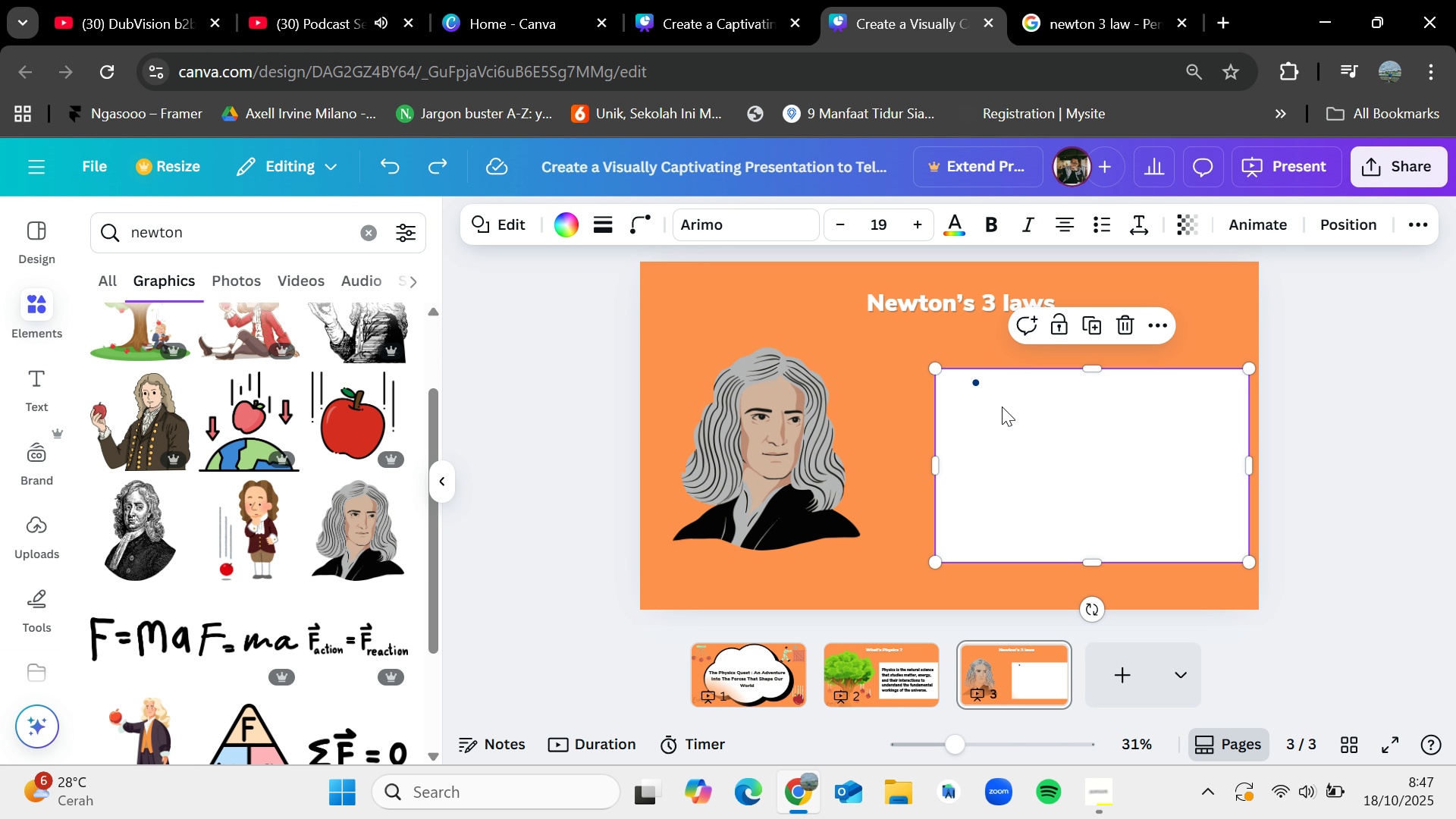 
left_click_drag(start_coordinate=[1002, 406], to_coordinate=[1003, 400])
 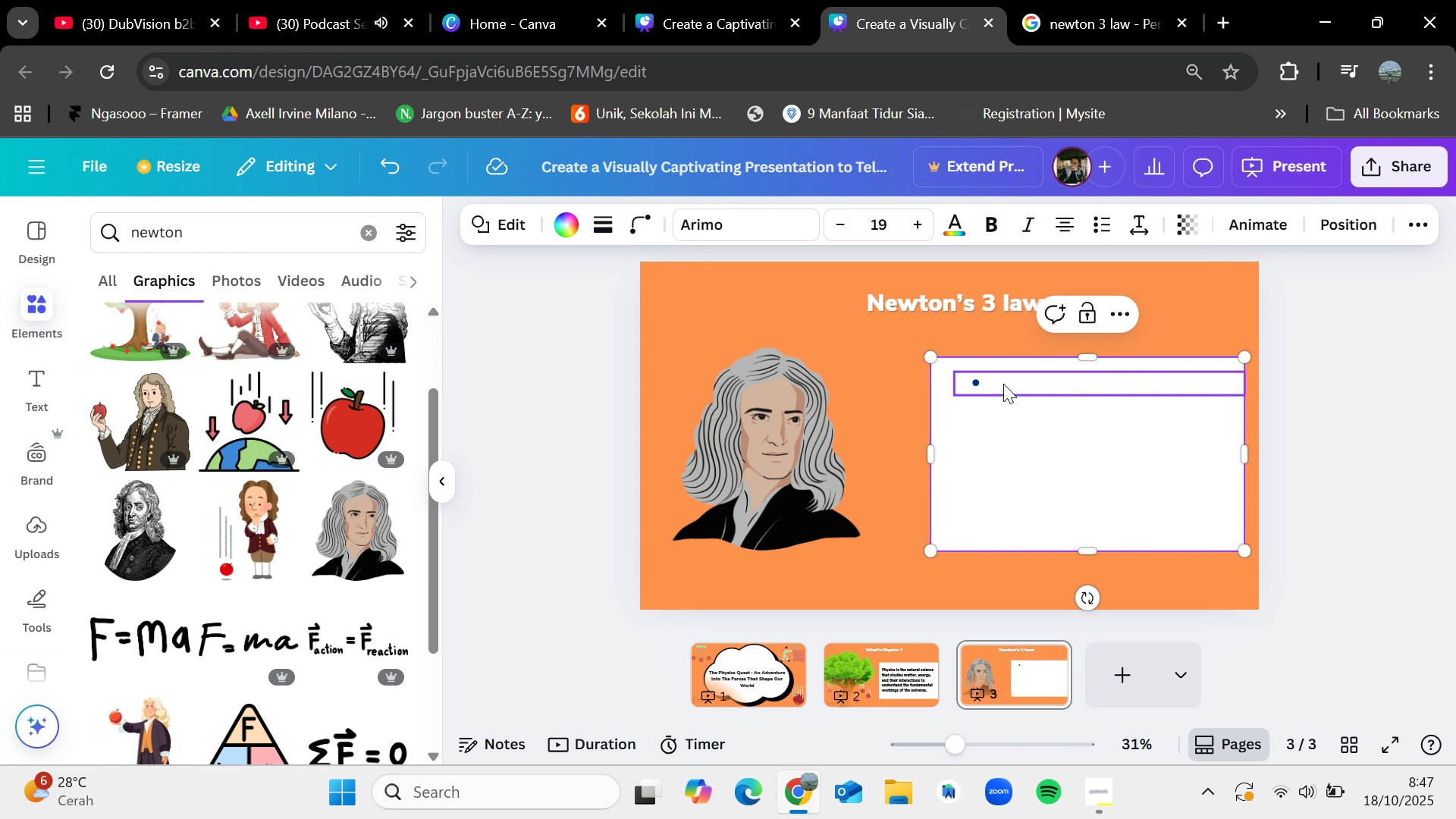 
double_click([1003, 383])
 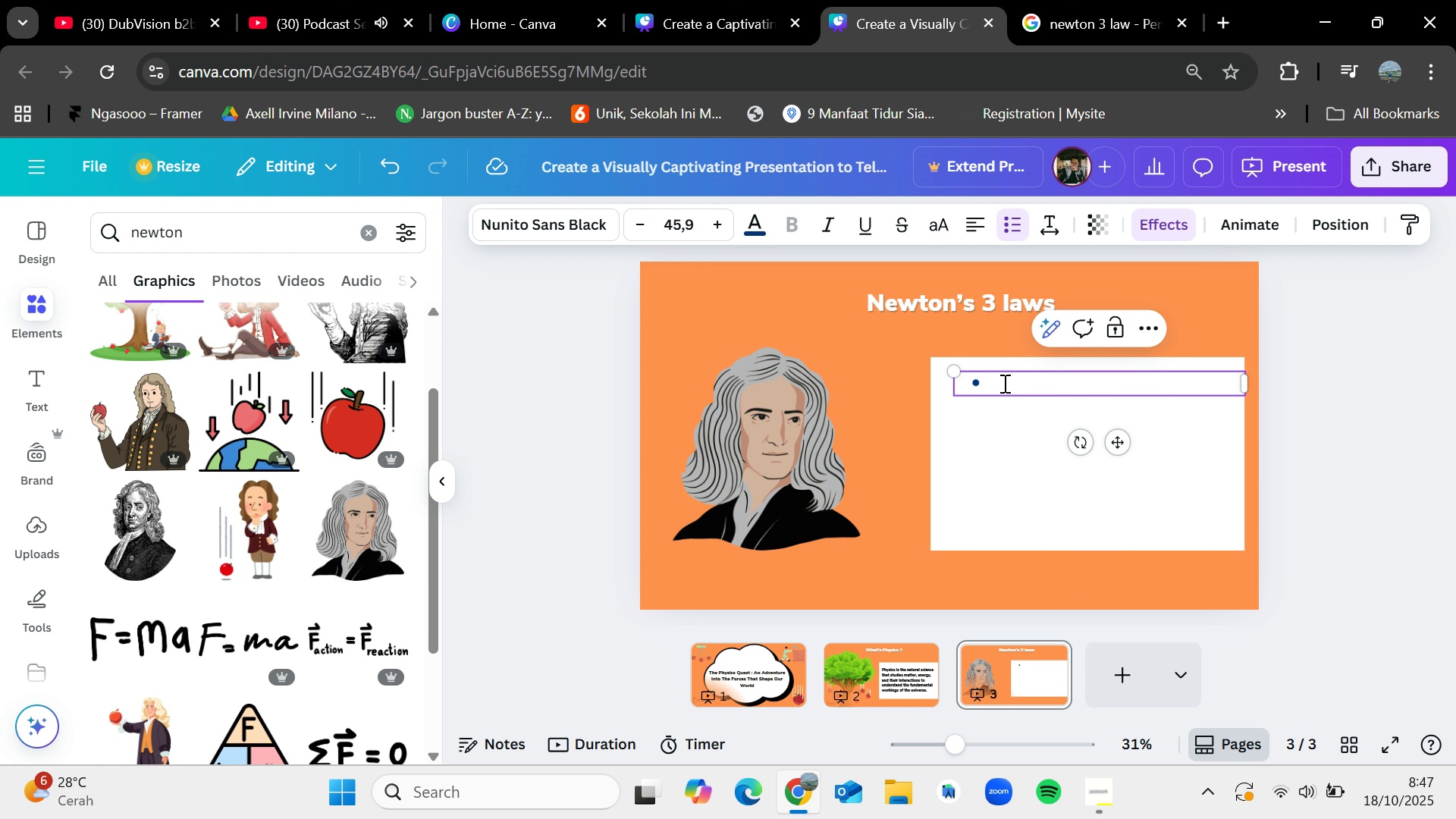 
key(B)
 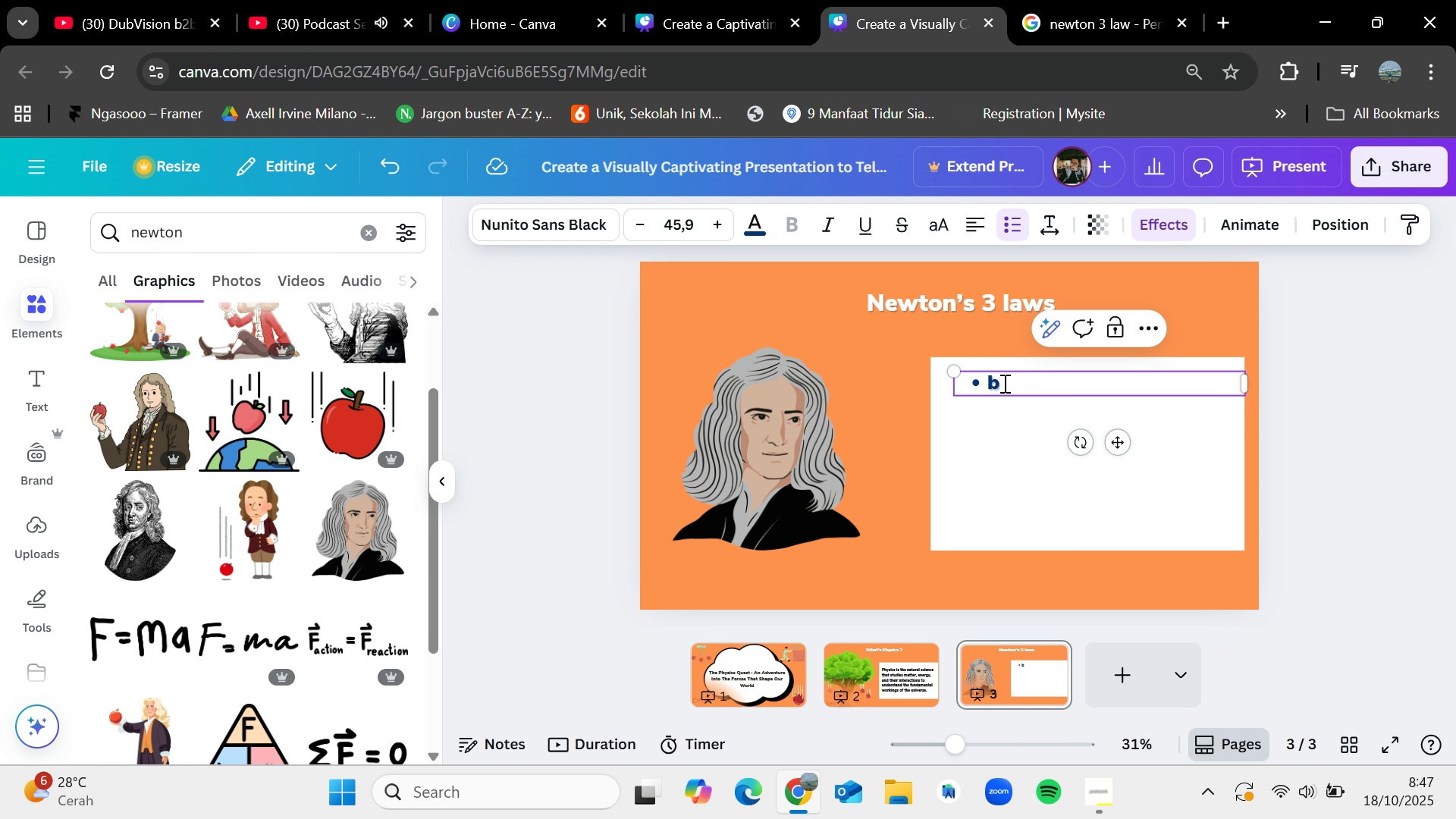 
wait(12.33)
 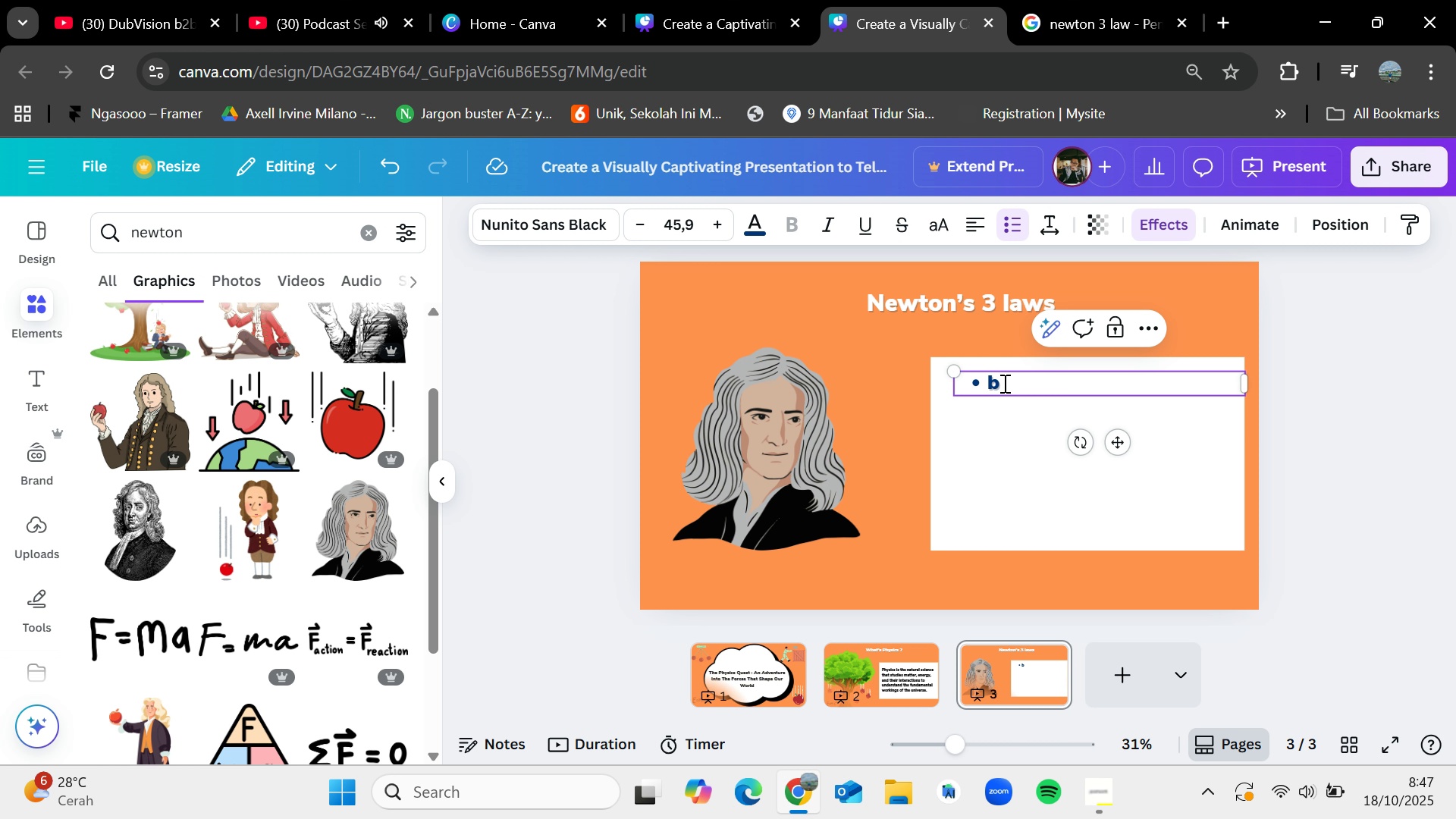 
left_click([1052, 0])
 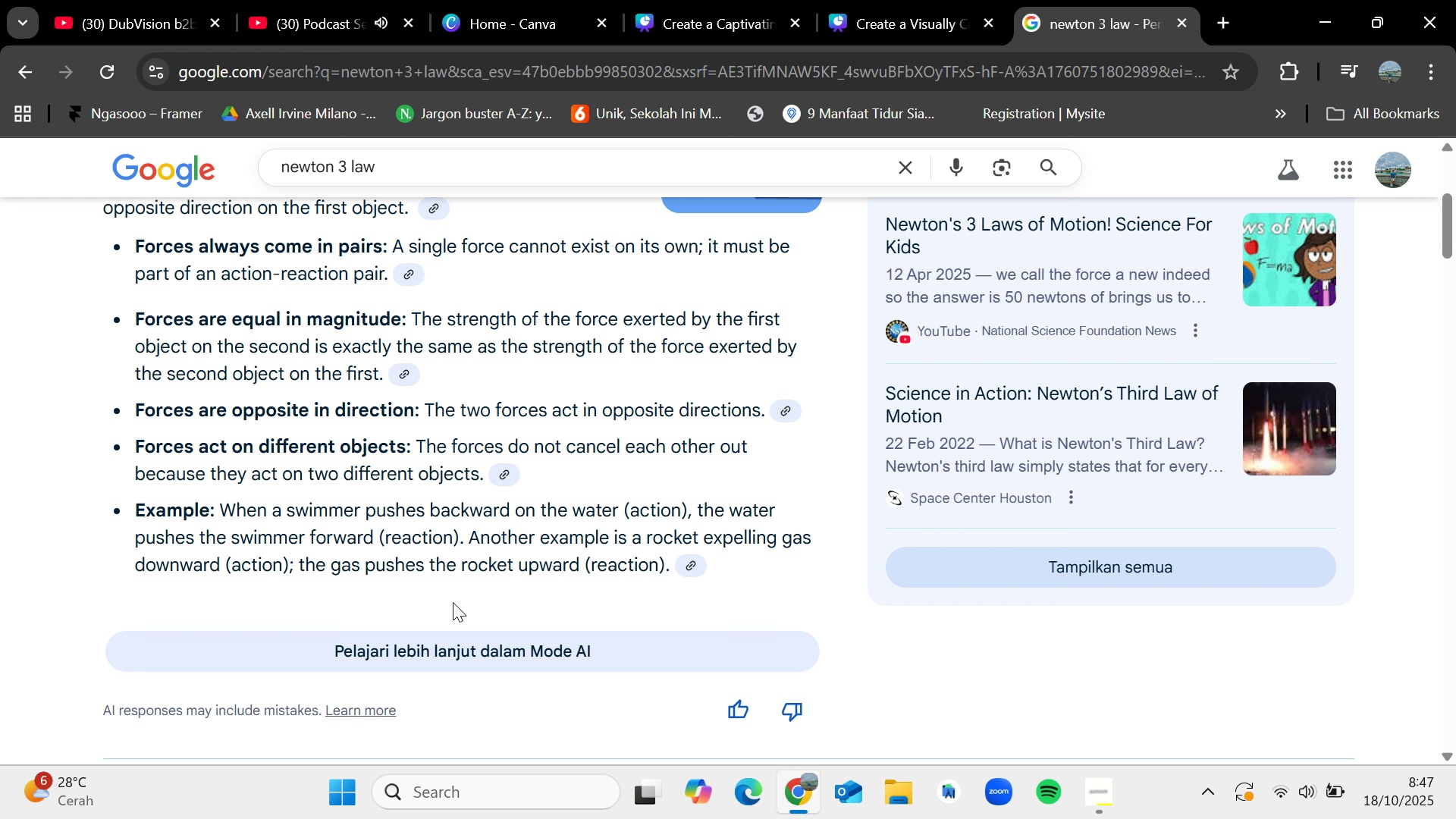 
scroll: coordinate [453, 602], scroll_direction: down, amount: 2.0
 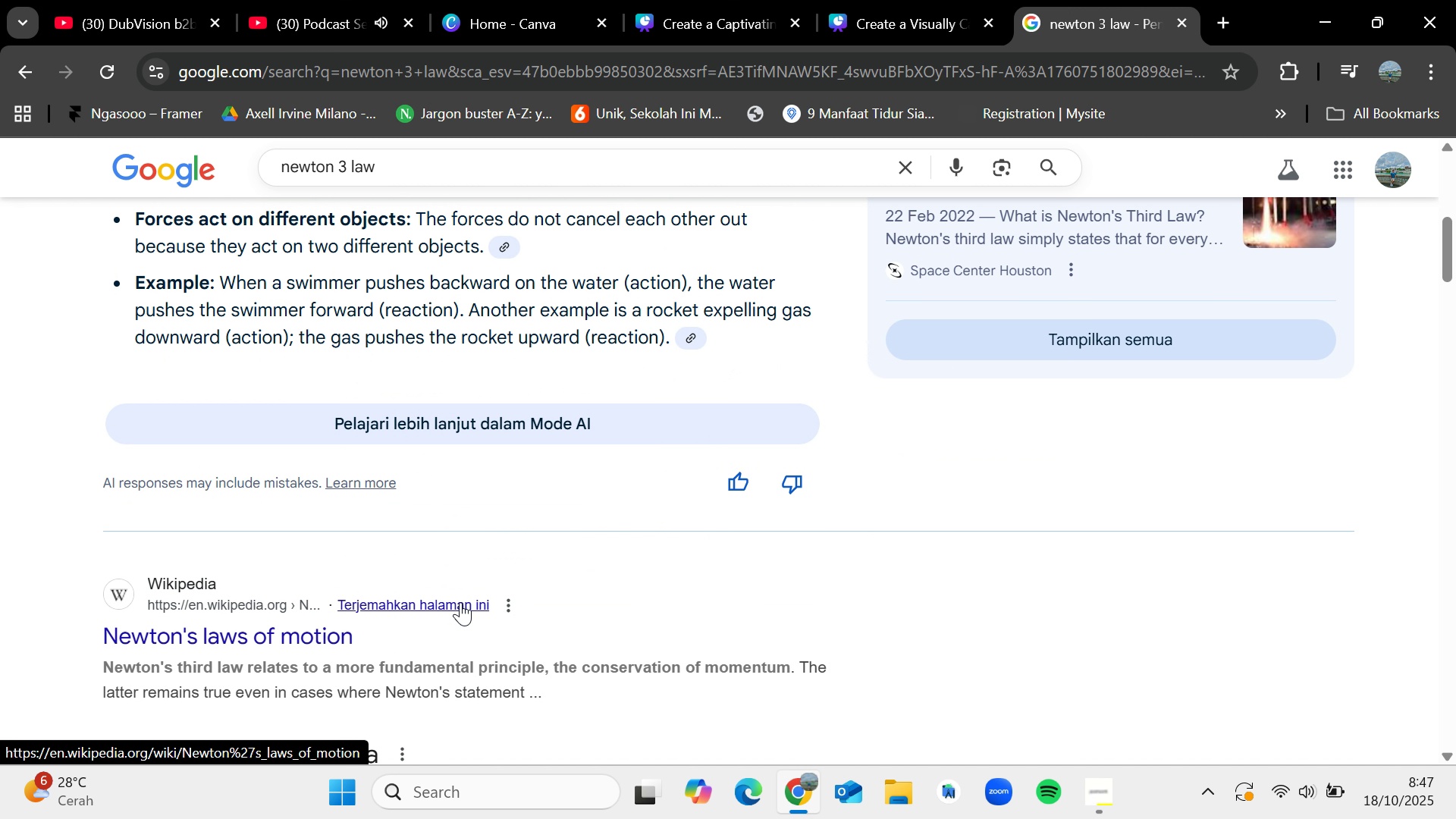 
scroll: coordinate [451, 588], scroll_direction: up, amount: 7.0
 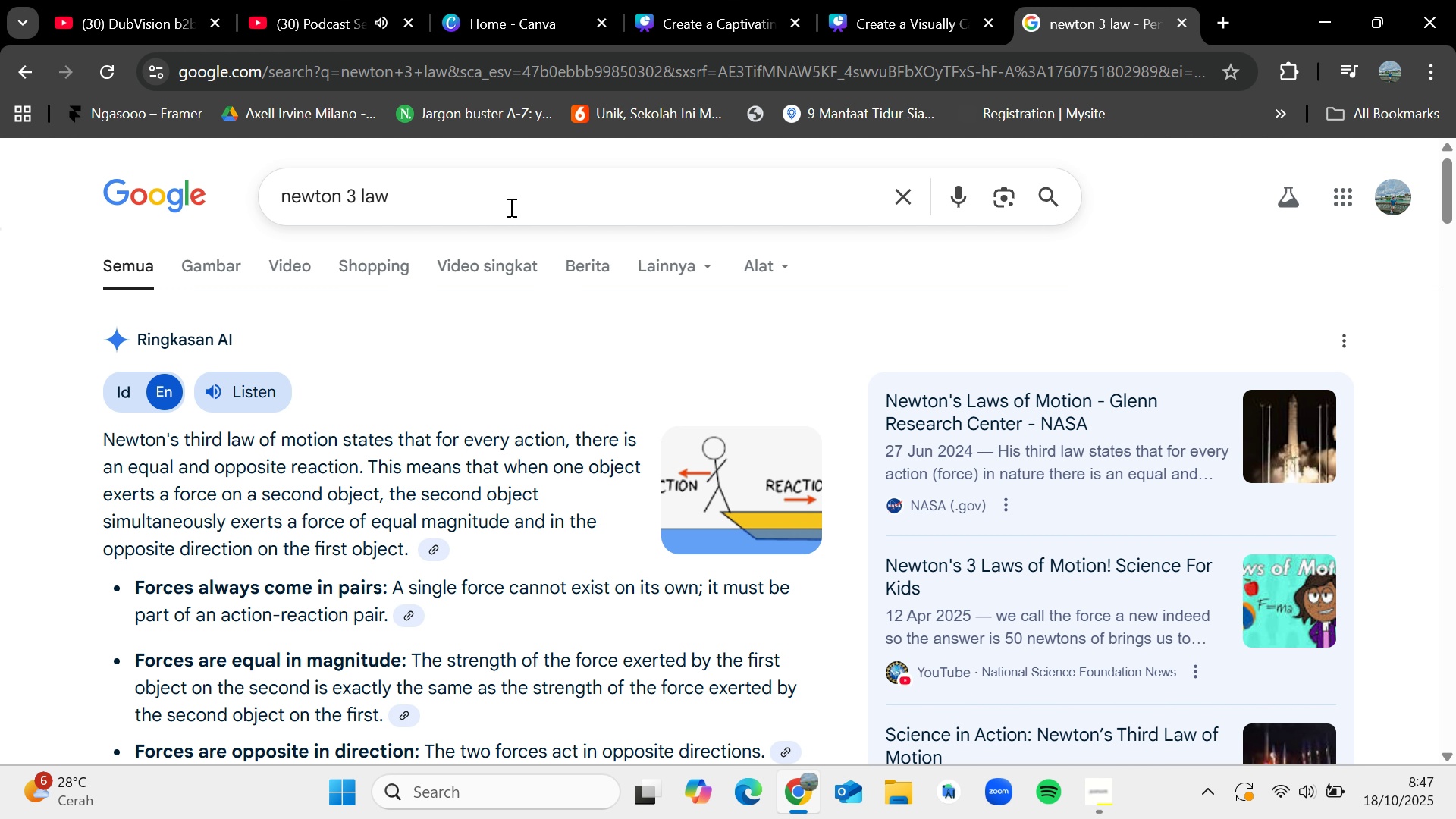 
left_click([510, 207])
 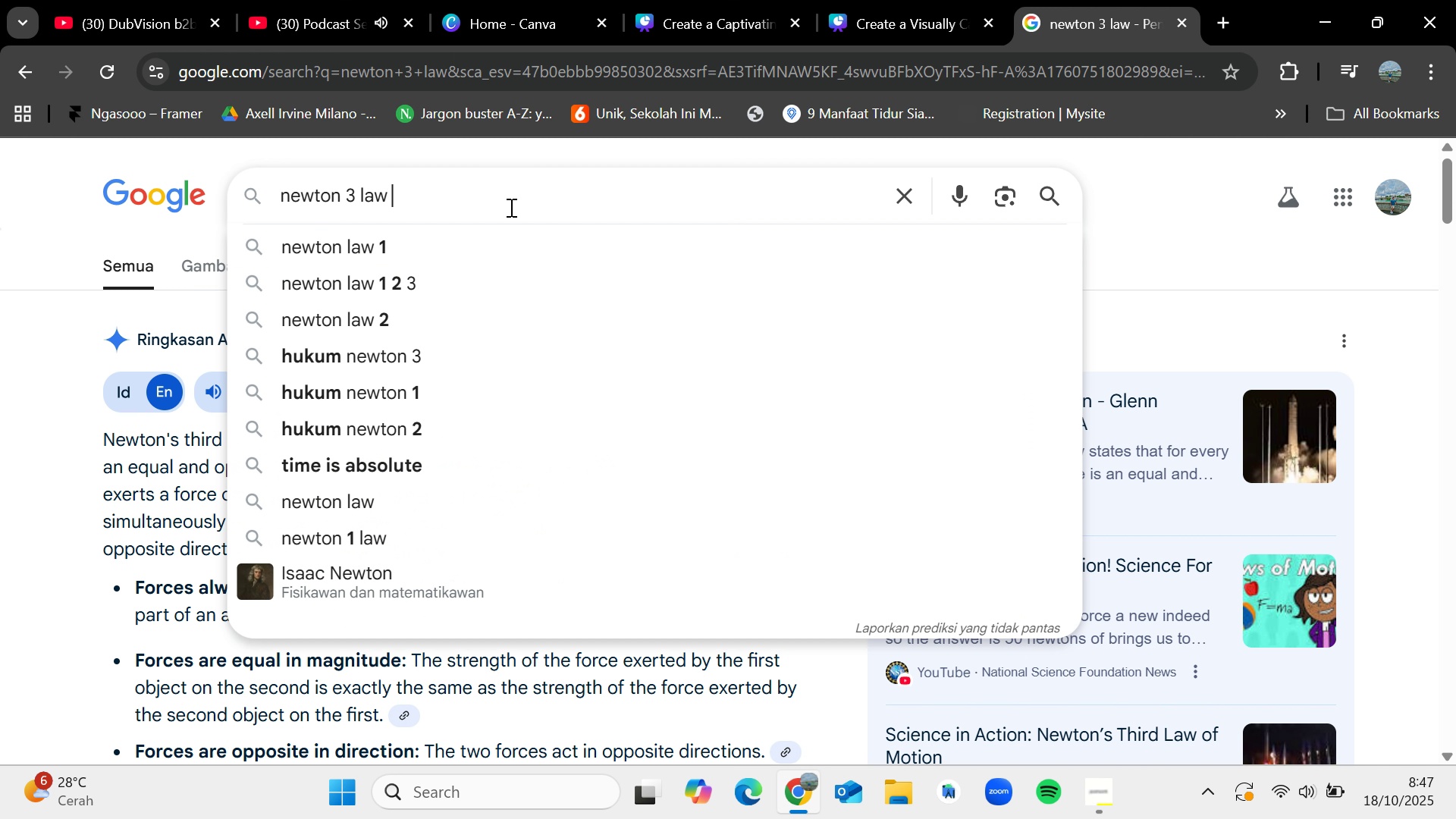 
type( and )
 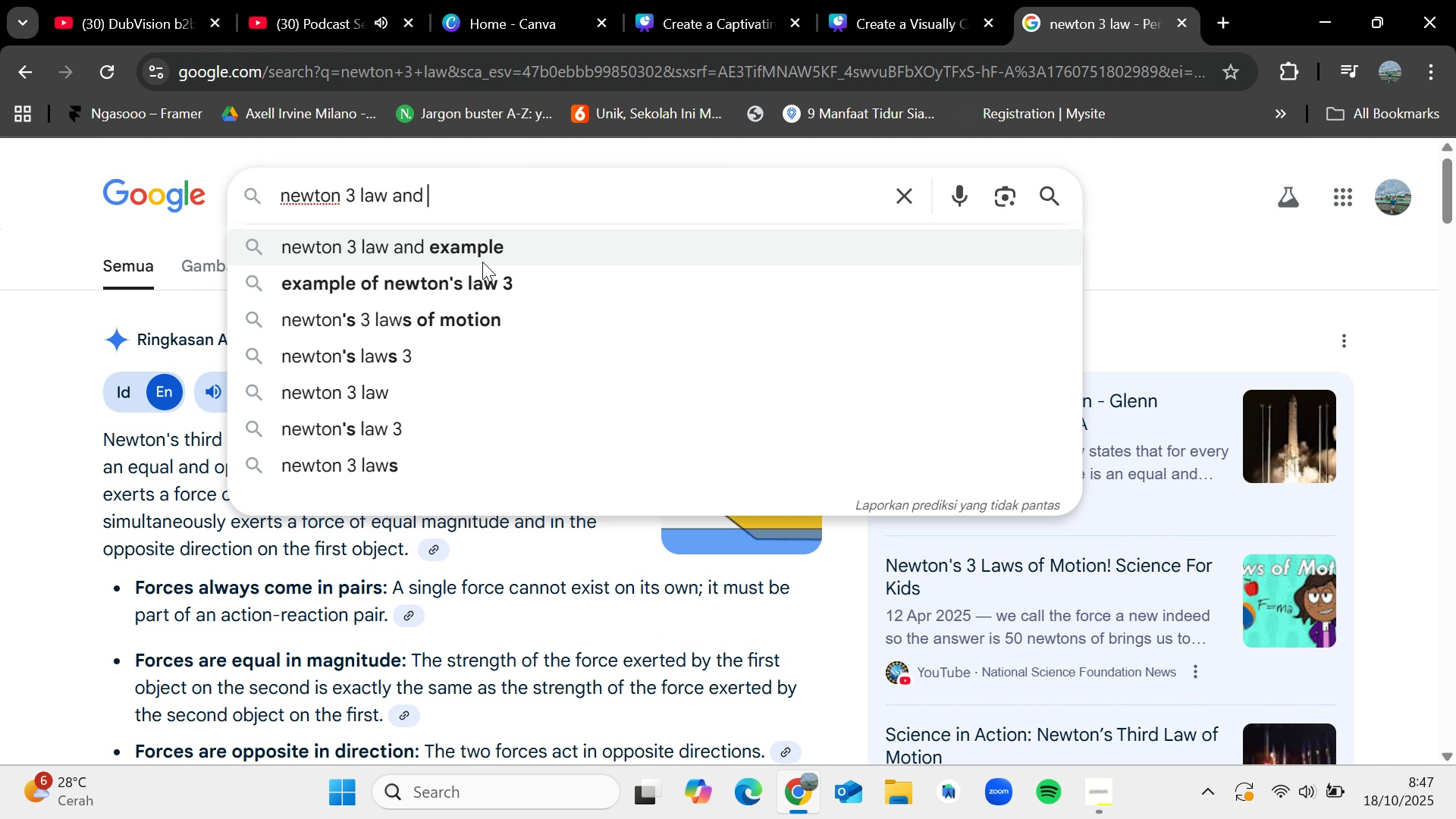 
left_click([485, 253])
 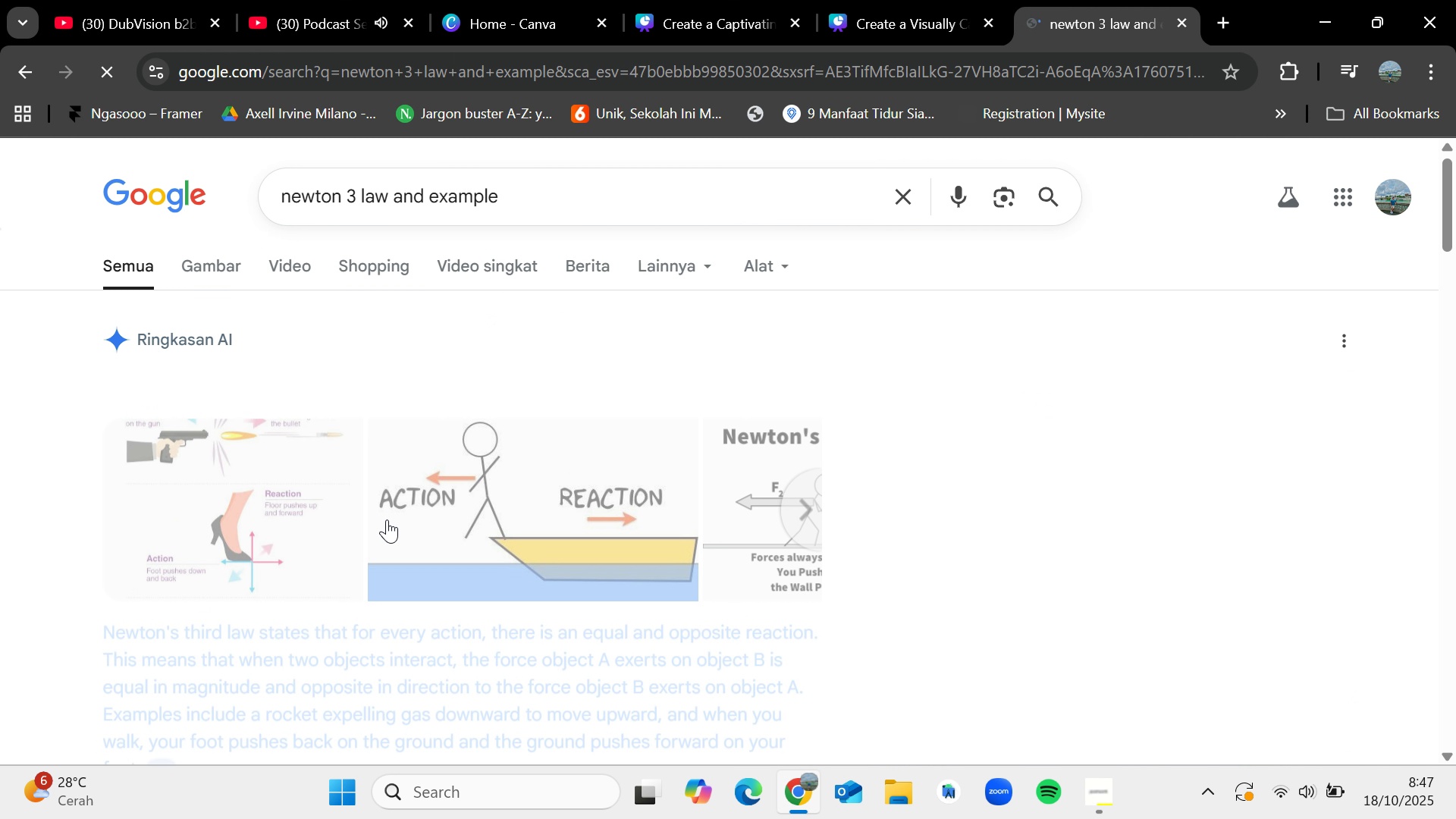 
scroll: coordinate [387, 519], scroll_direction: down, amount: 2.0
 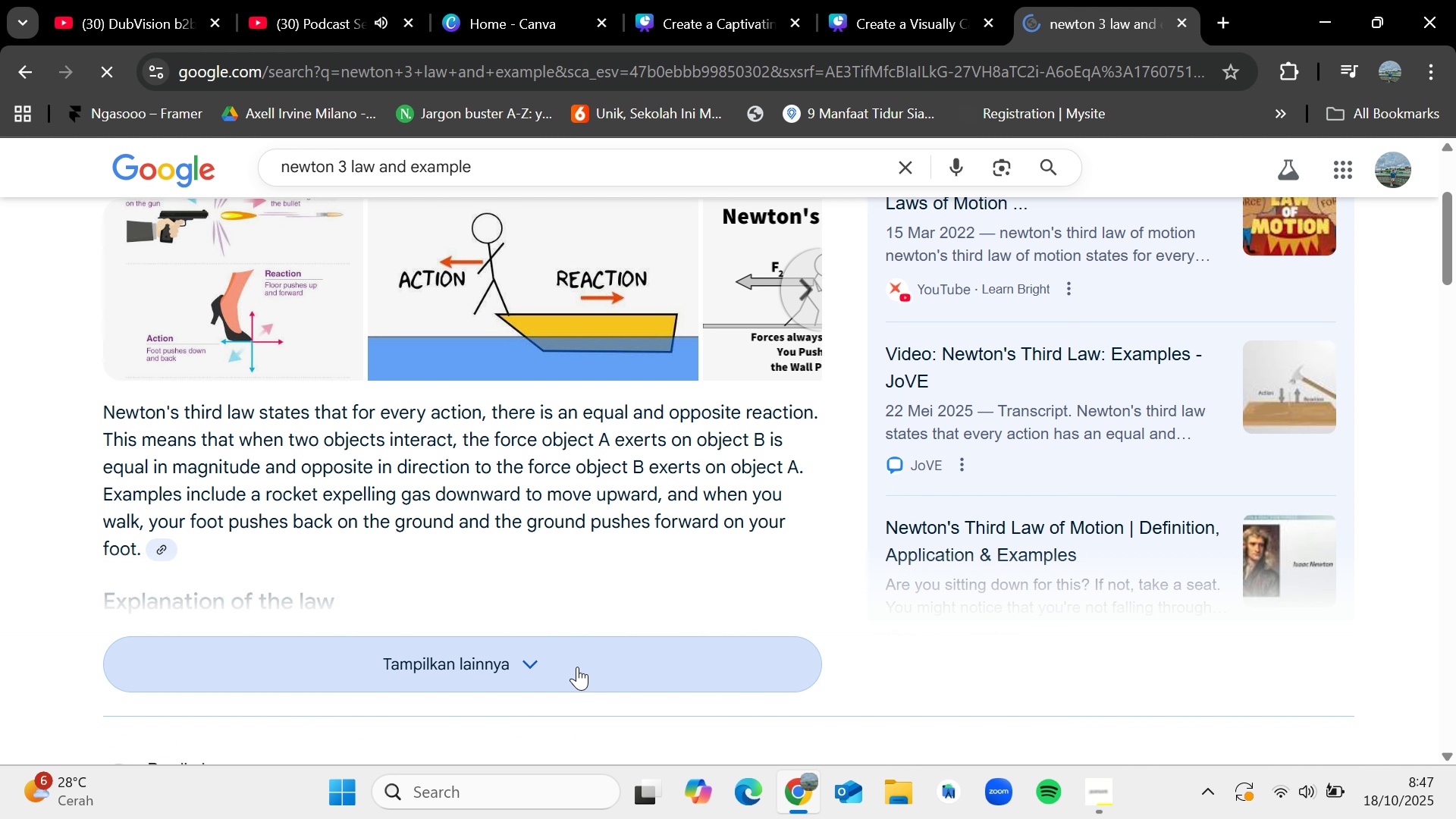 
left_click([576, 661])
 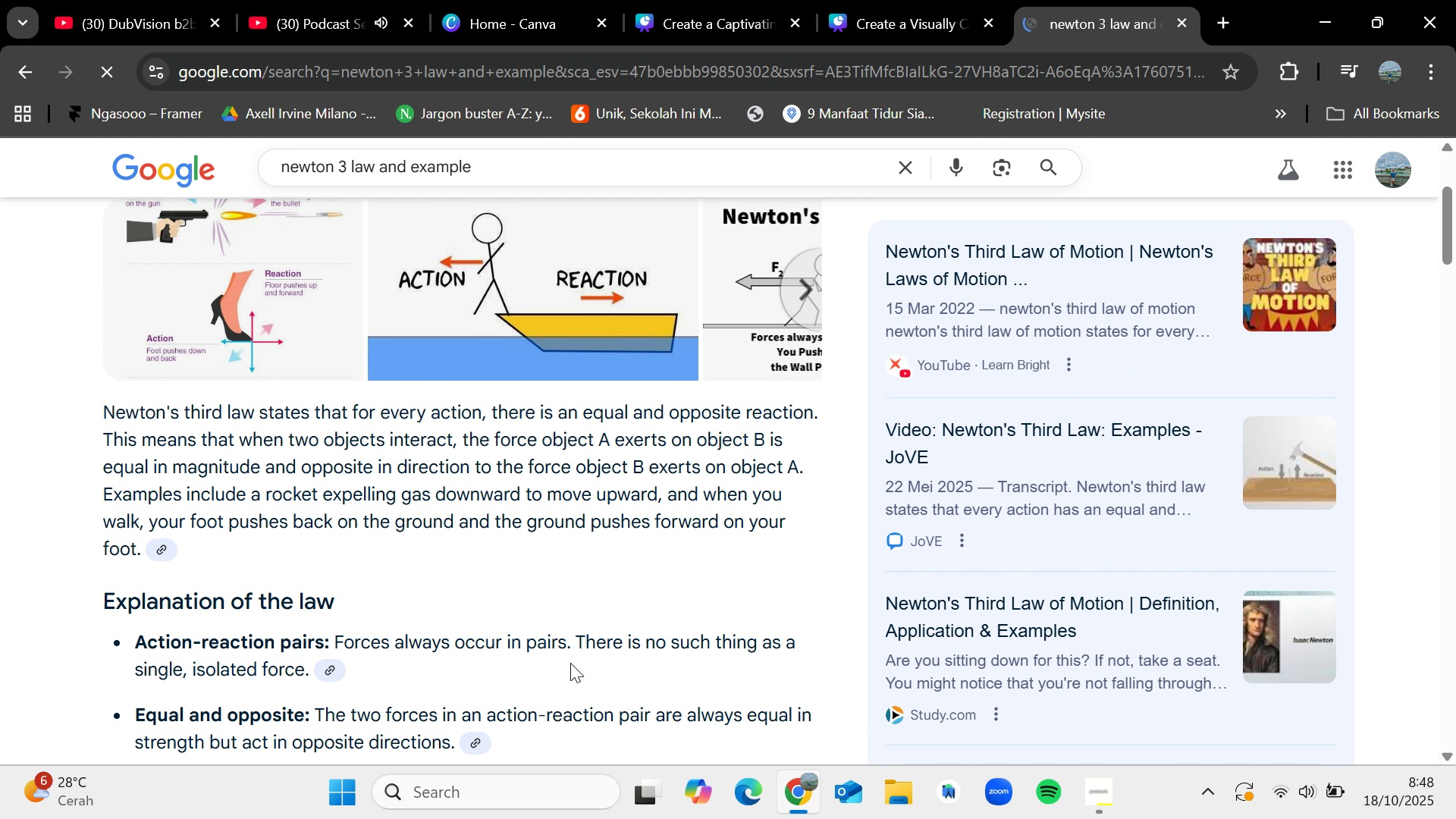 
scroll: coordinate [531, 599], scroll_direction: down, amount: 3.0
 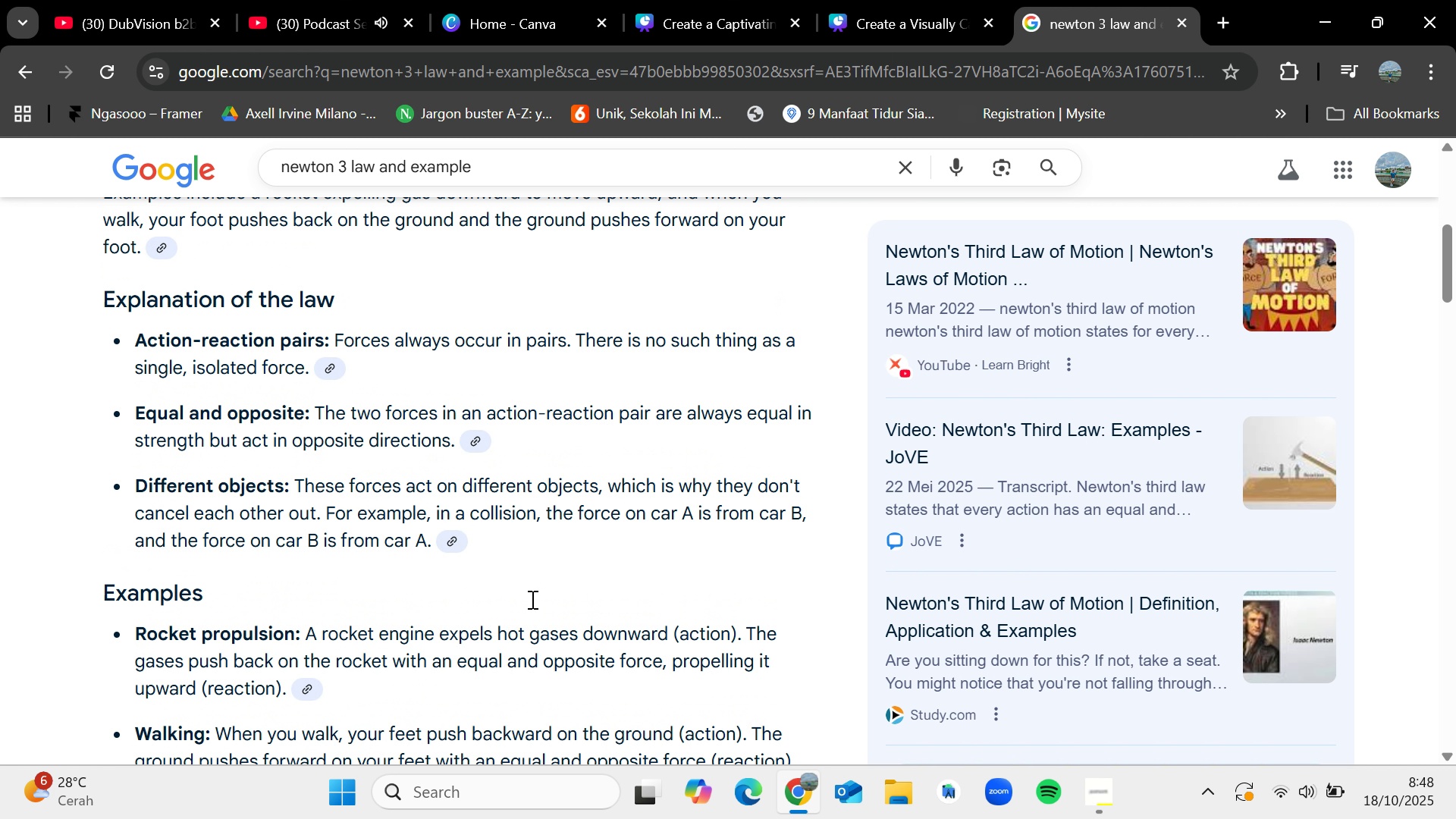 
scroll: coordinate [531, 599], scroll_direction: up, amount: 2.0
 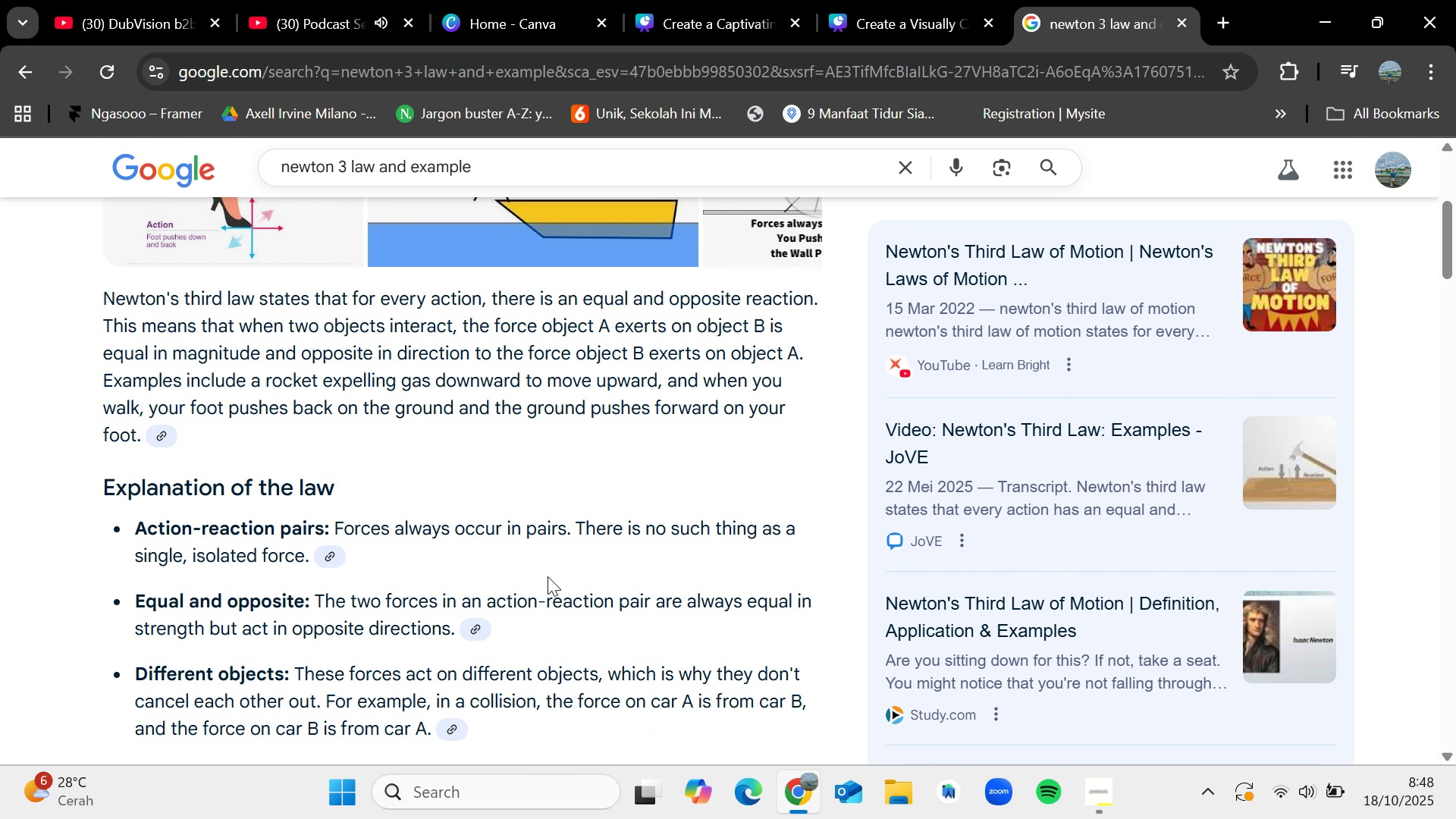 
wait(6.86)
 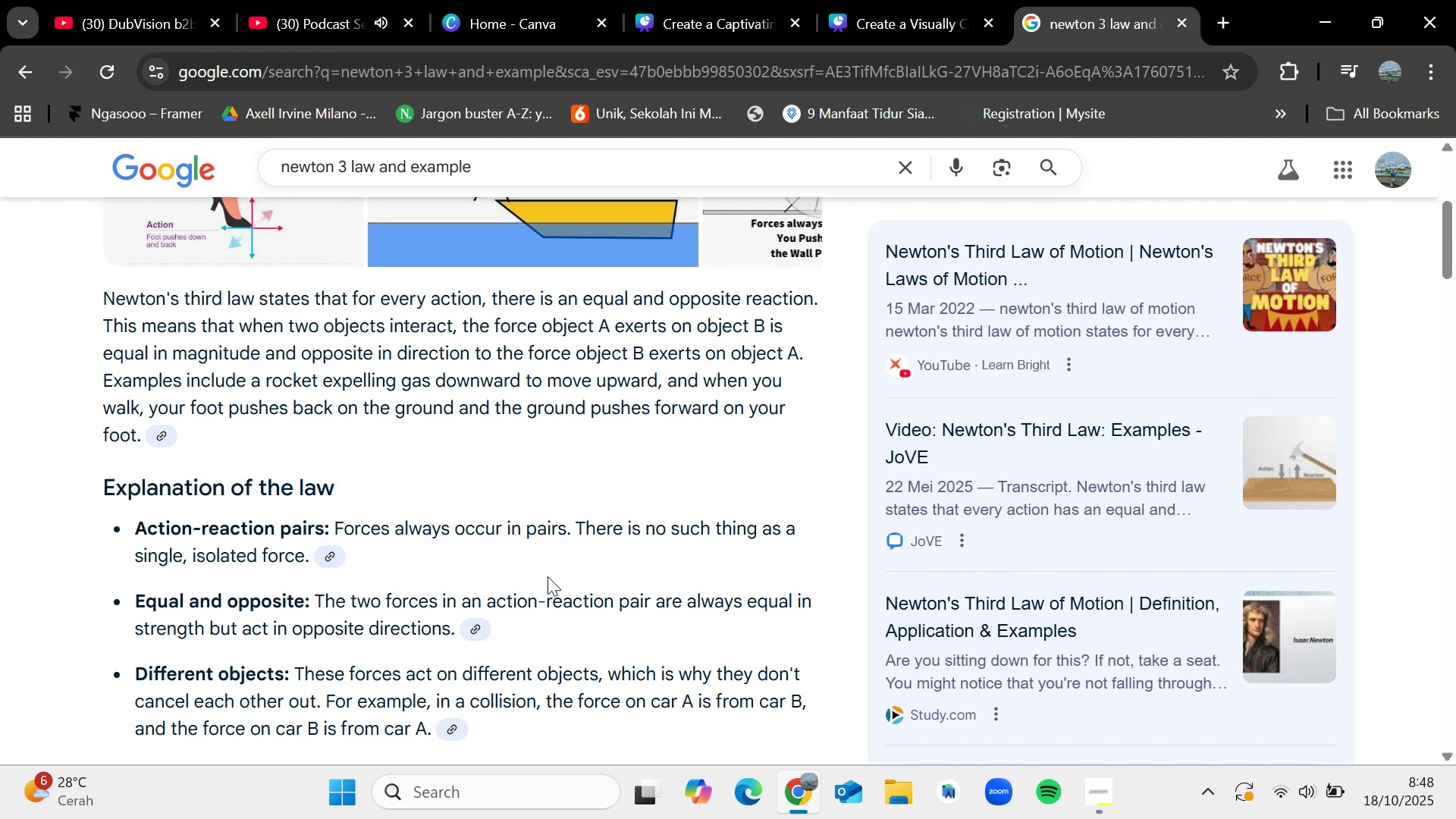 
scroll: coordinate [506, 526], scroll_direction: down, amount: 5.0
 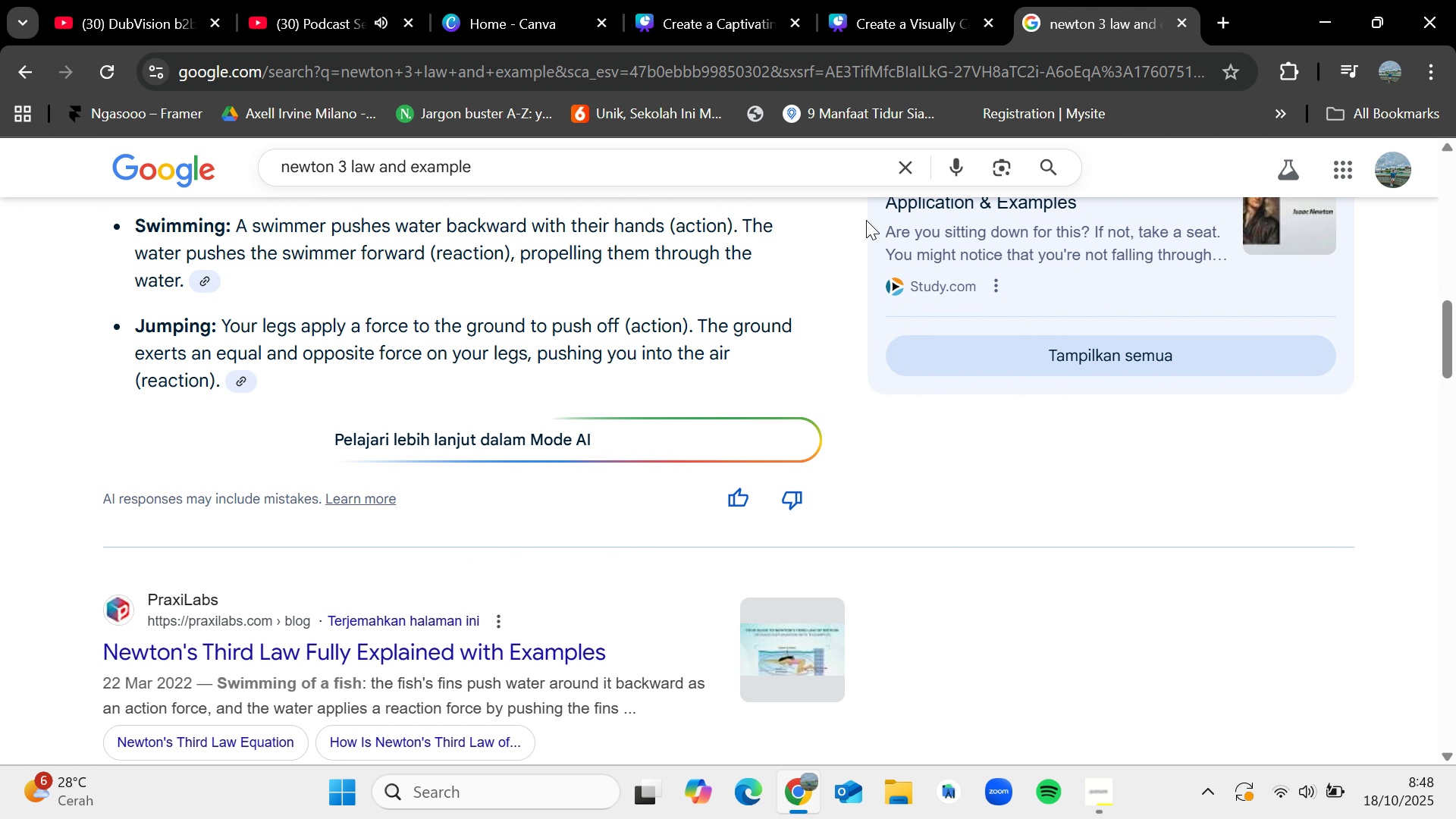 
left_click([846, 0])
 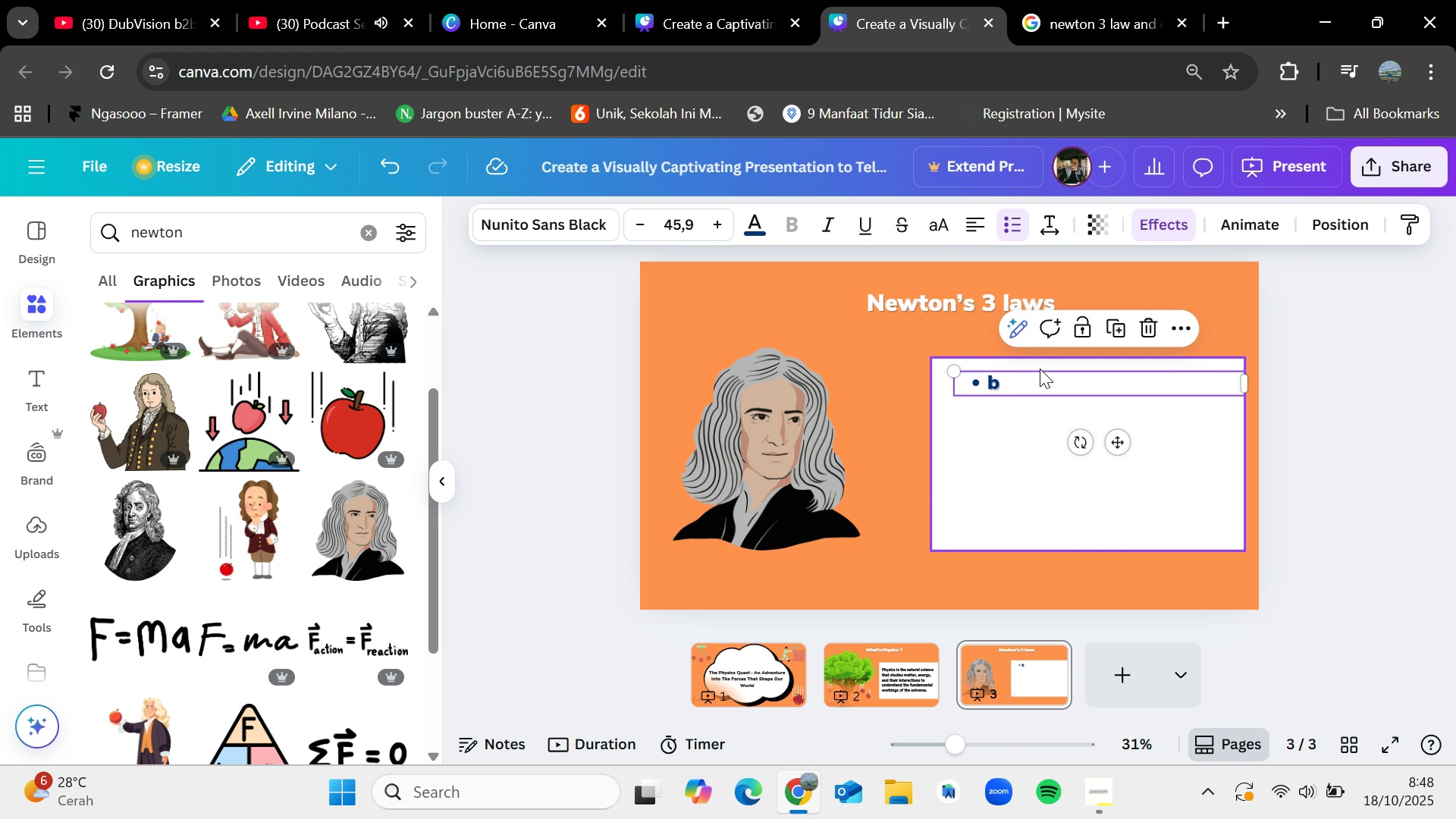 
wait(5.36)
 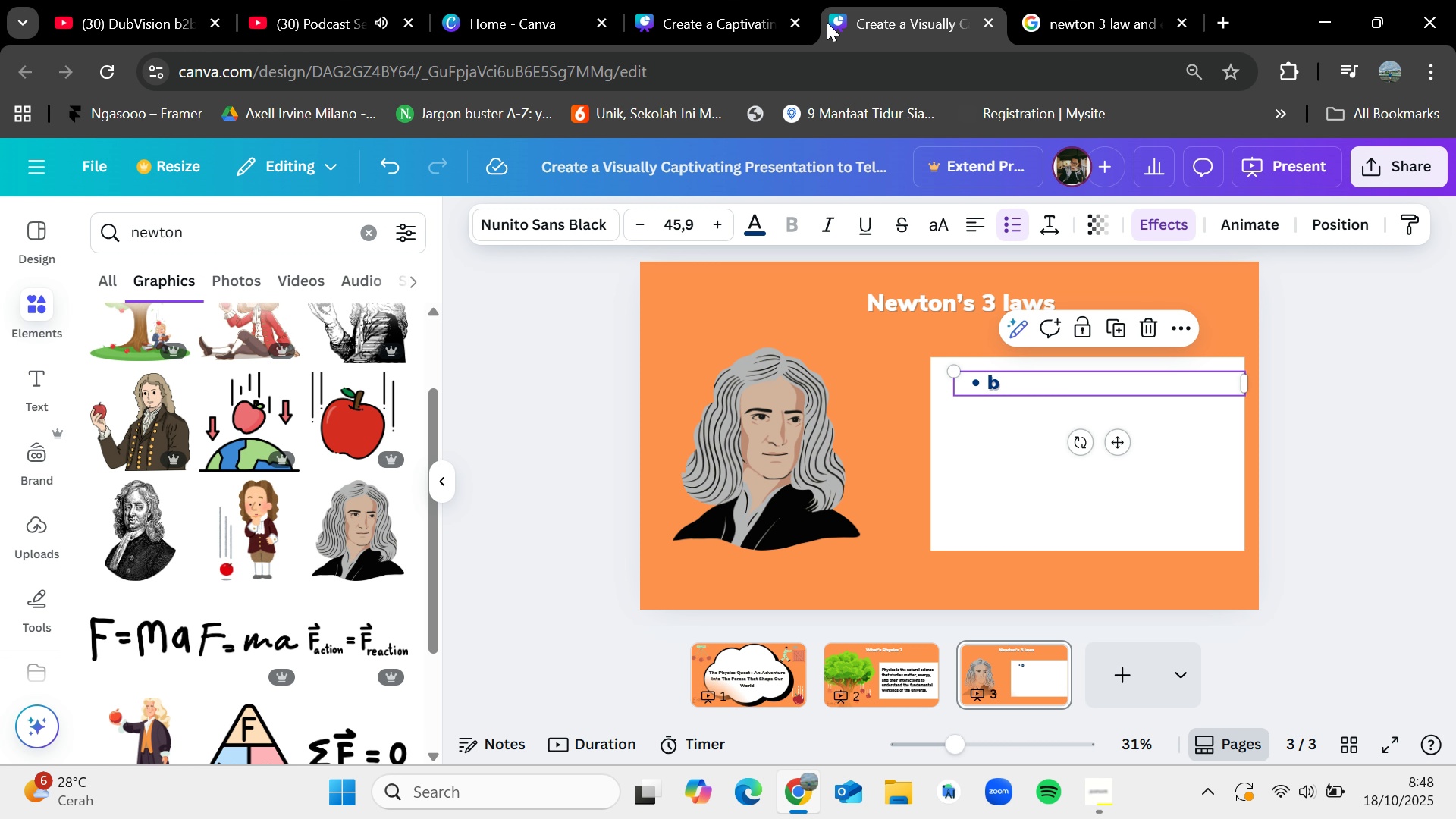 
double_click([1036, 375])
 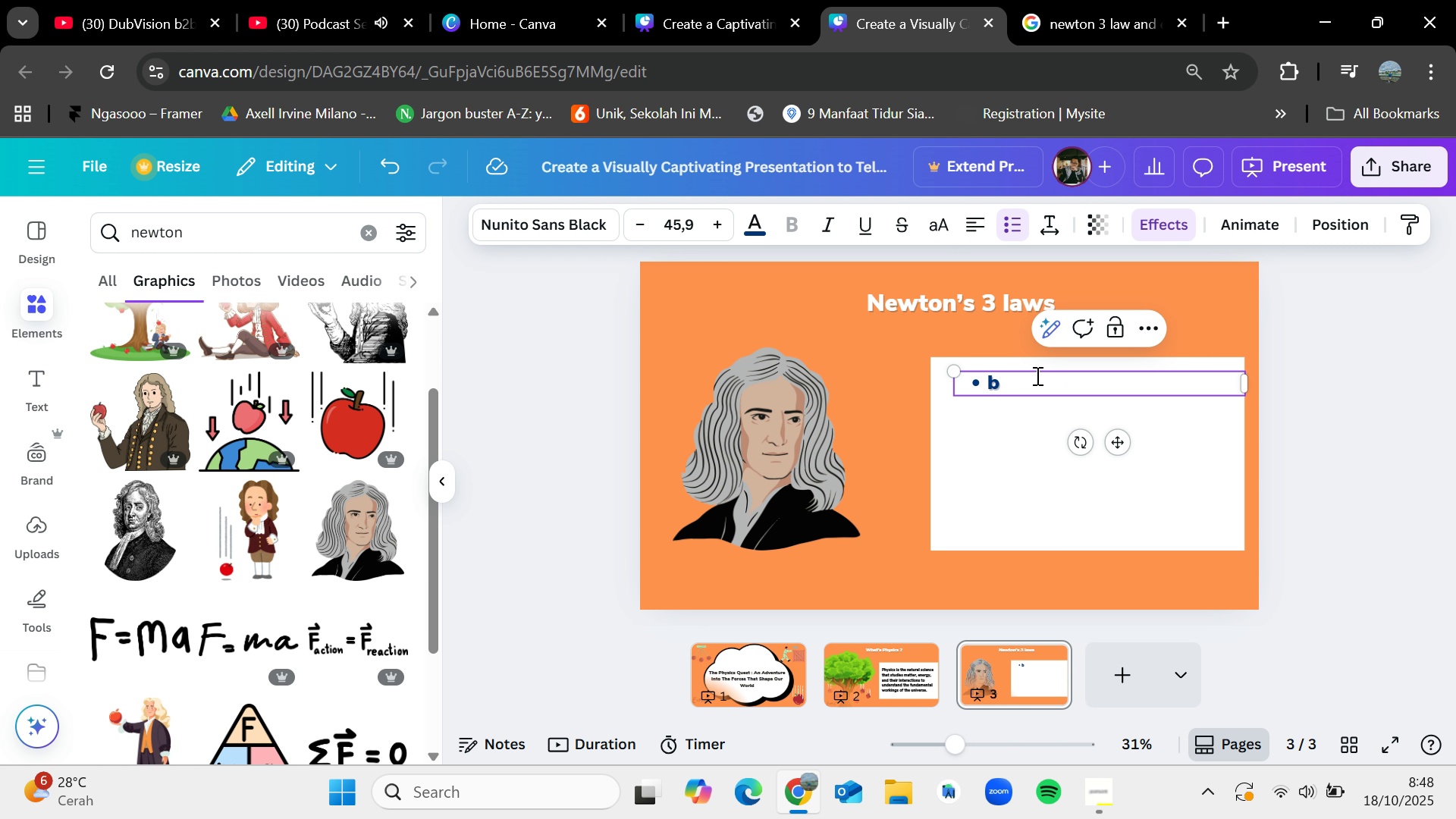 
key(Backspace)
type(The Inetia Shield)
 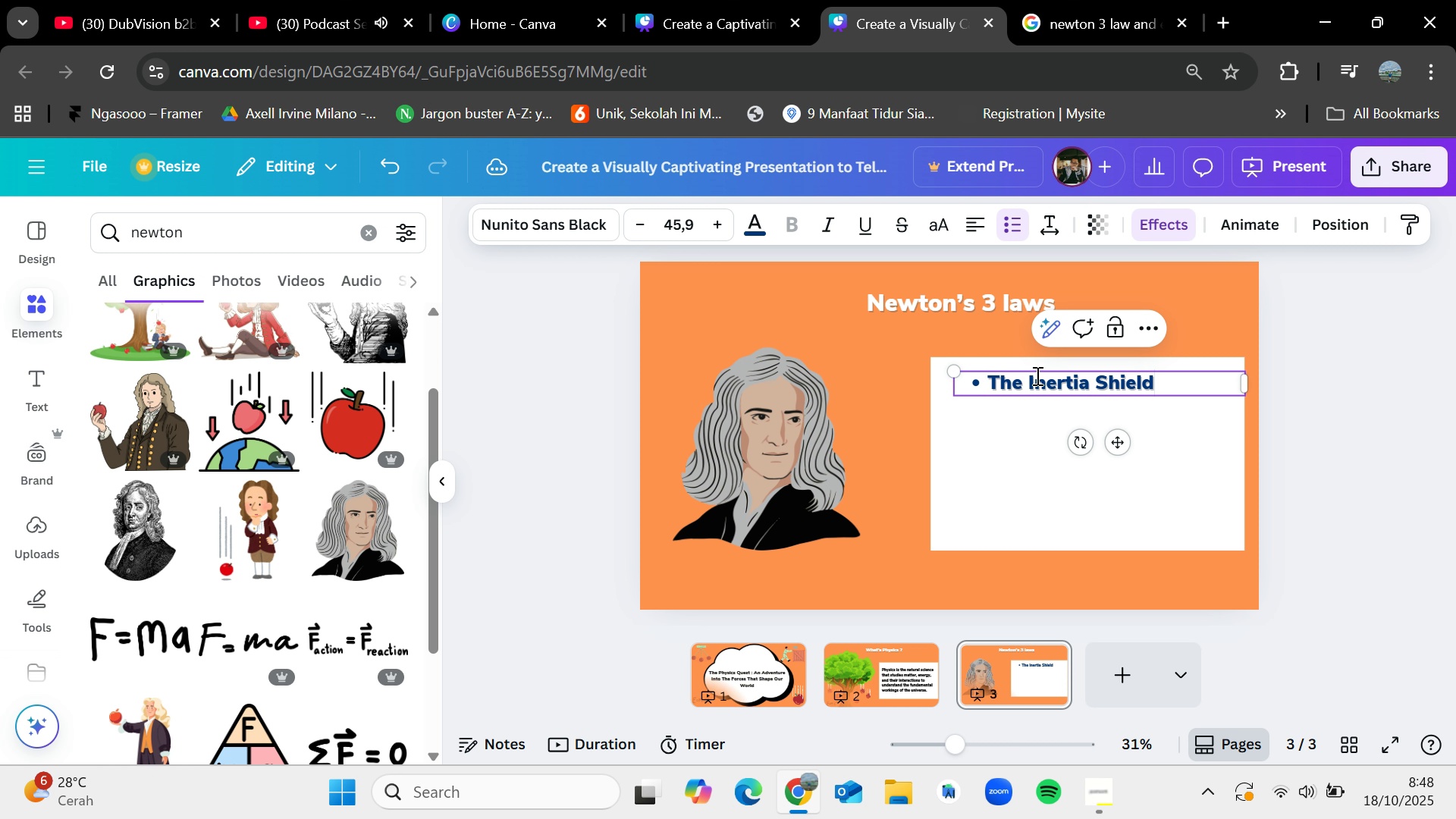 
 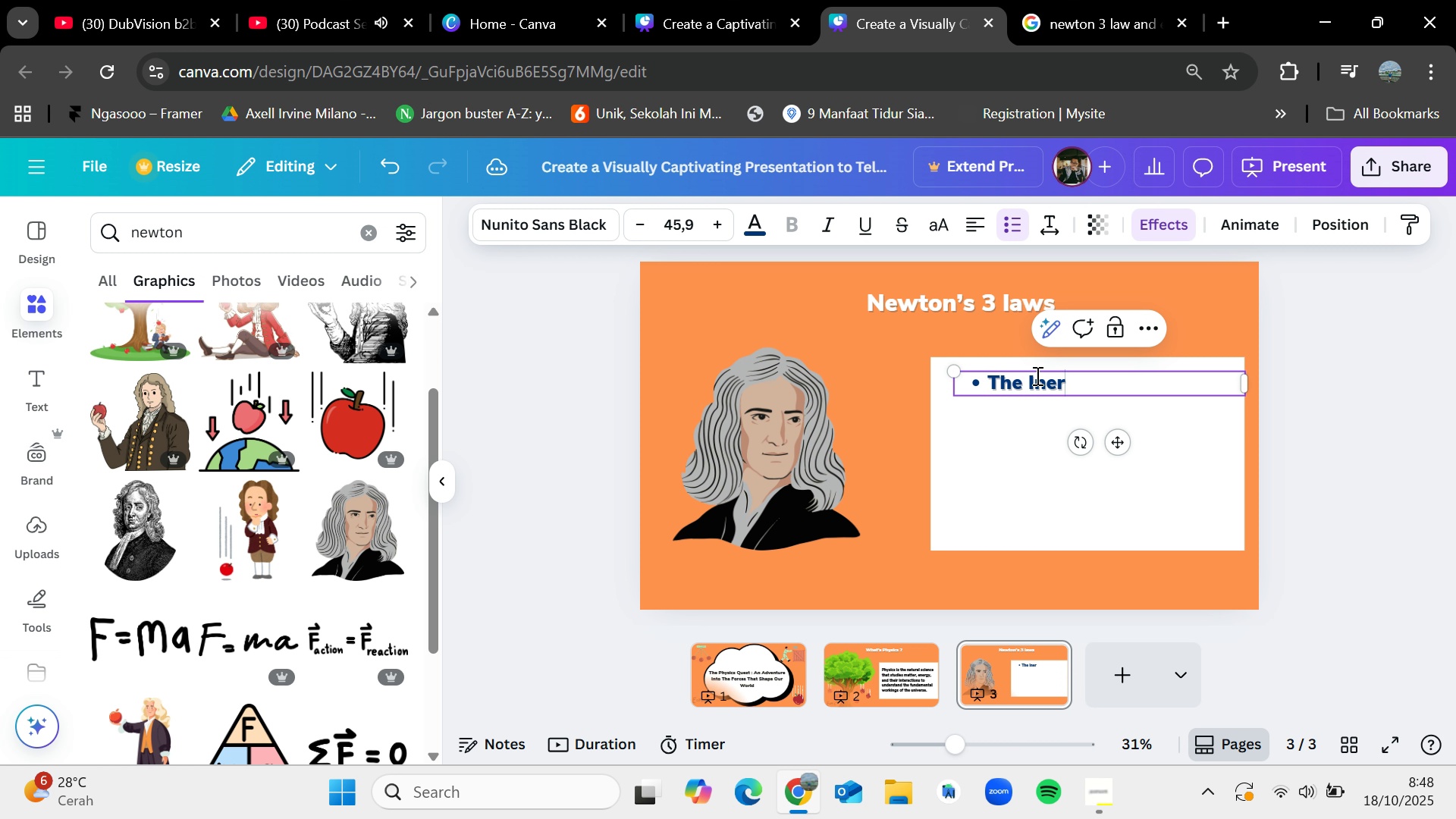 
hold_key(key=R, duration=8.28)
 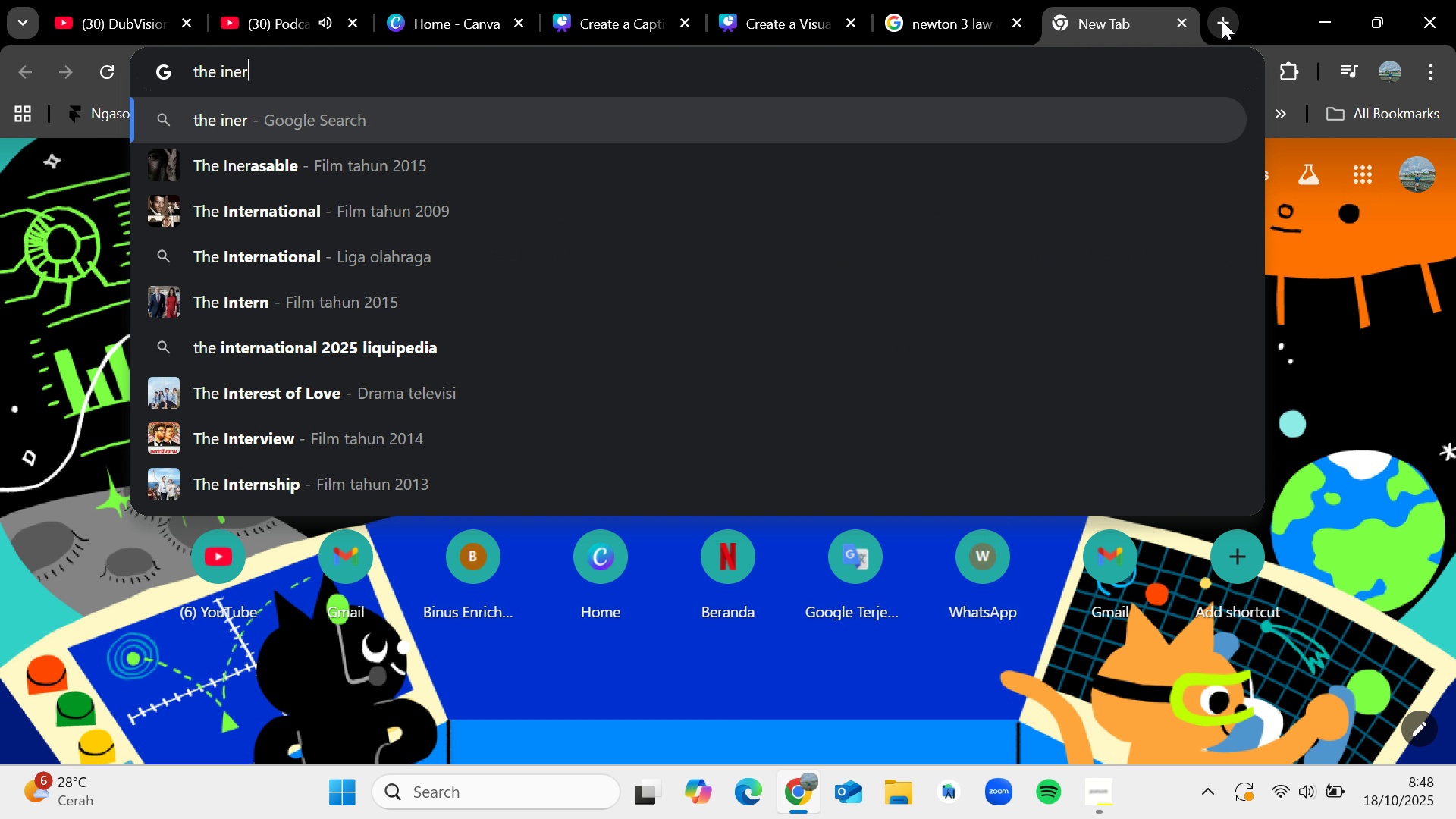 
left_click([1222, 19])
 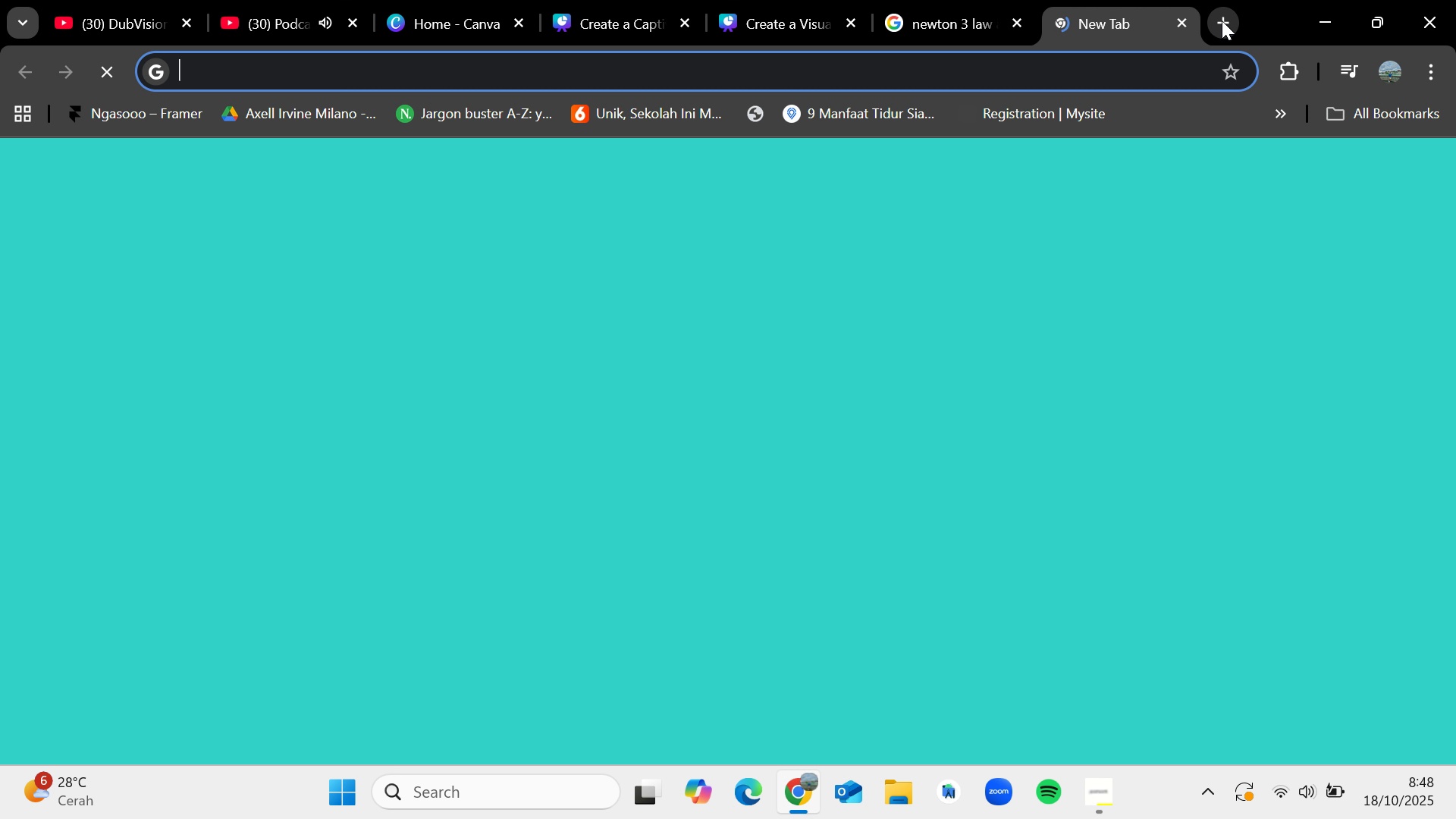 
hold_key(key=T, duration=3.5)
 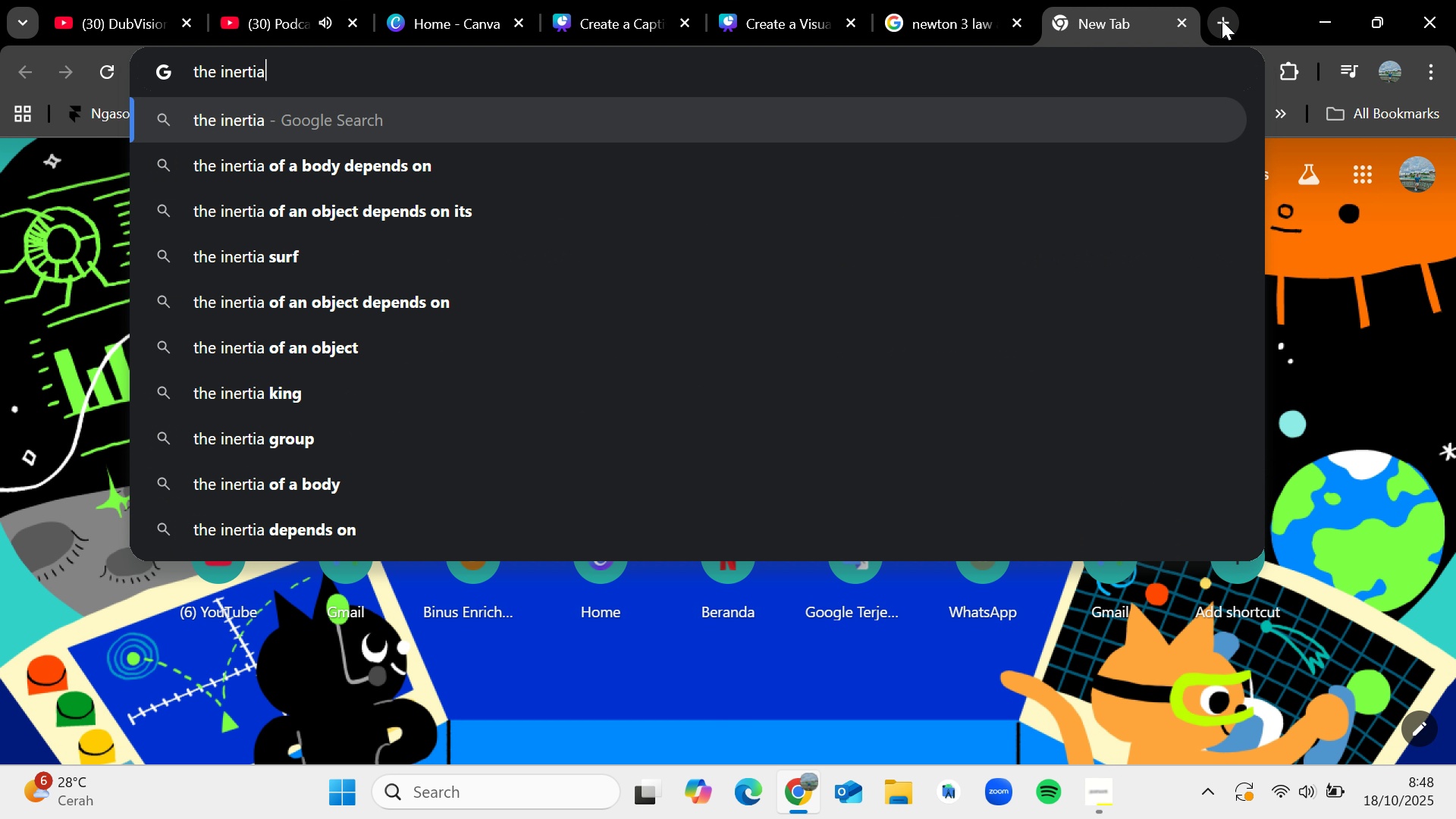 
type(he ineia shield)
 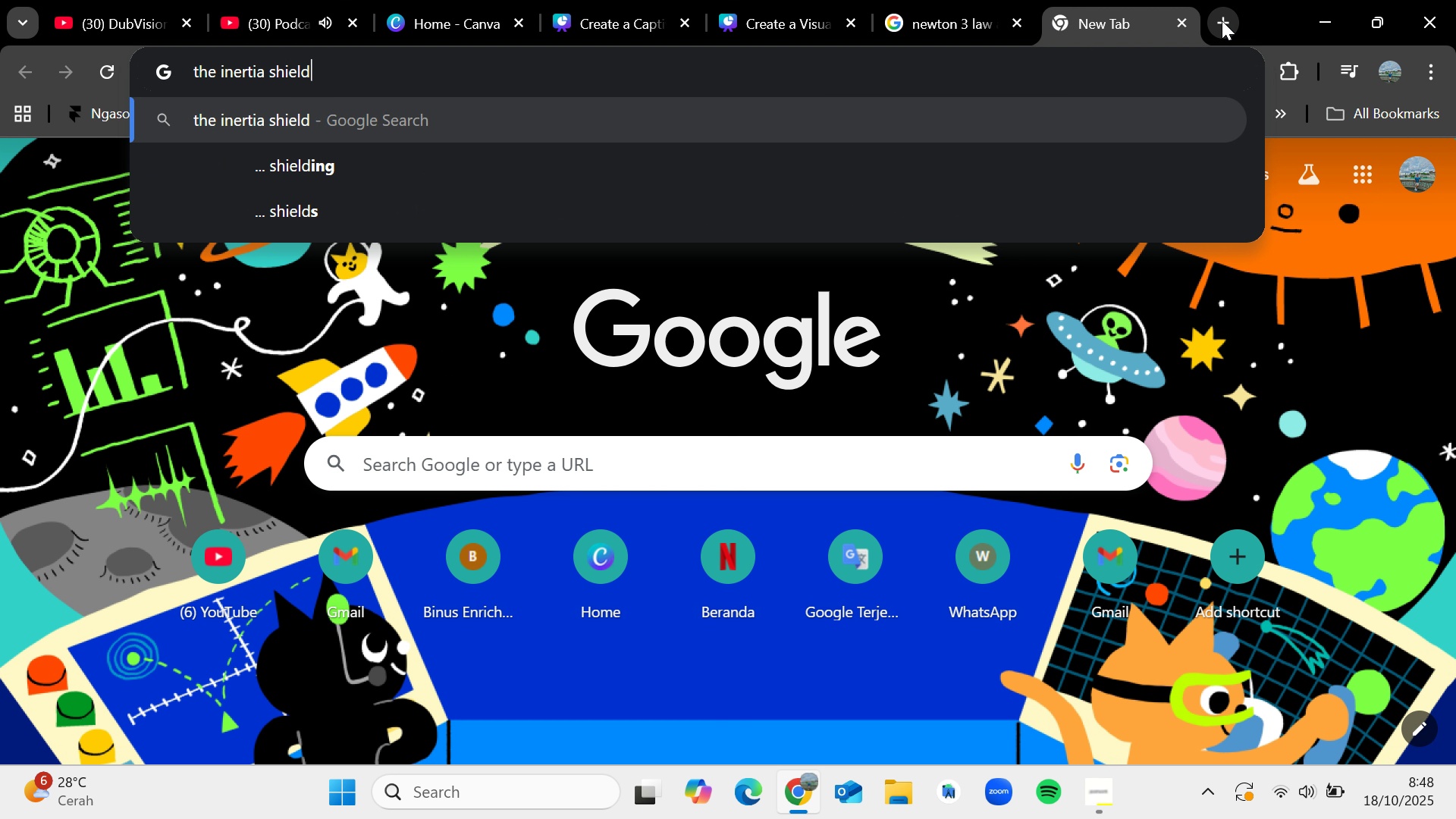 
key(Enter)
 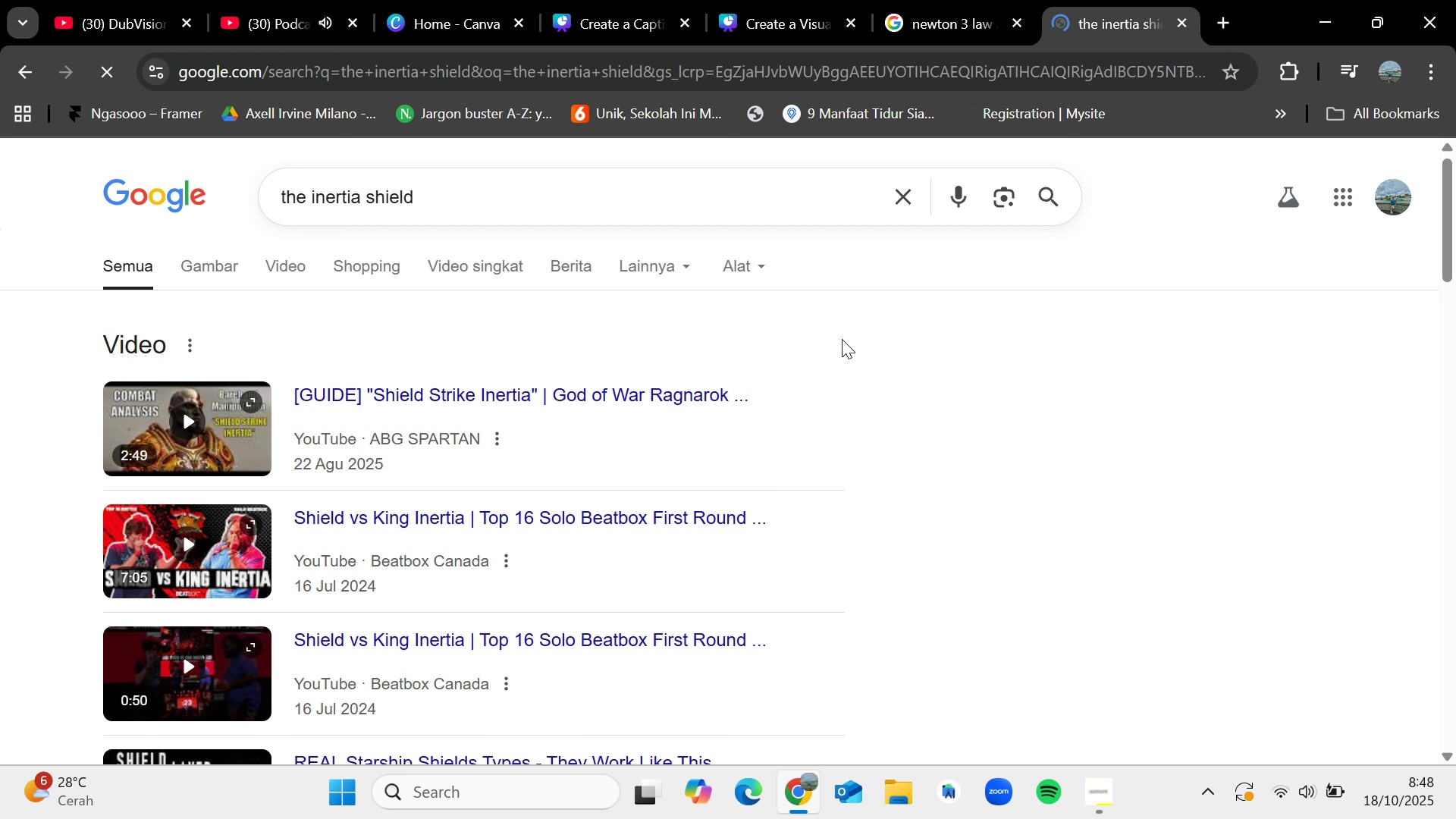 
scroll: coordinate [844, 358], scroll_direction: down, amount: 6.0
 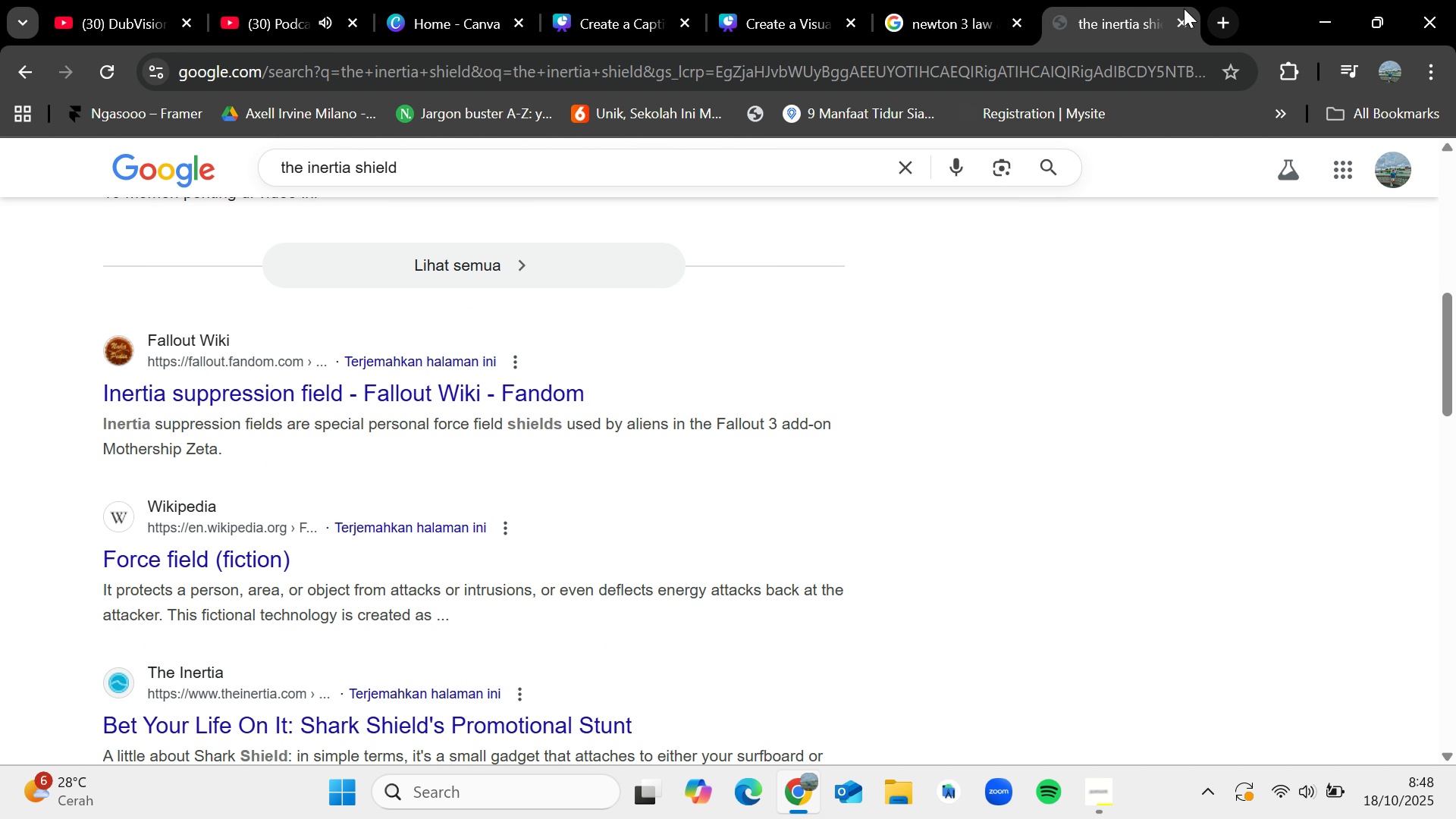 
left_click([1178, 17])
 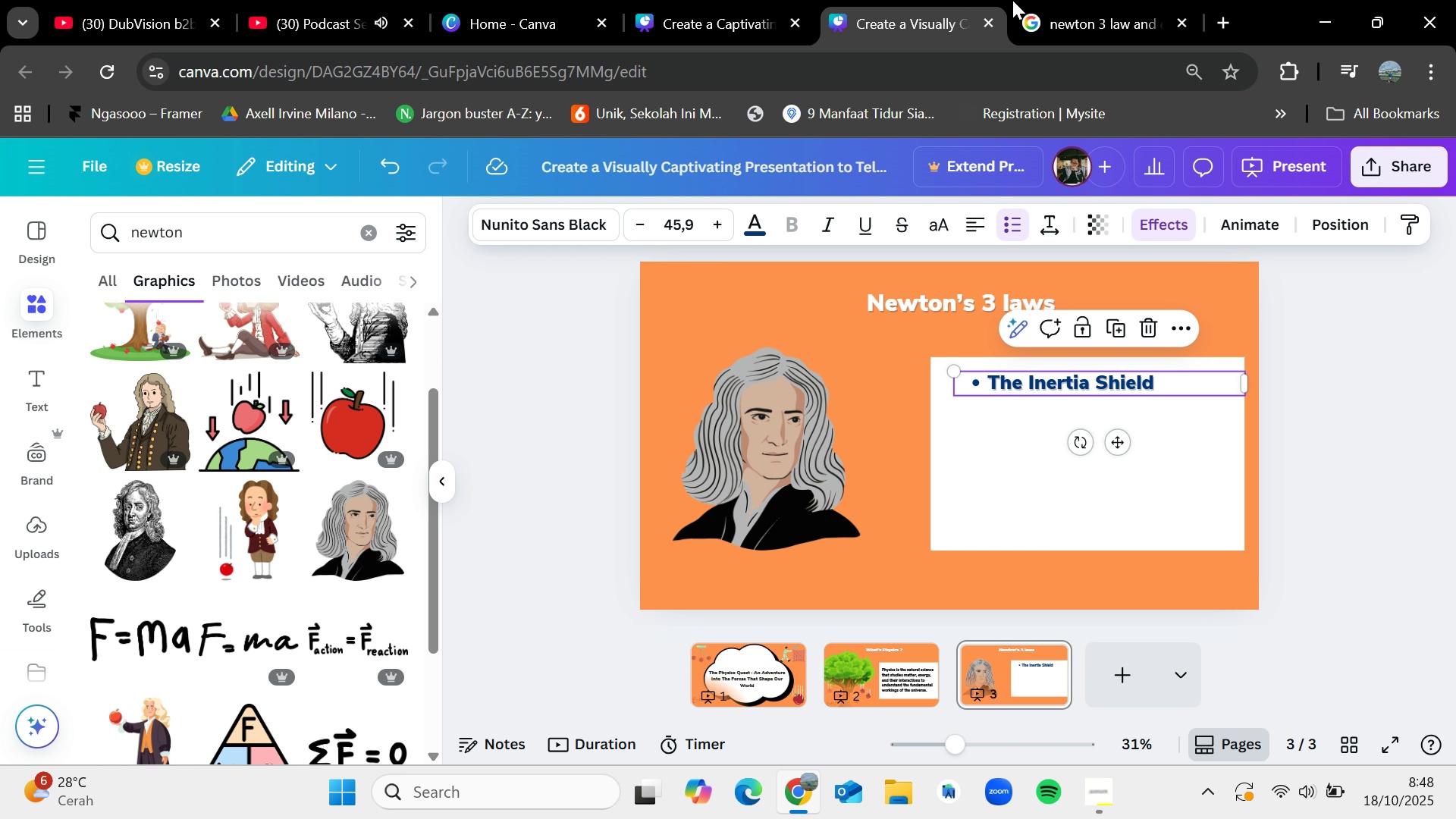 
left_click([1108, 14])
 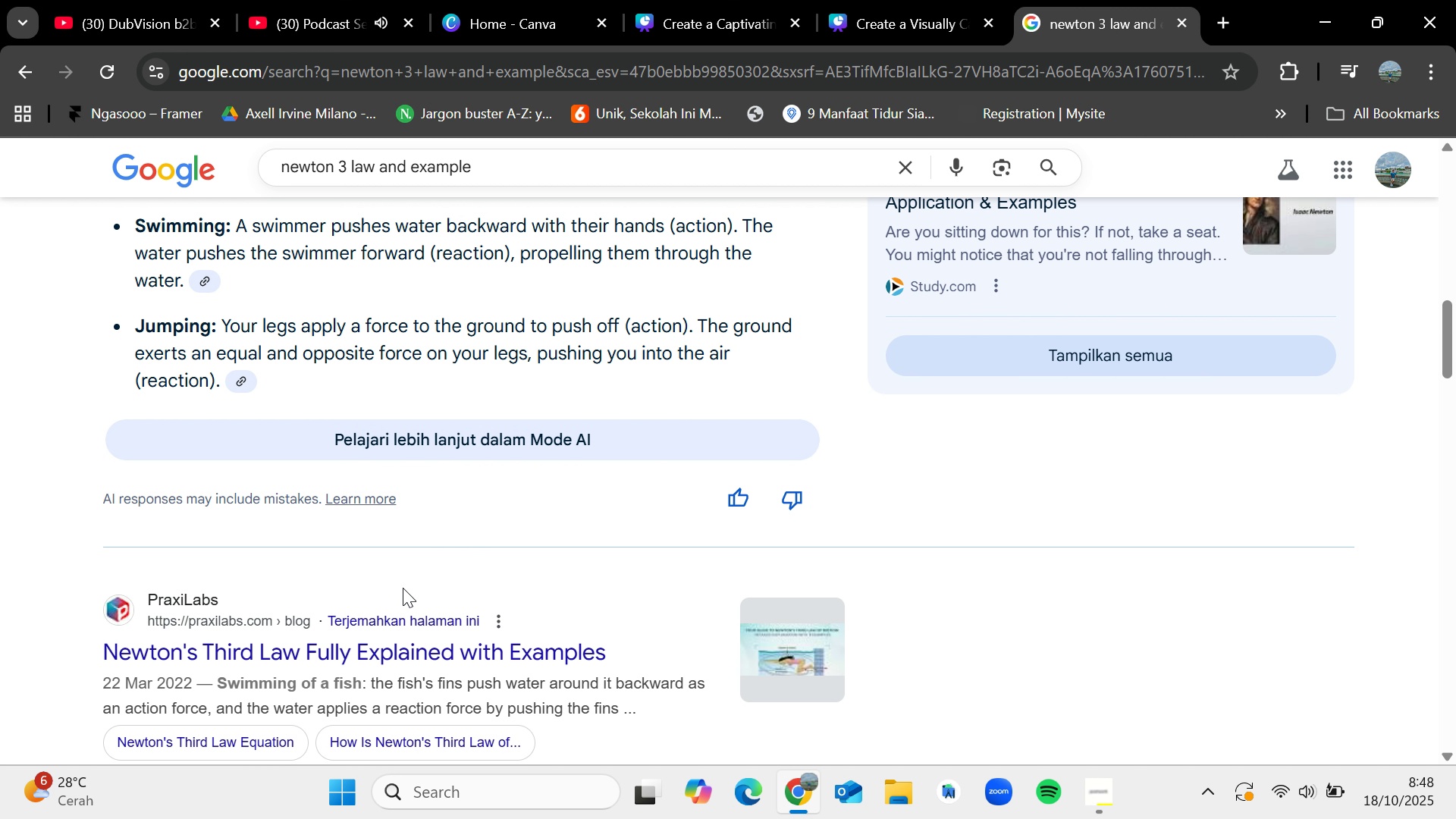 
scroll: coordinate [401, 588], scroll_direction: up, amount: 9.0
 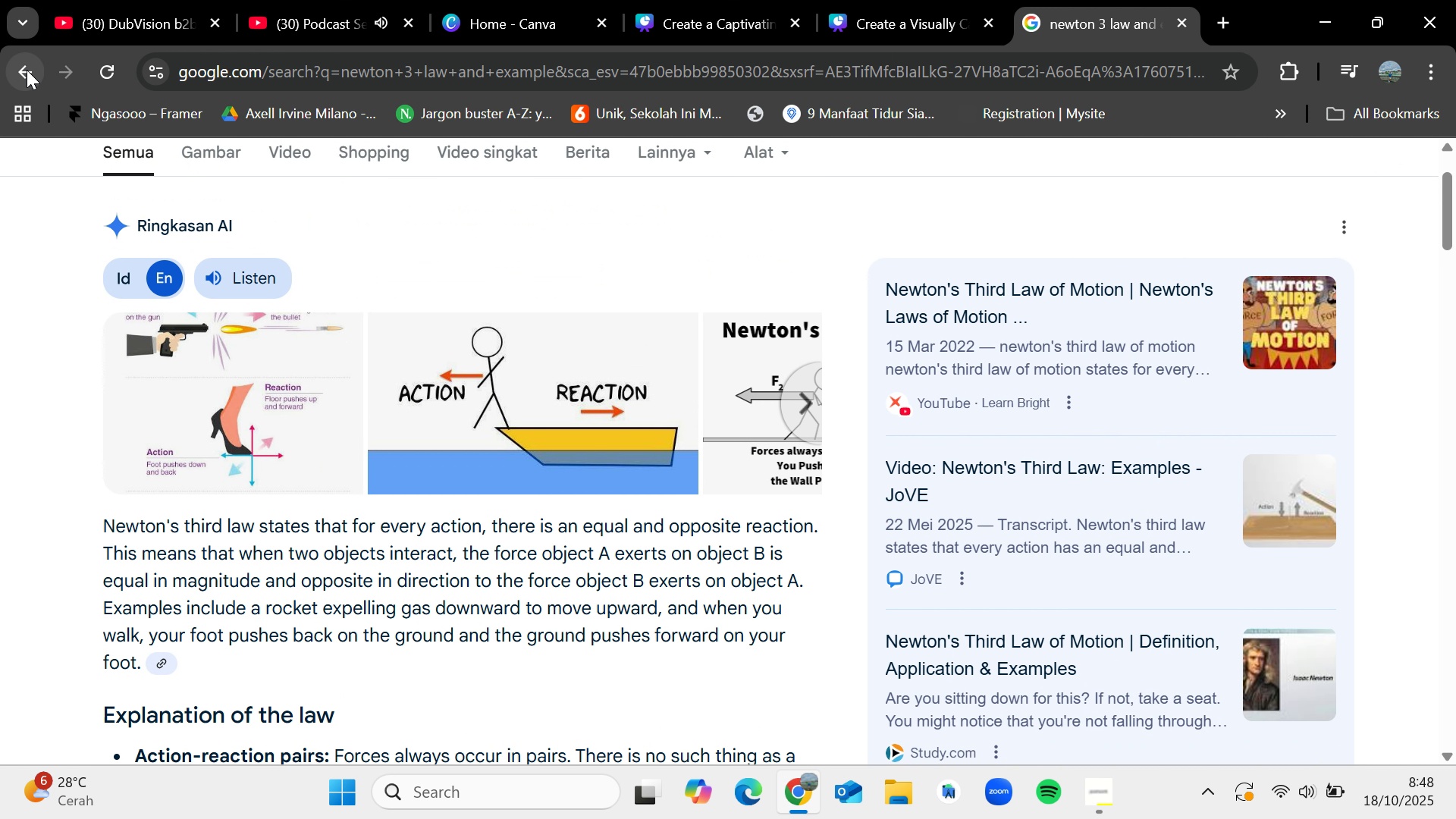 
left_click([27, 70])
 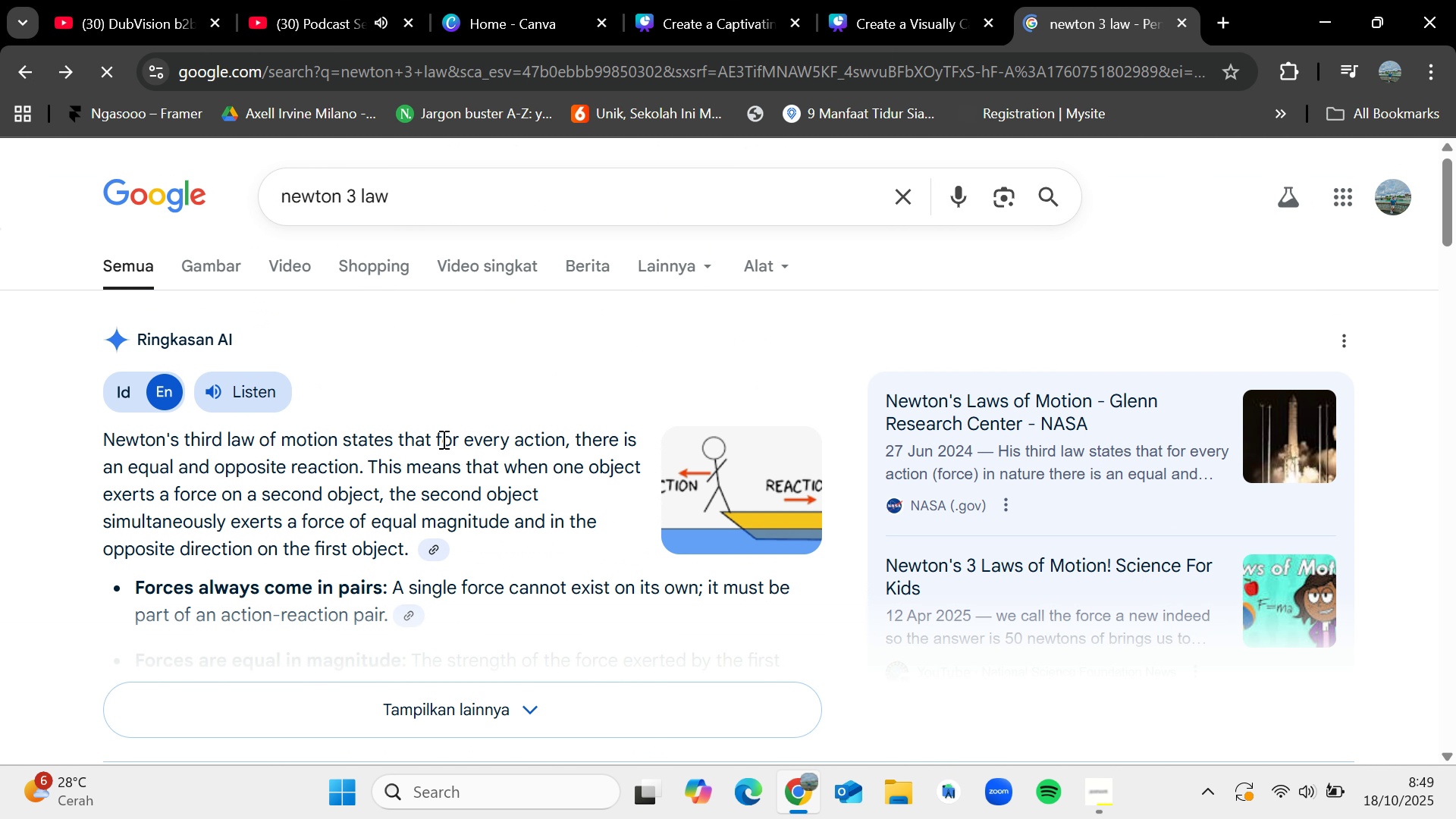 
wait(6.36)
 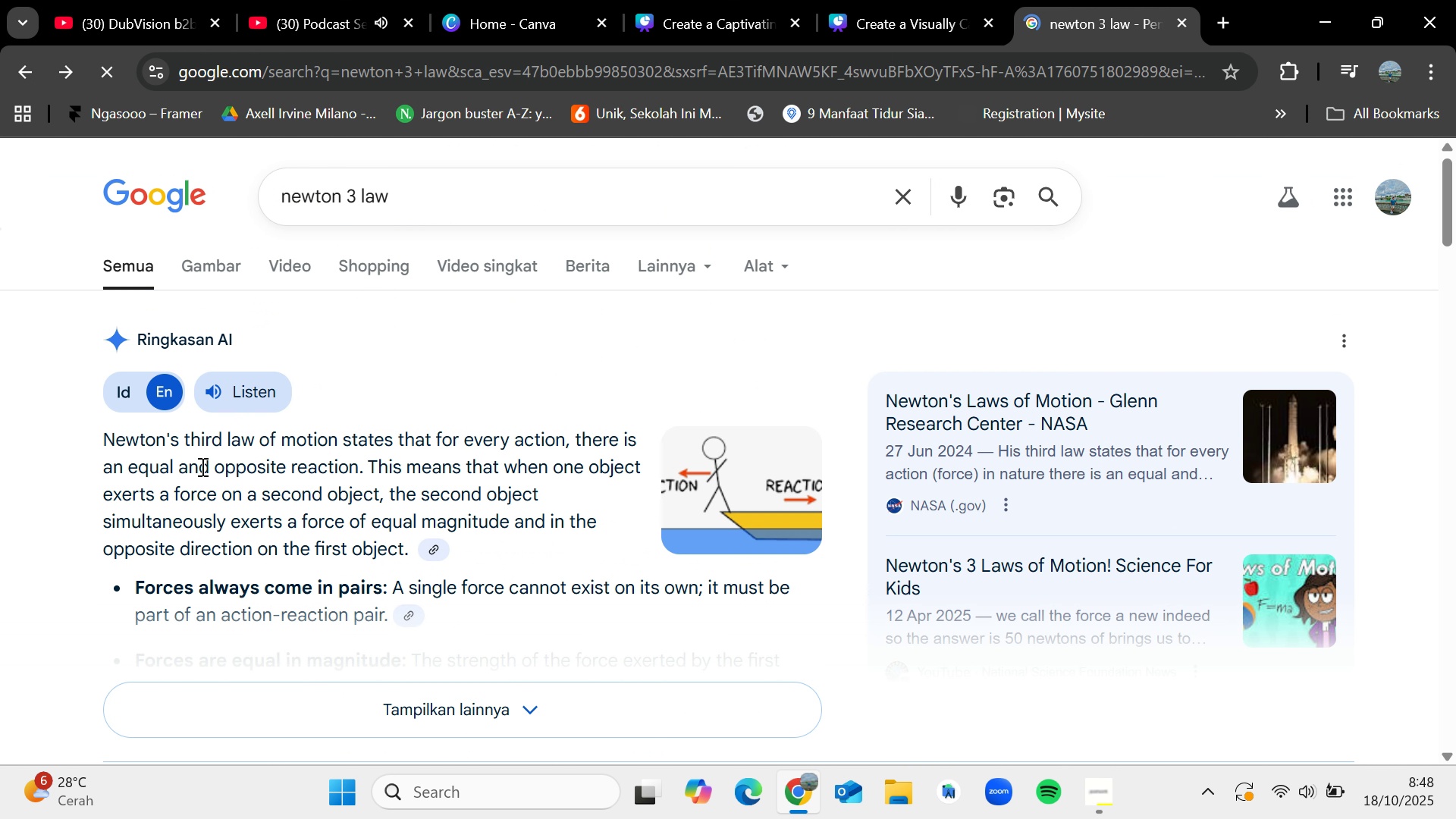 
left_click_drag(start_coordinate=[466, 439], to_coordinate=[410, 540])
 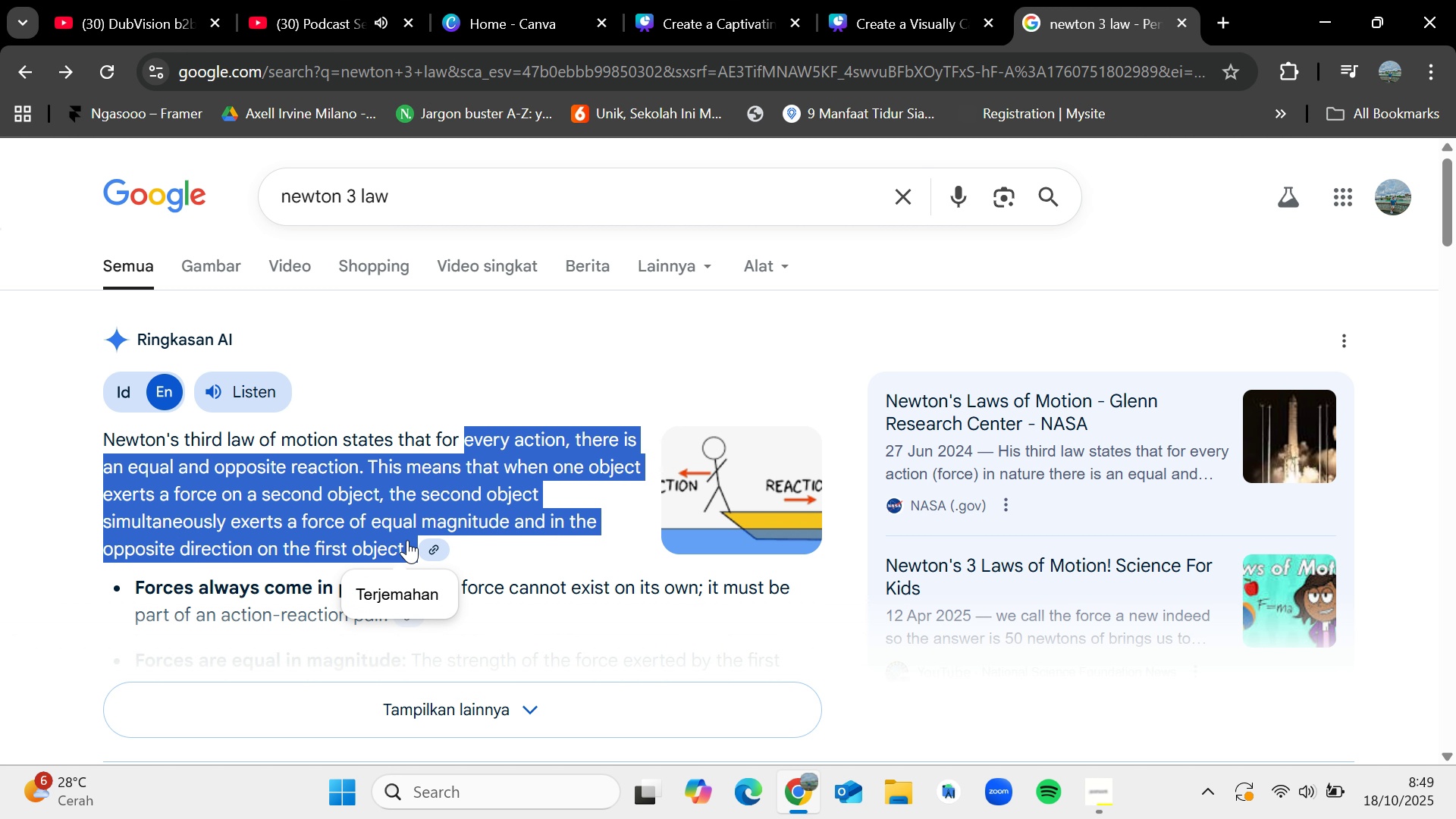 
key(Control+C)
 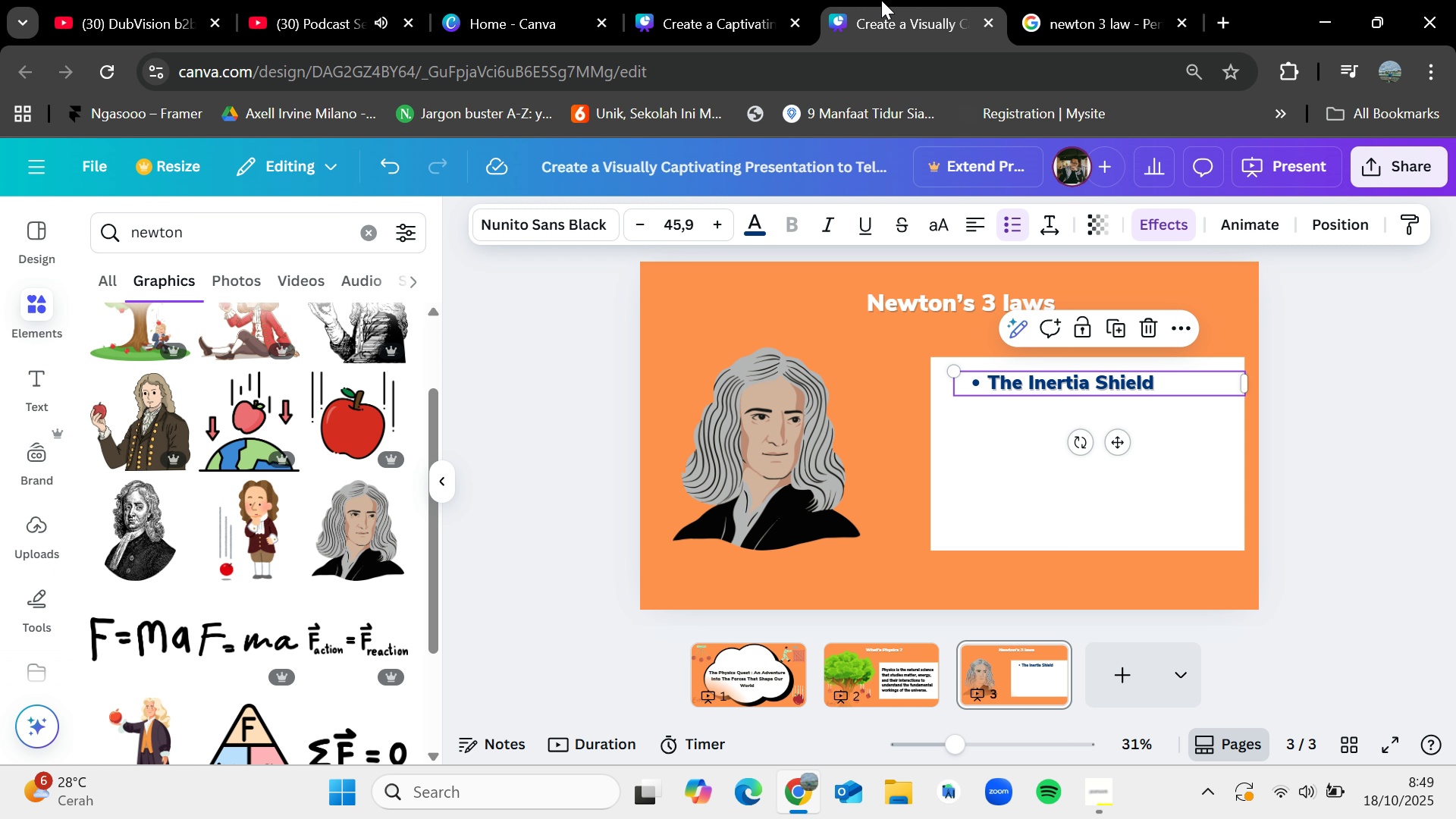 
left_click([881, 0])
 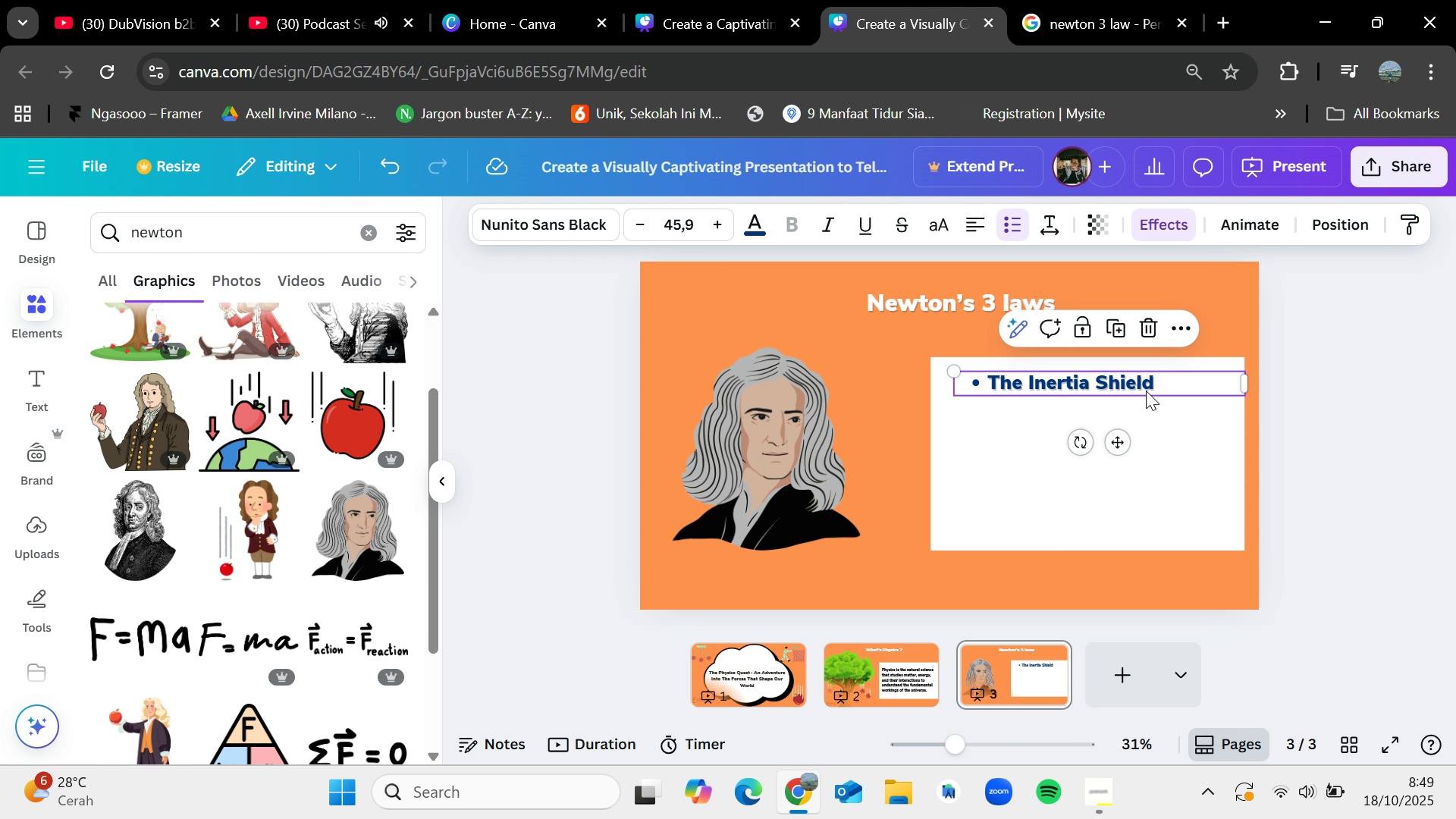 
double_click([1146, 391])
 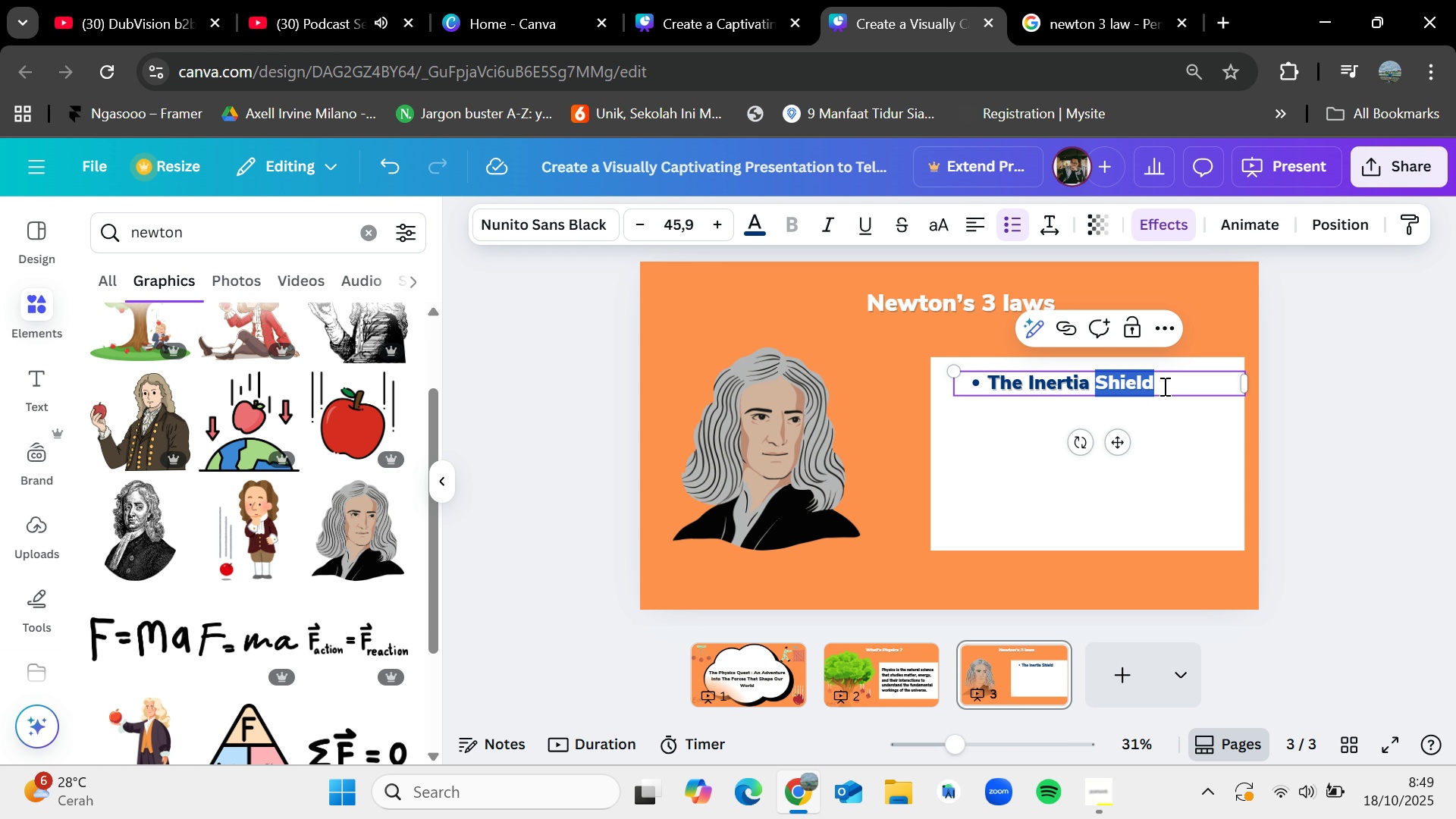 
left_click_drag(start_coordinate=[1163, 386], to_coordinate=[999, 369])
 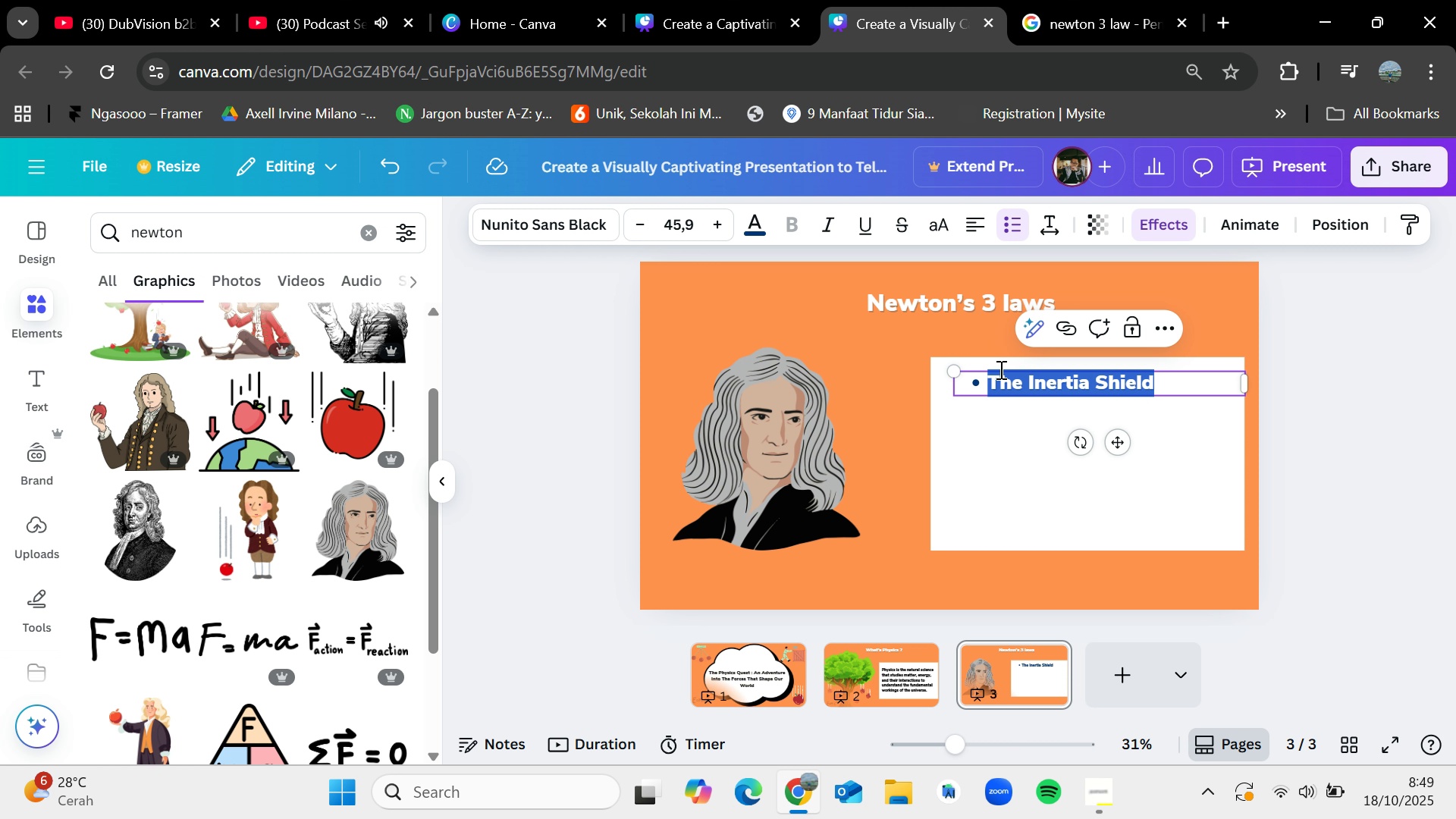 
key(Control+V)
 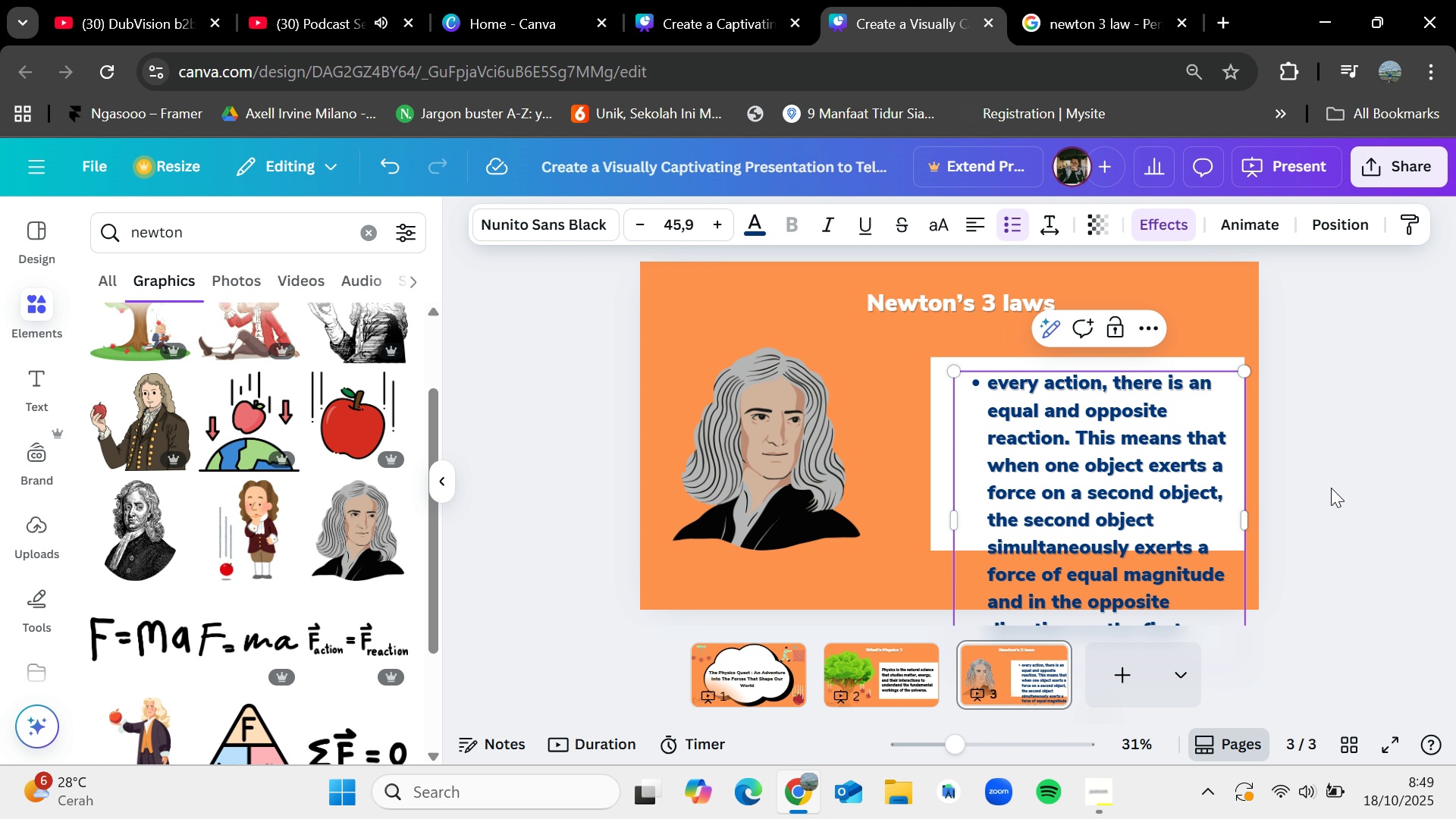 
left_click([1127, 479])
 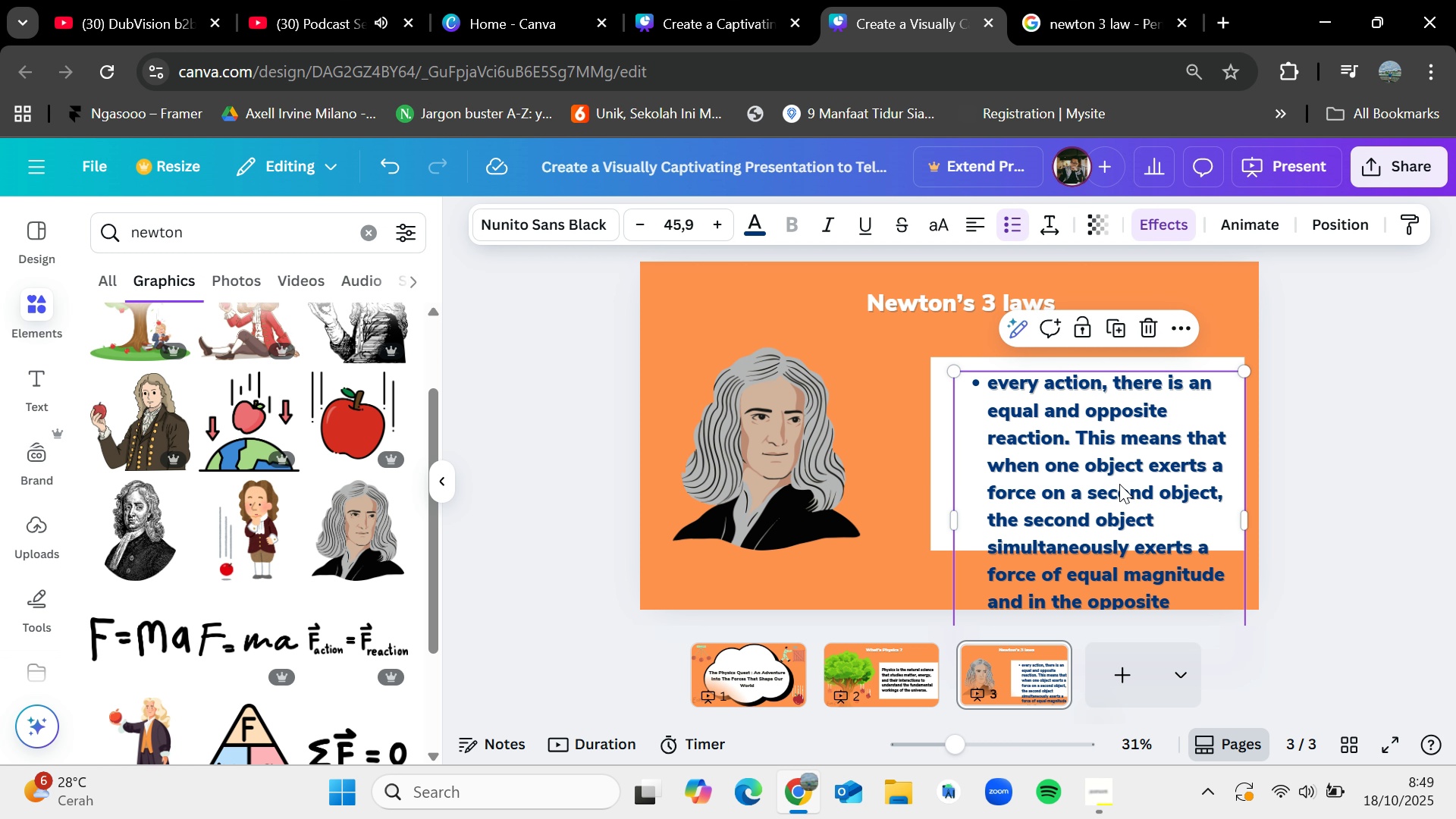 
left_click_drag(start_coordinate=[1119, 484], to_coordinate=[1081, 428])
 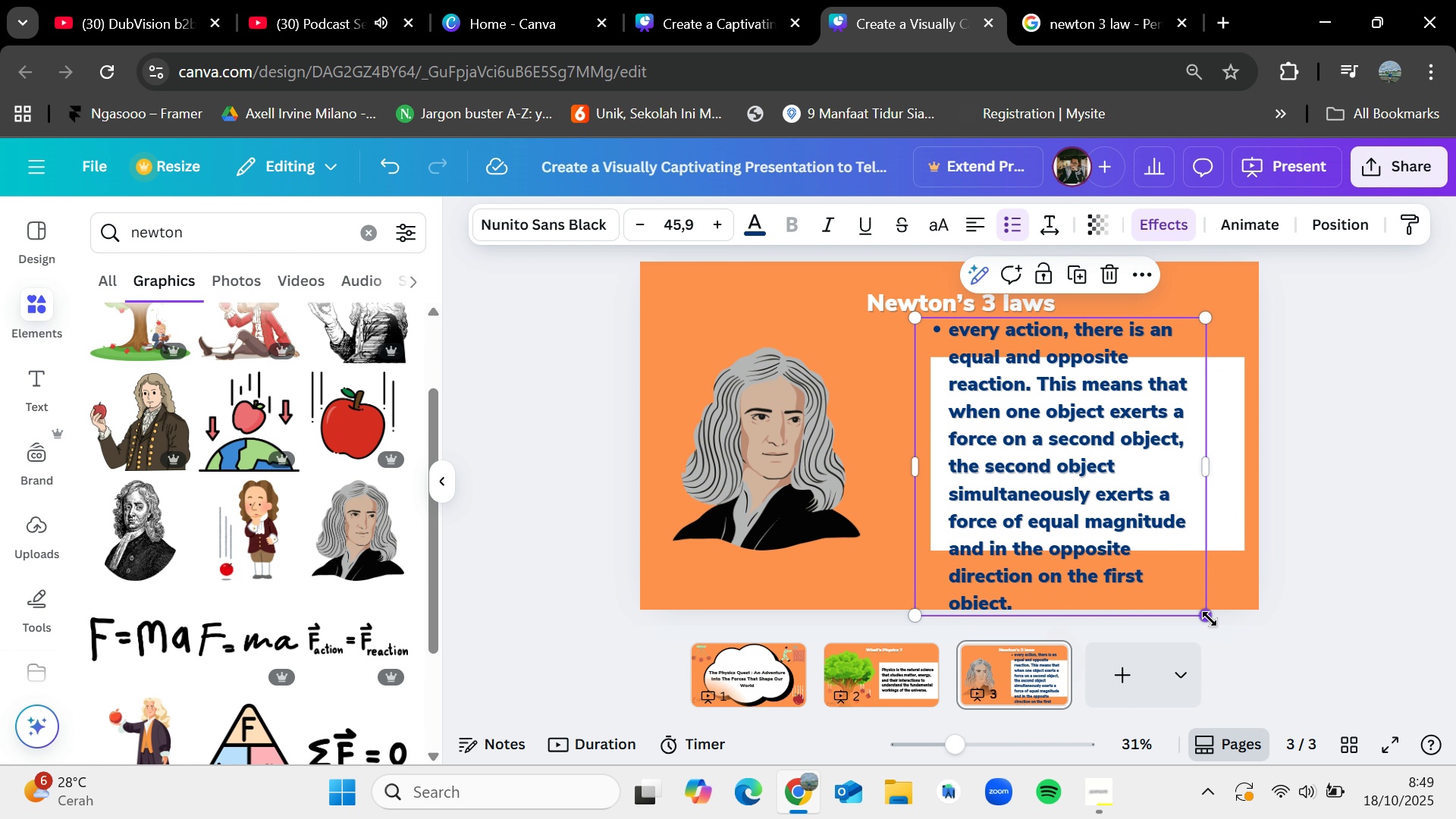 
left_click_drag(start_coordinate=[1210, 618], to_coordinate=[1117, 526])
 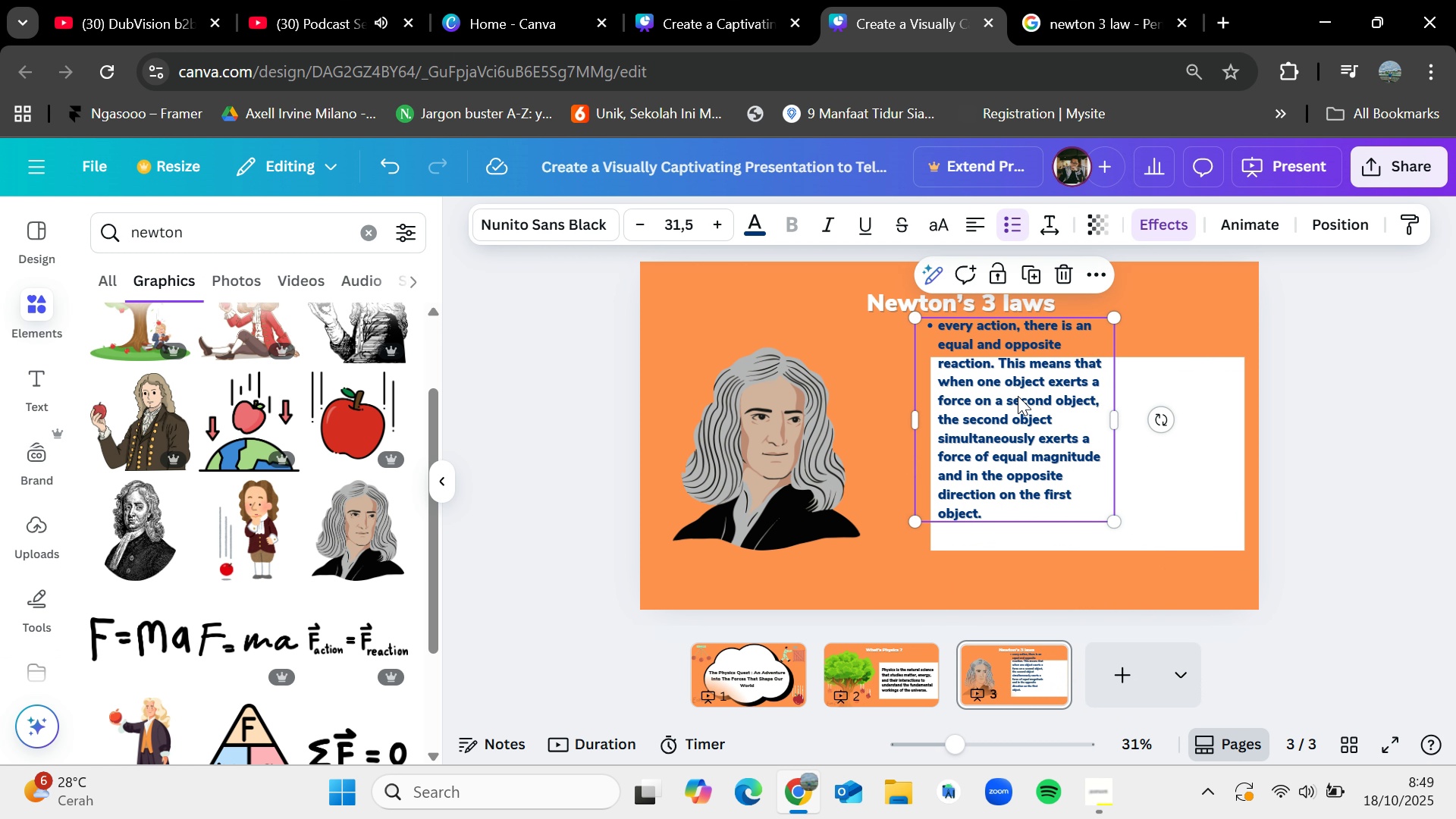 
left_click_drag(start_coordinate=[1018, 396], to_coordinate=[1034, 433])
 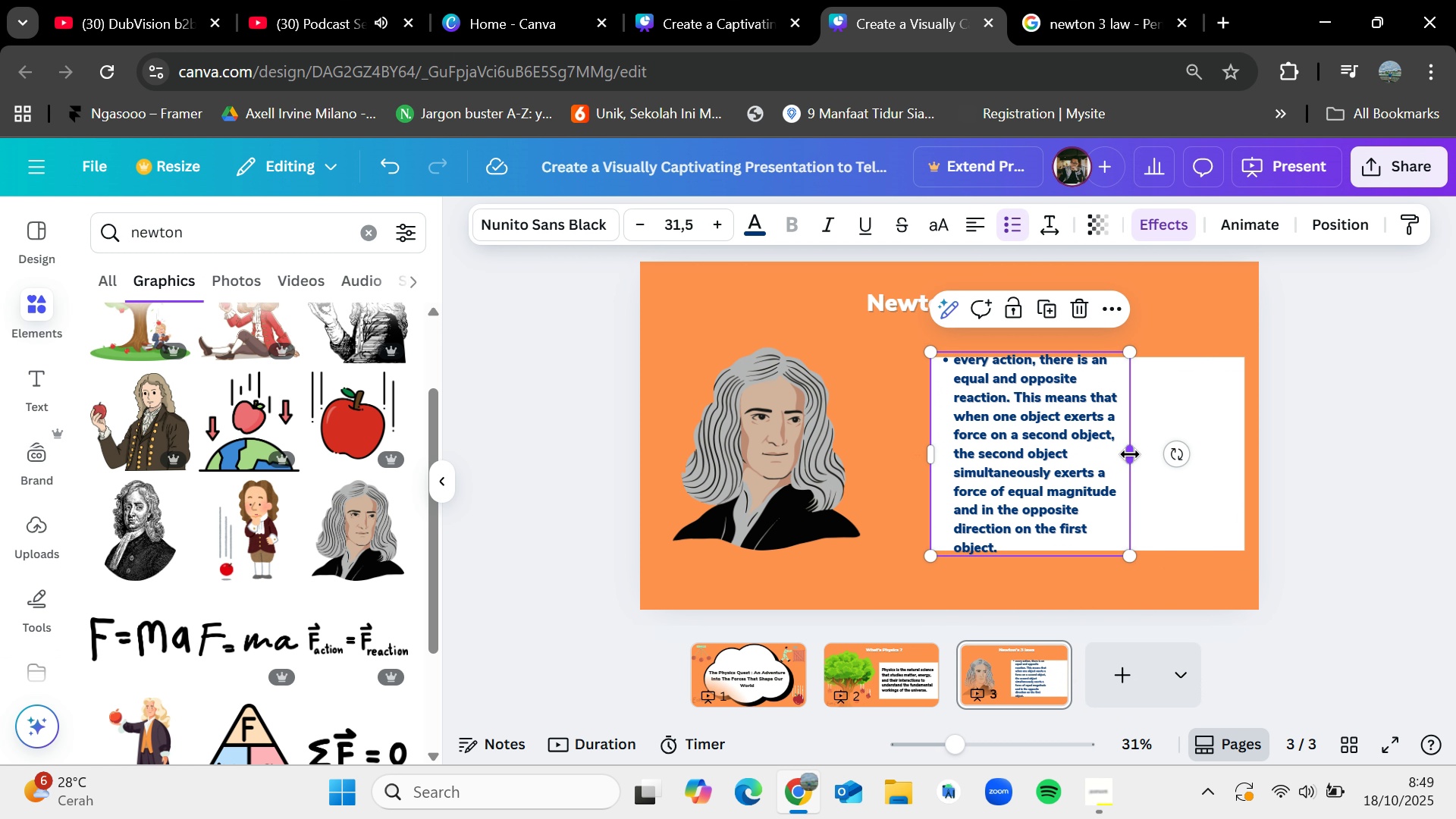 
left_click_drag(start_coordinate=[1130, 454], to_coordinate=[1223, 457])
 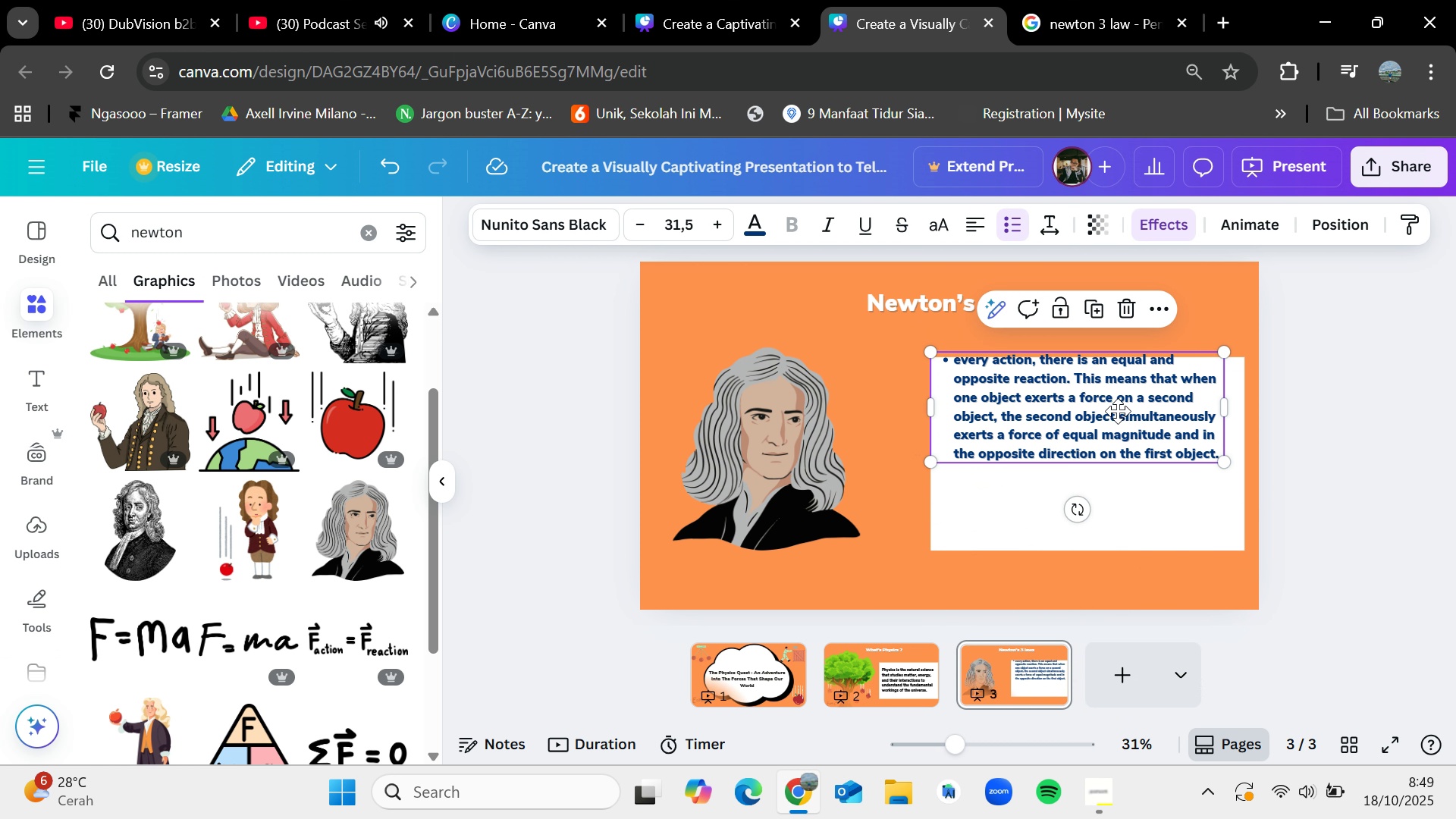 
left_click_drag(start_coordinate=[1114, 399], to_coordinate=[1119, 416])
 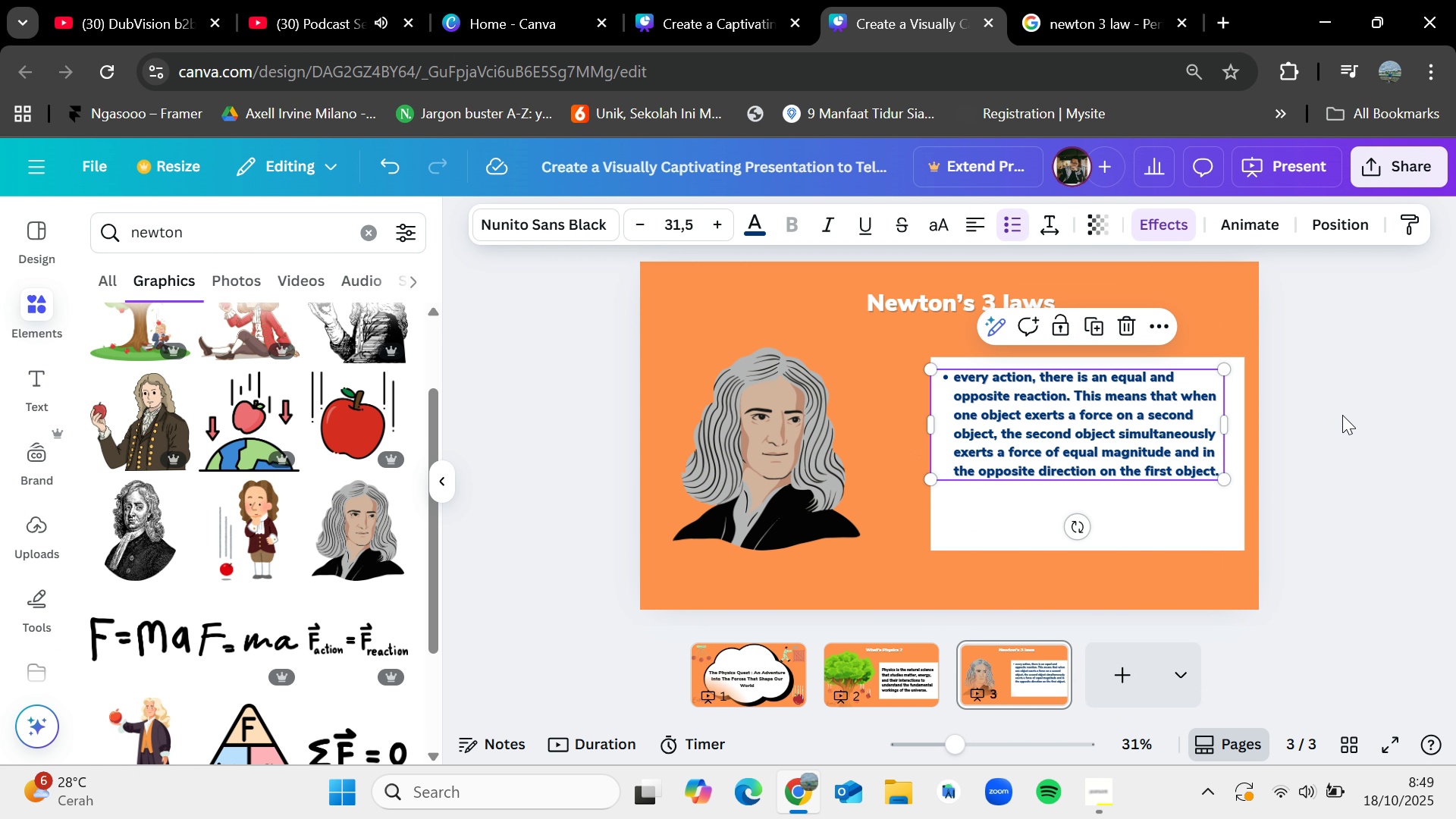 
left_click([1342, 415])
 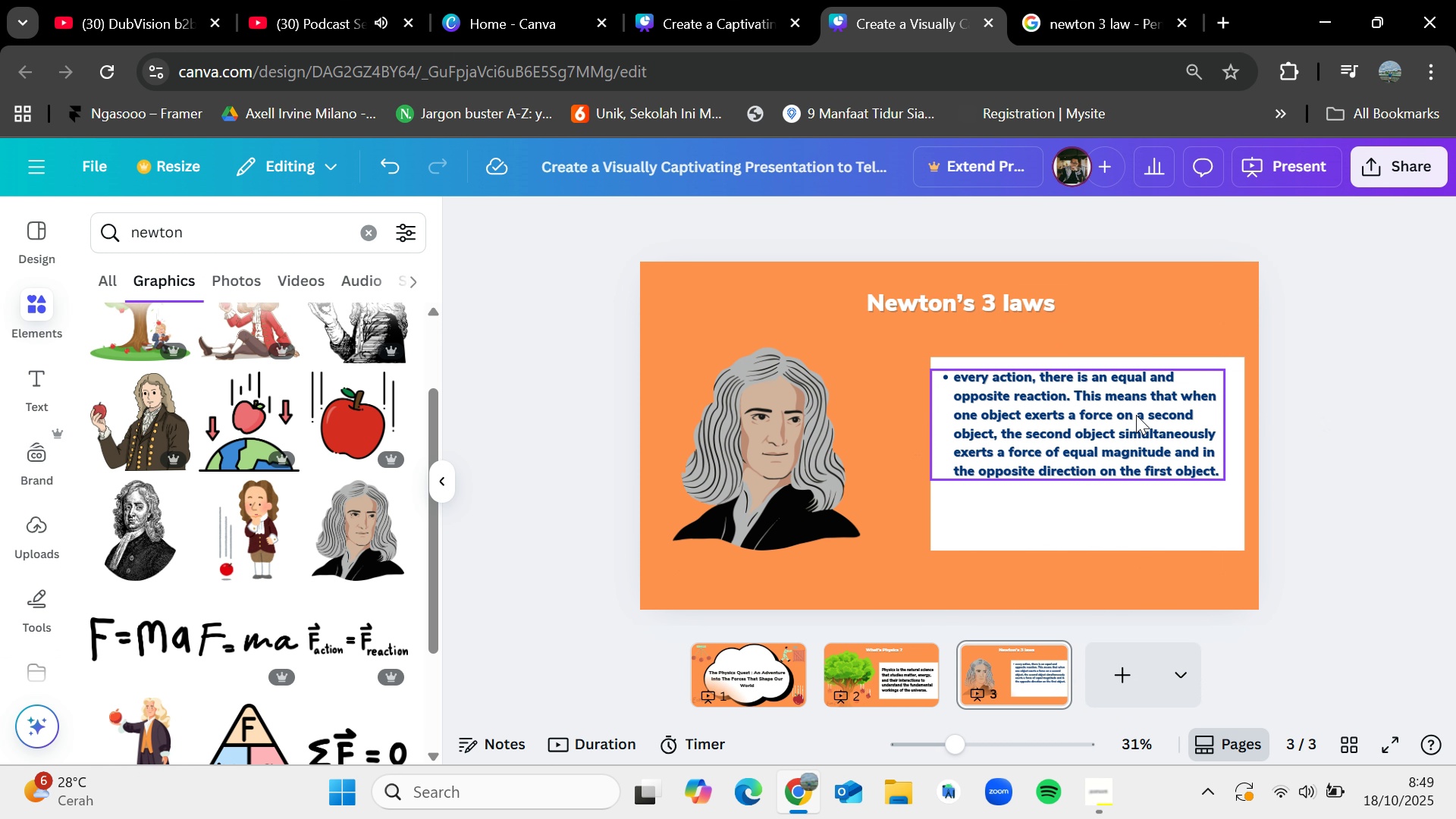 
left_click_drag(start_coordinate=[1120, 415], to_coordinate=[1127, 430])
 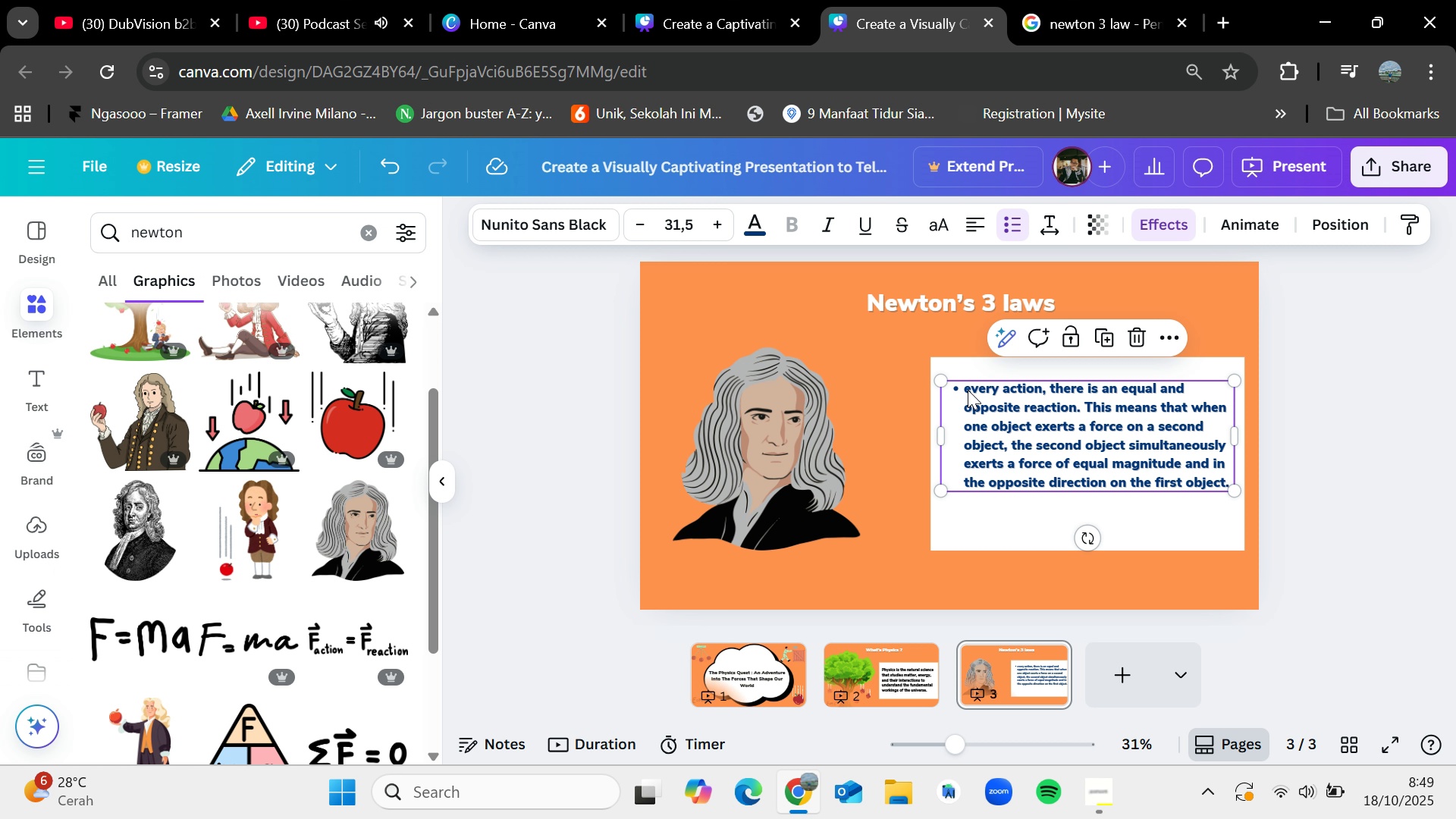 
double_click([968, 390])
 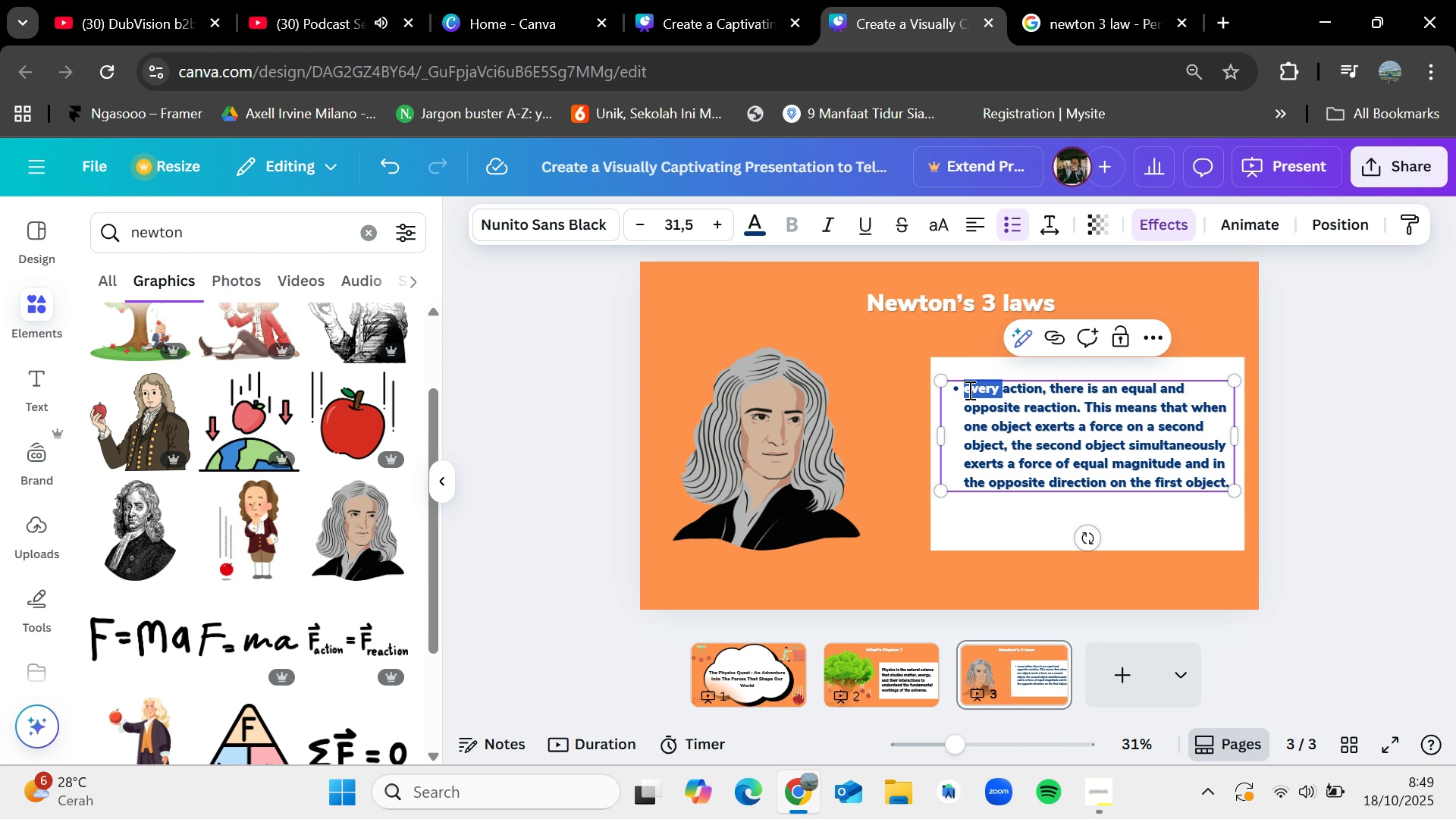 
left_click([968, 390])
 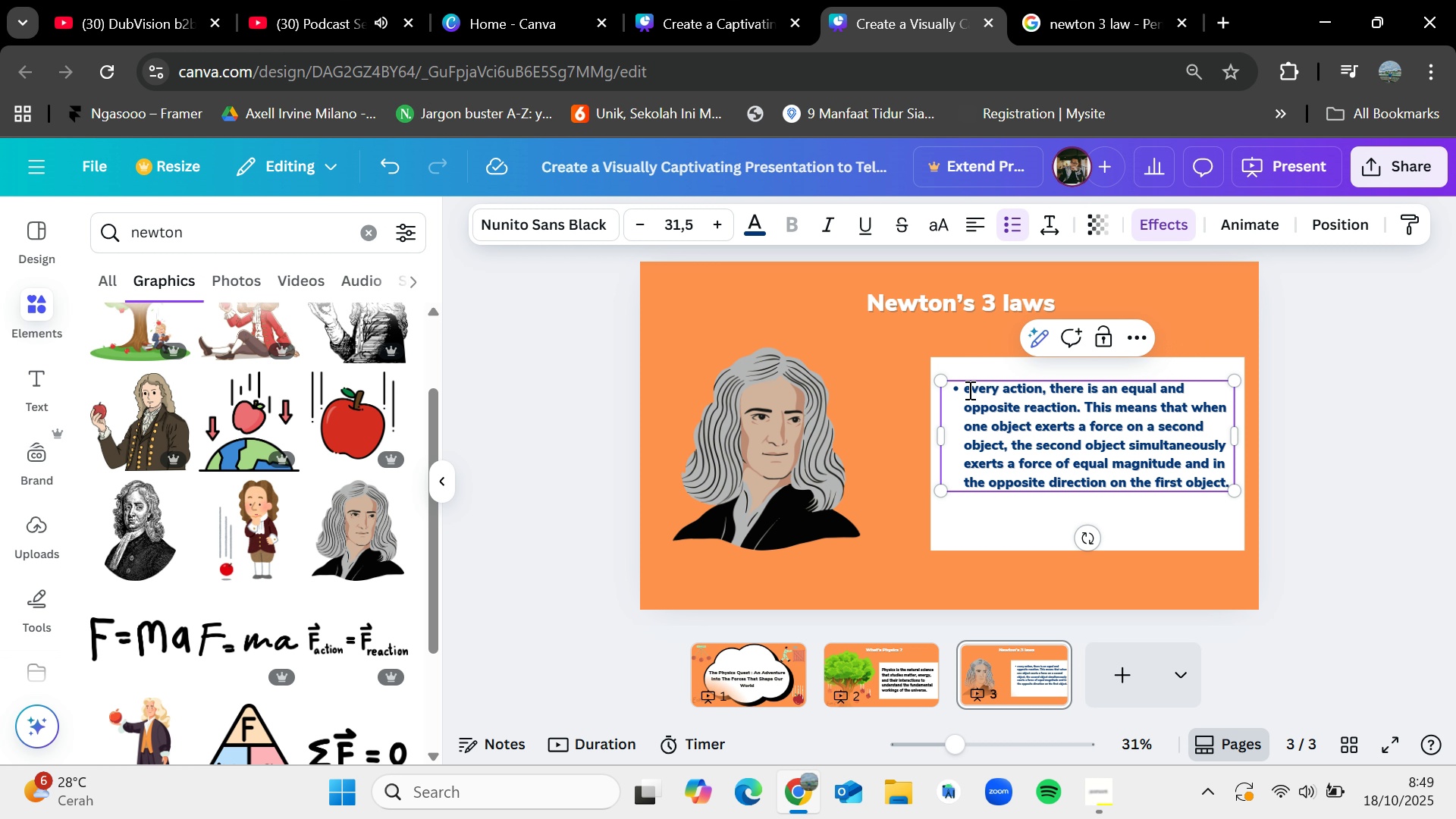 
key(Backspace)
 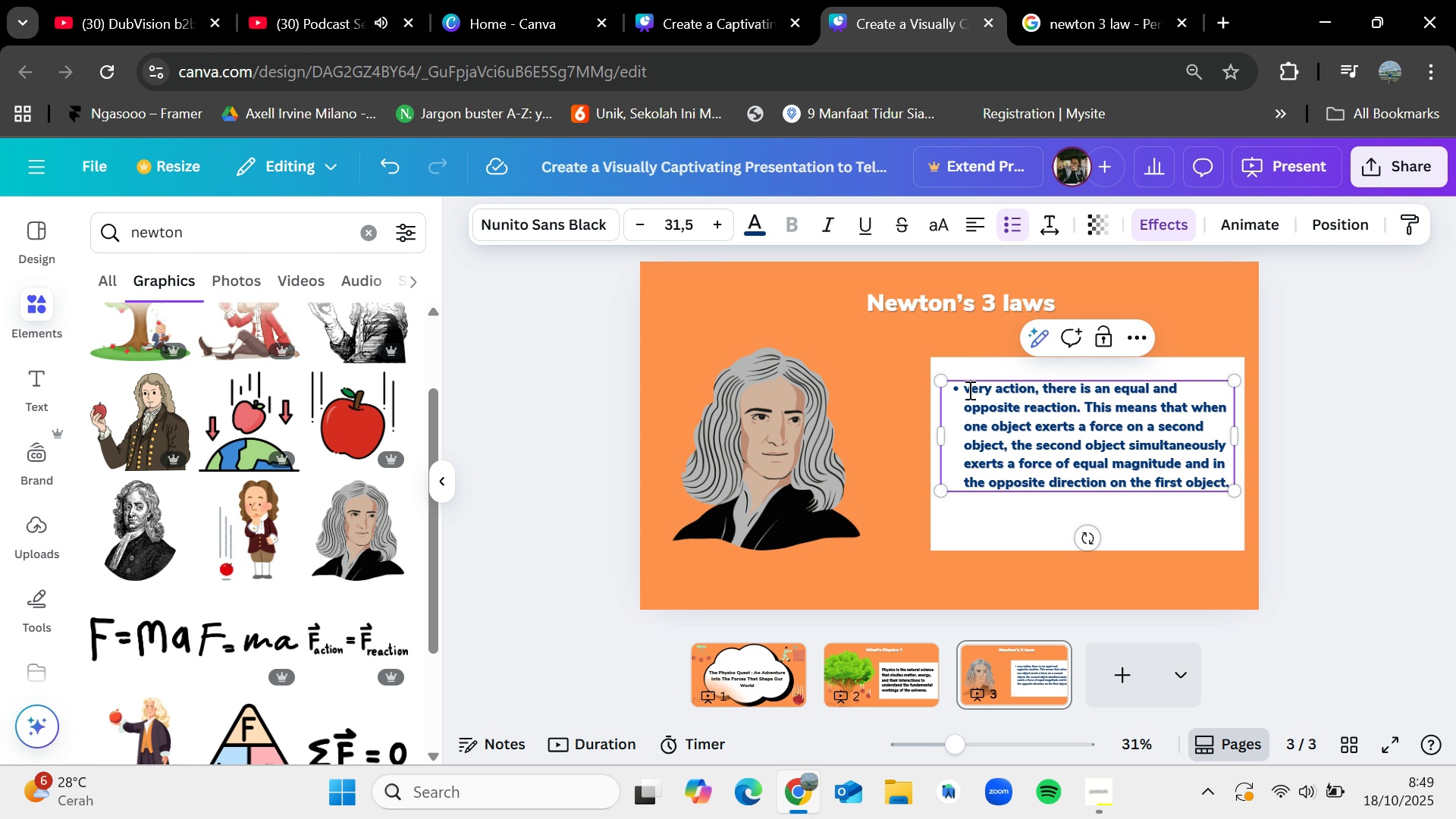 
key(Shift+E)
 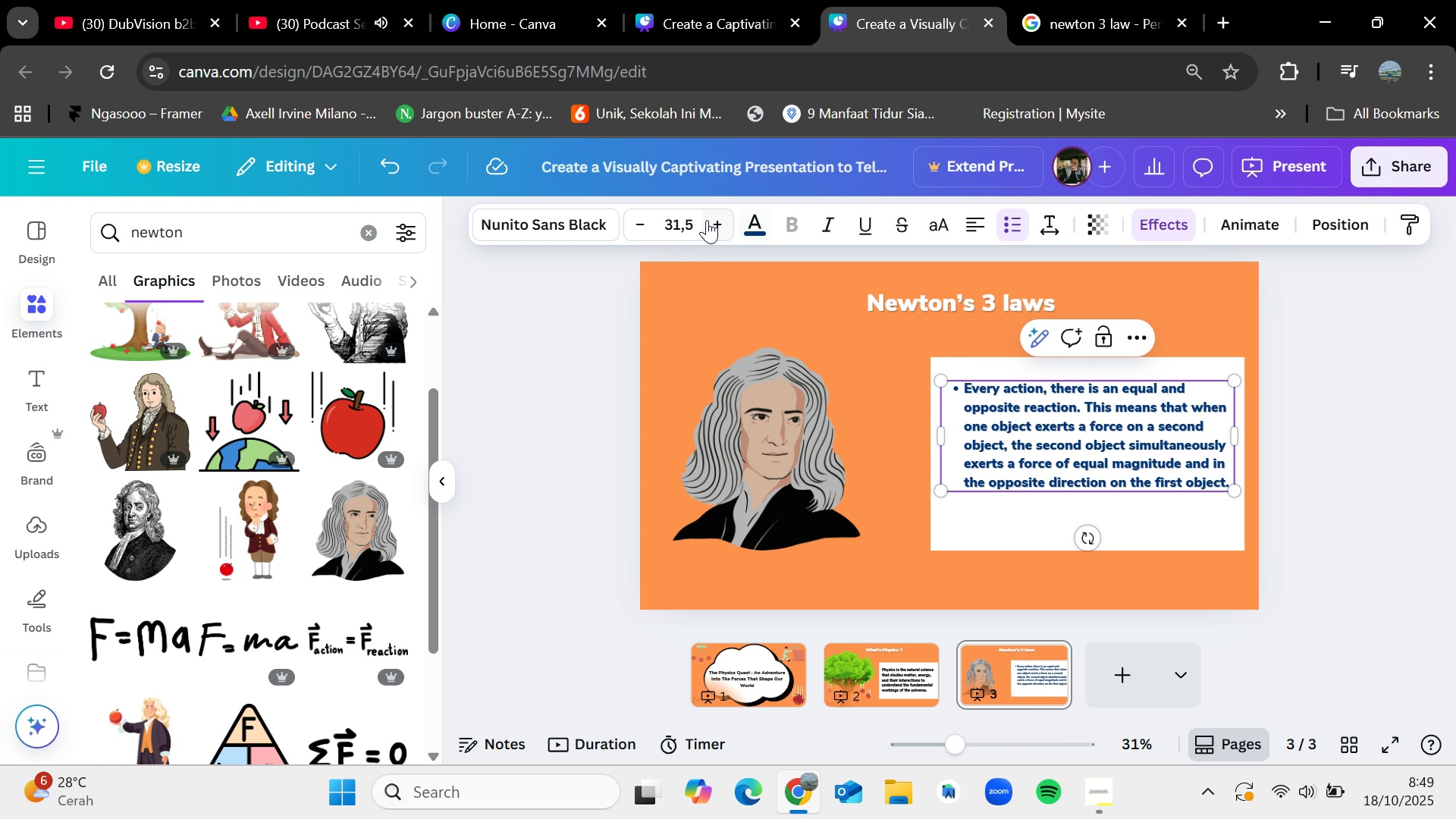 
double_click([710, 223])
 